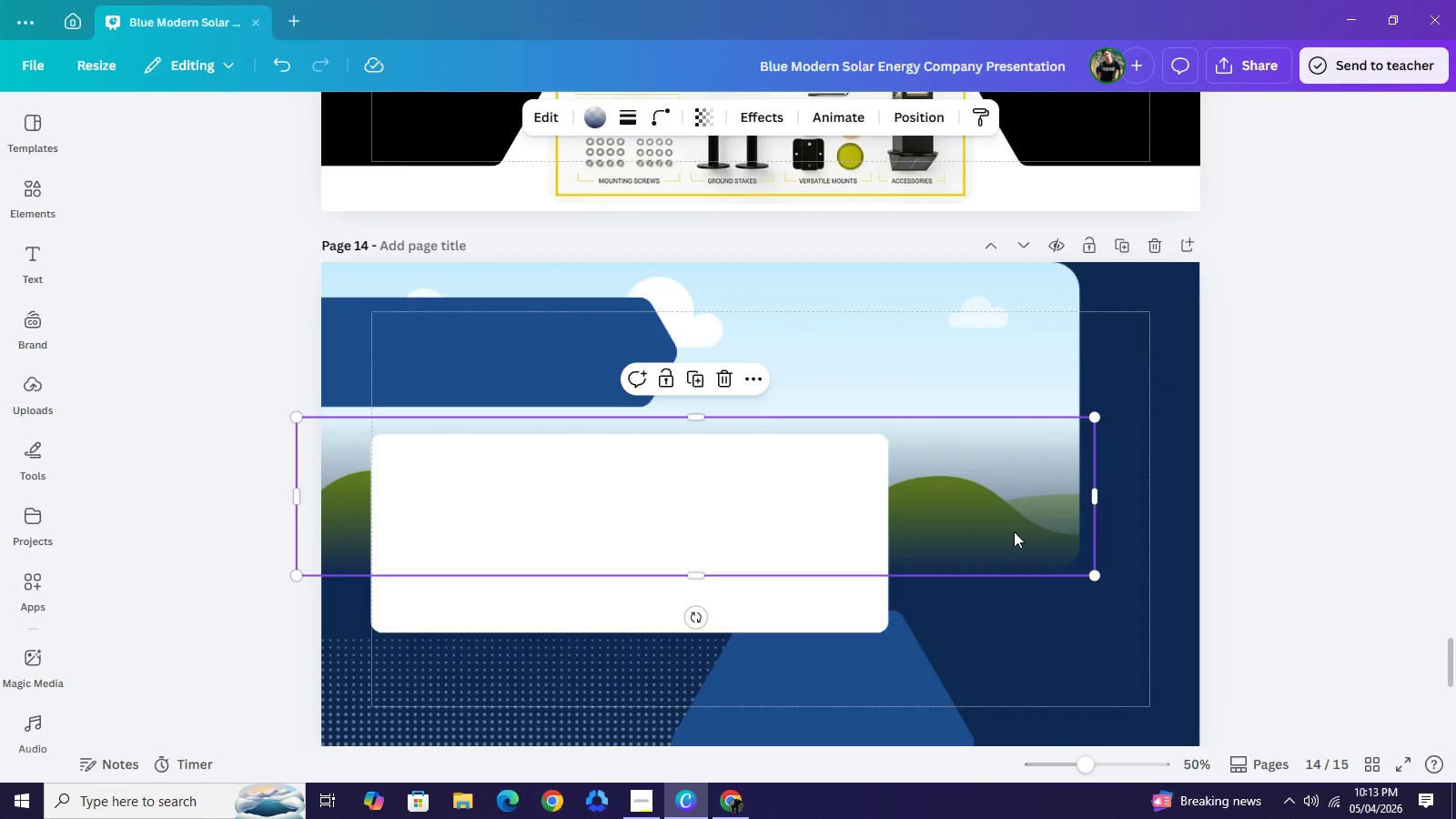 
key(Backspace)
 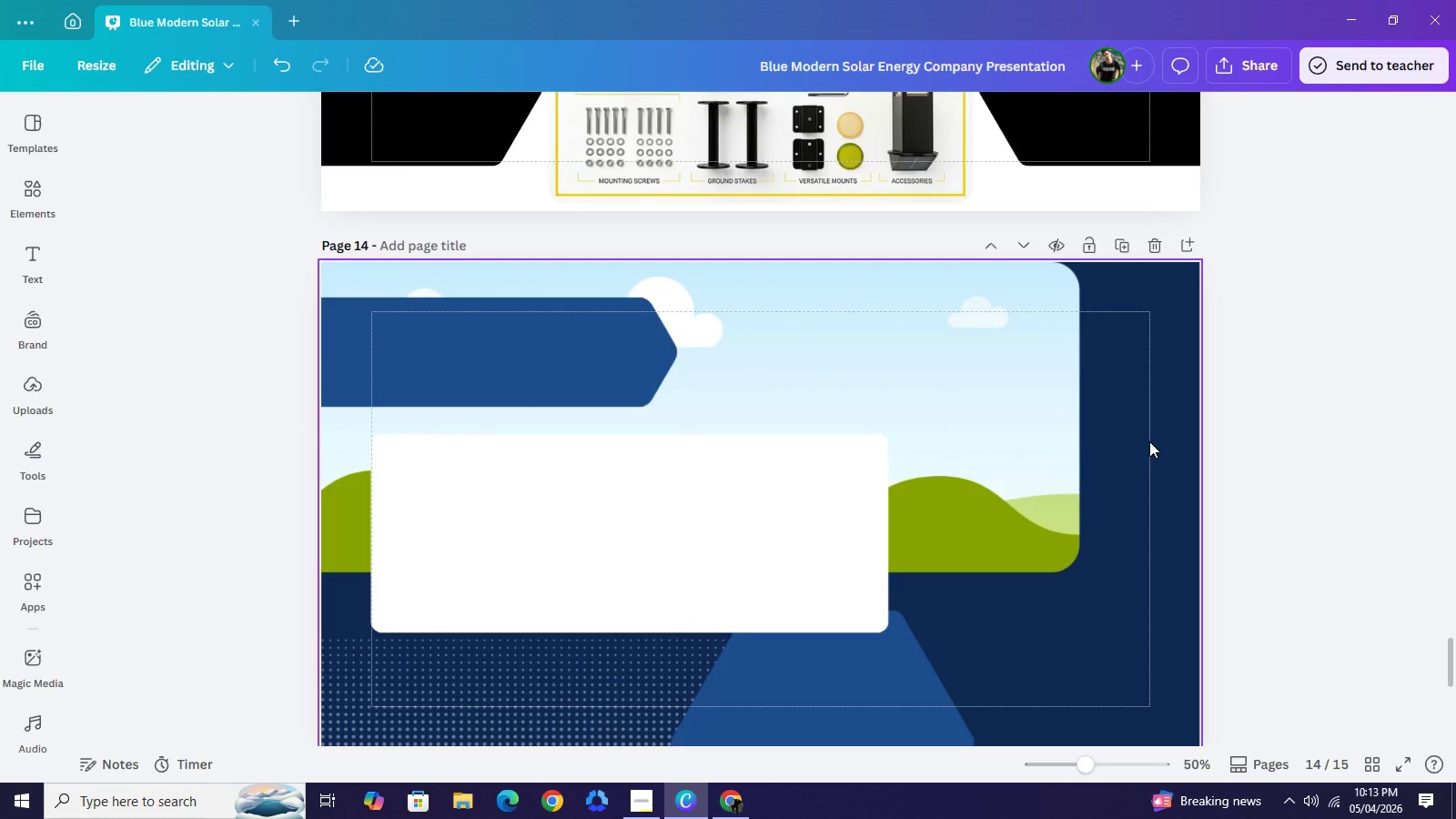 
left_click([1149, 441])
 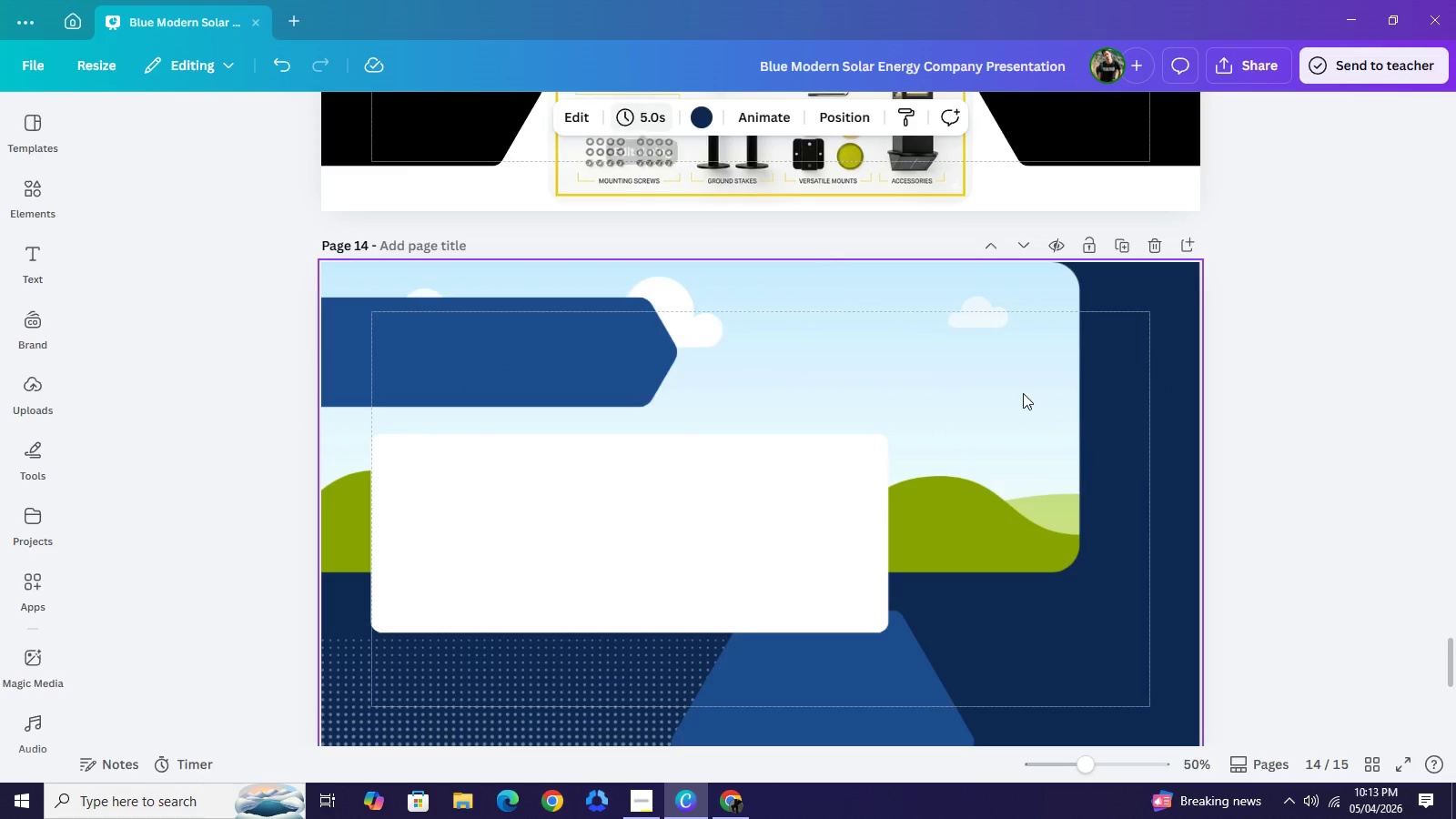 
key(Backspace)
 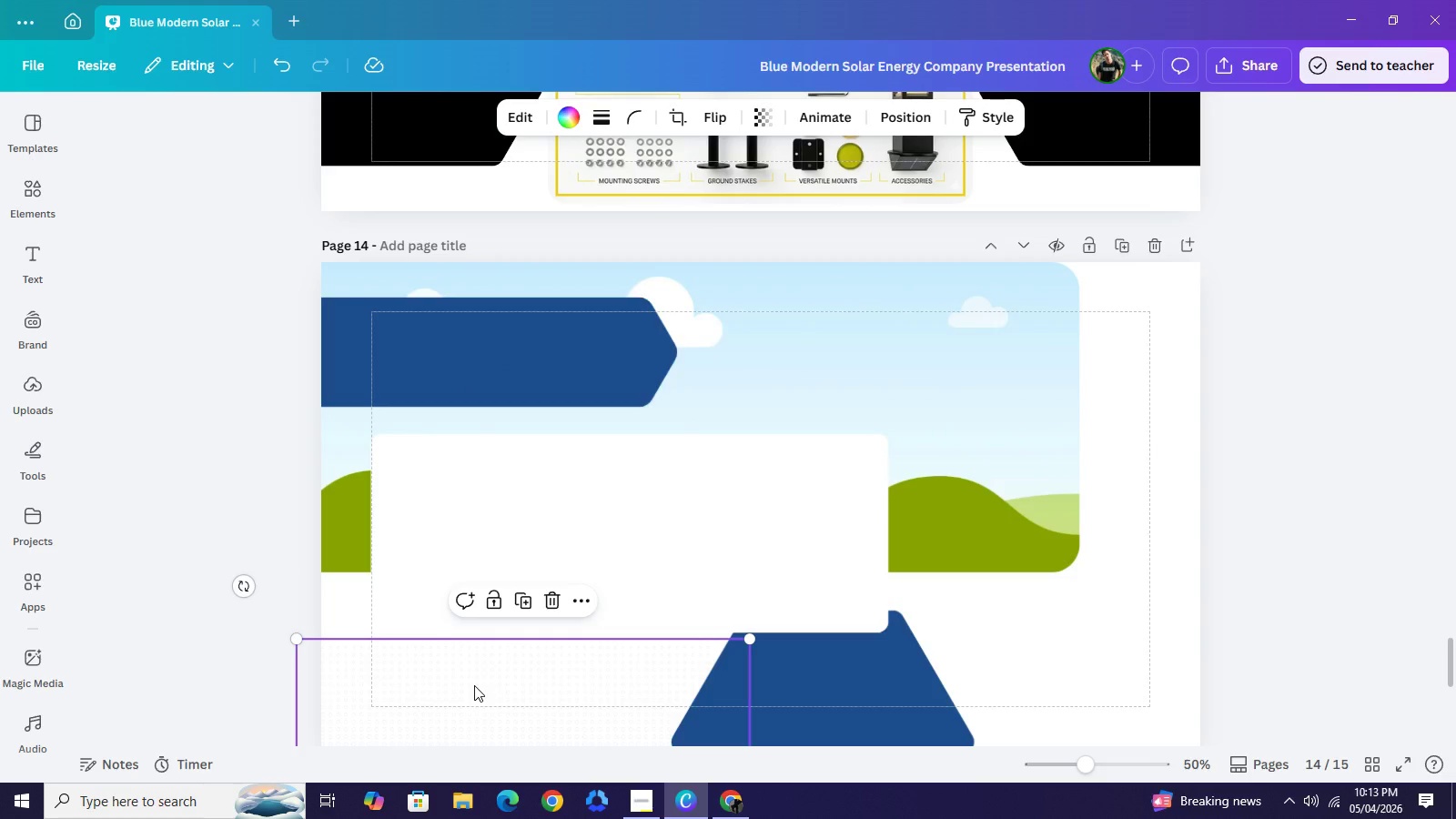 
key(Backspace)
 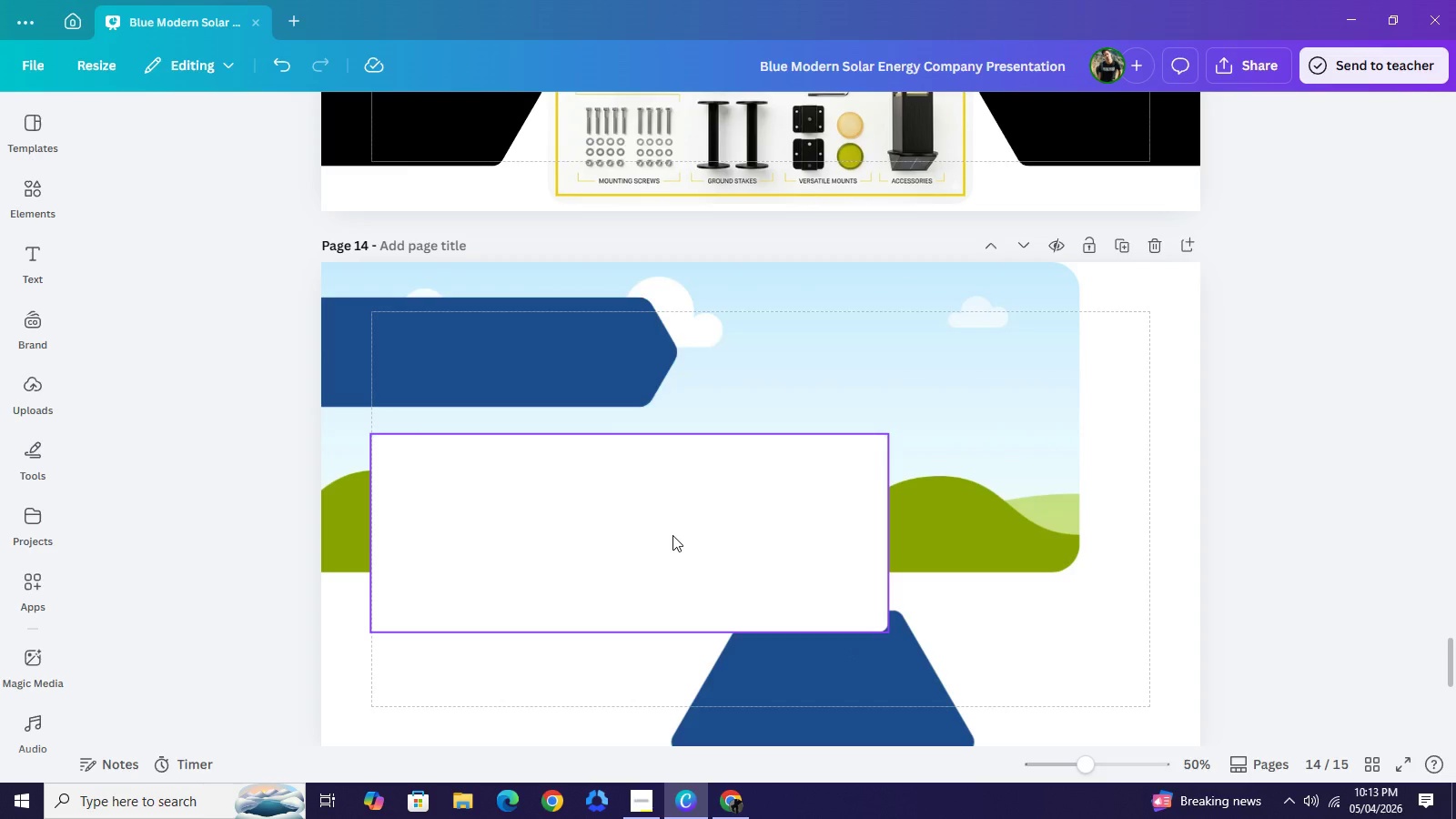 
wait(5.91)
 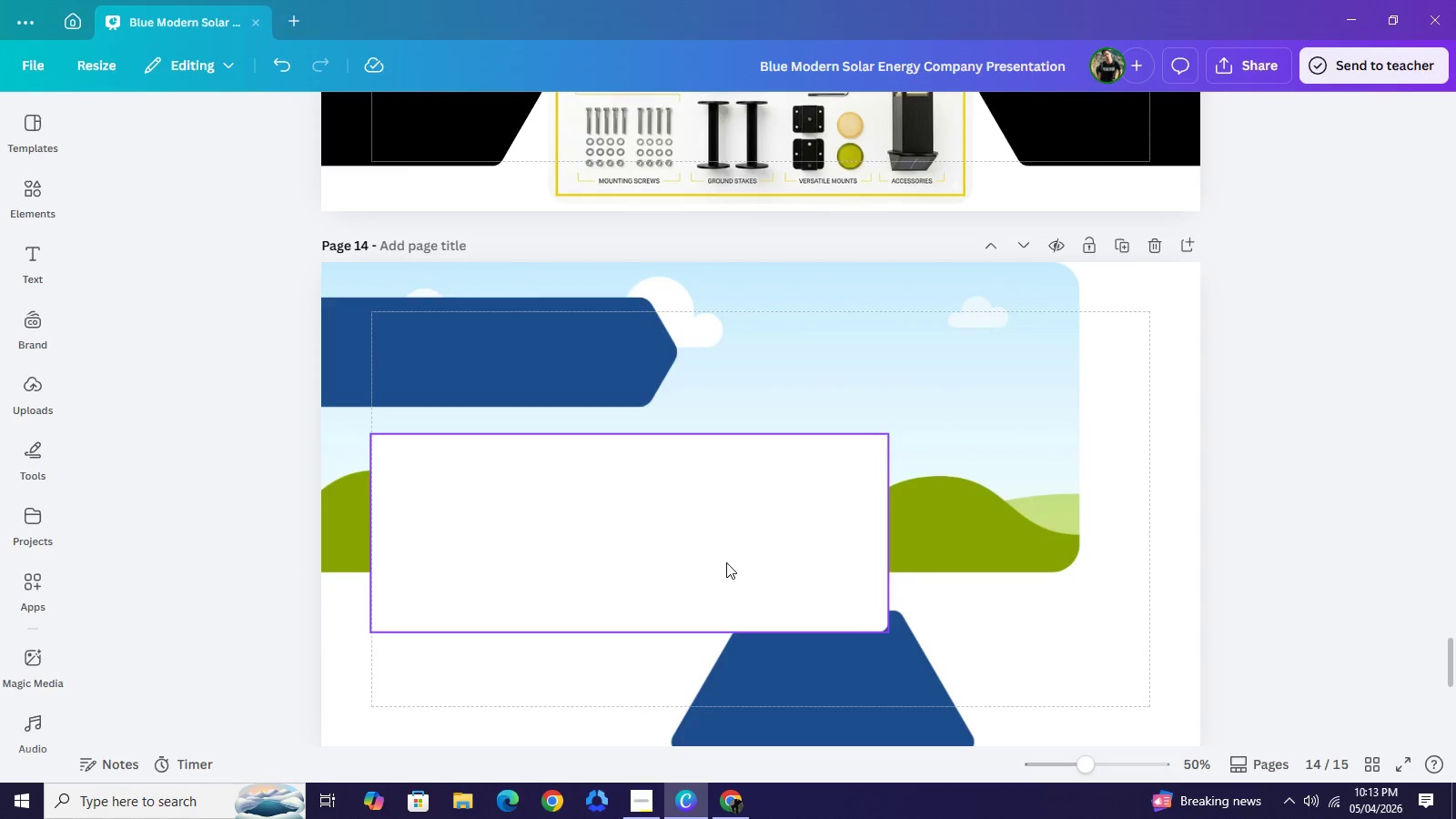 
scroll: coordinate [835, 688], scroll_direction: down, amount: 2.0
 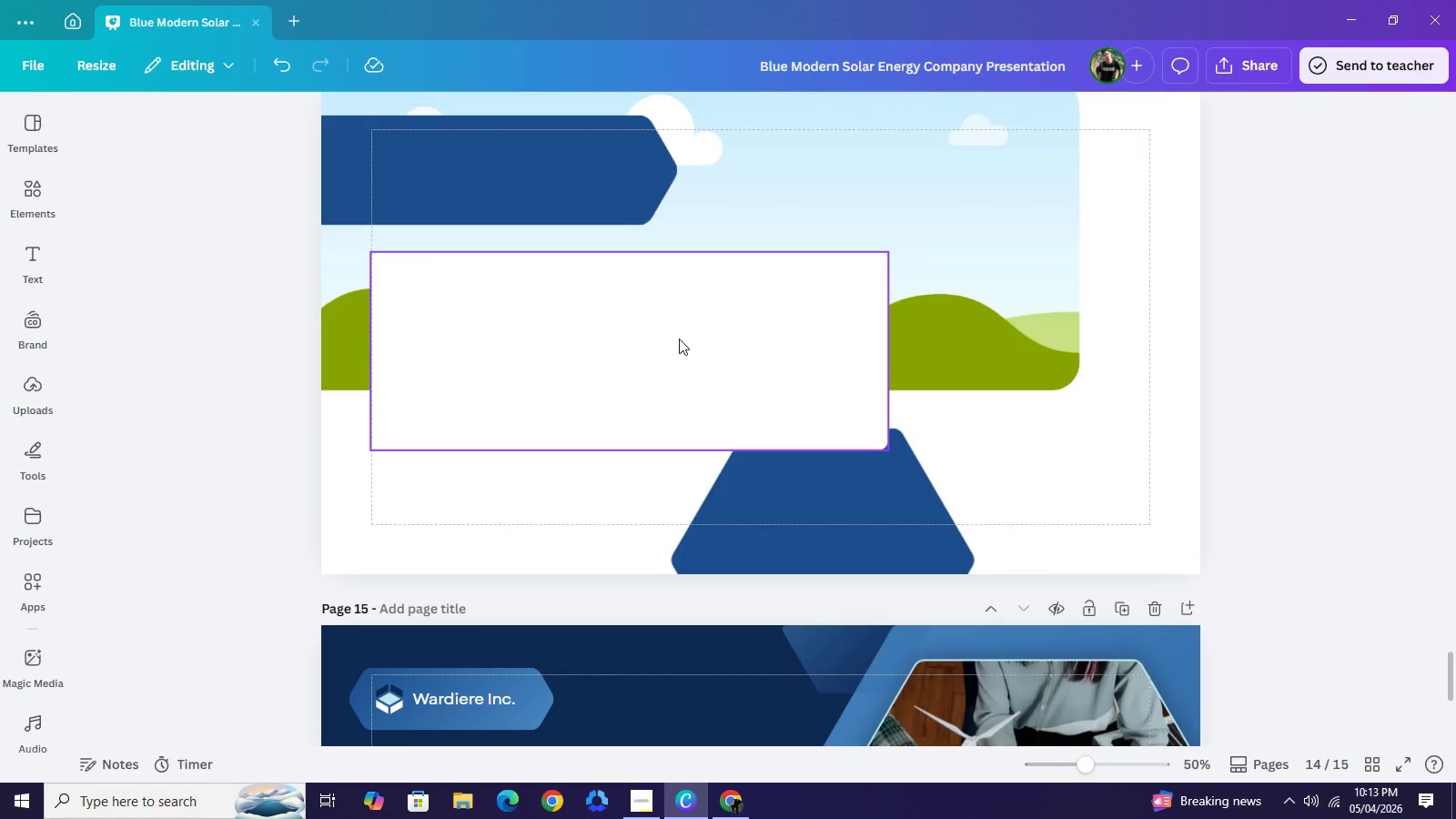 
wait(7.36)
 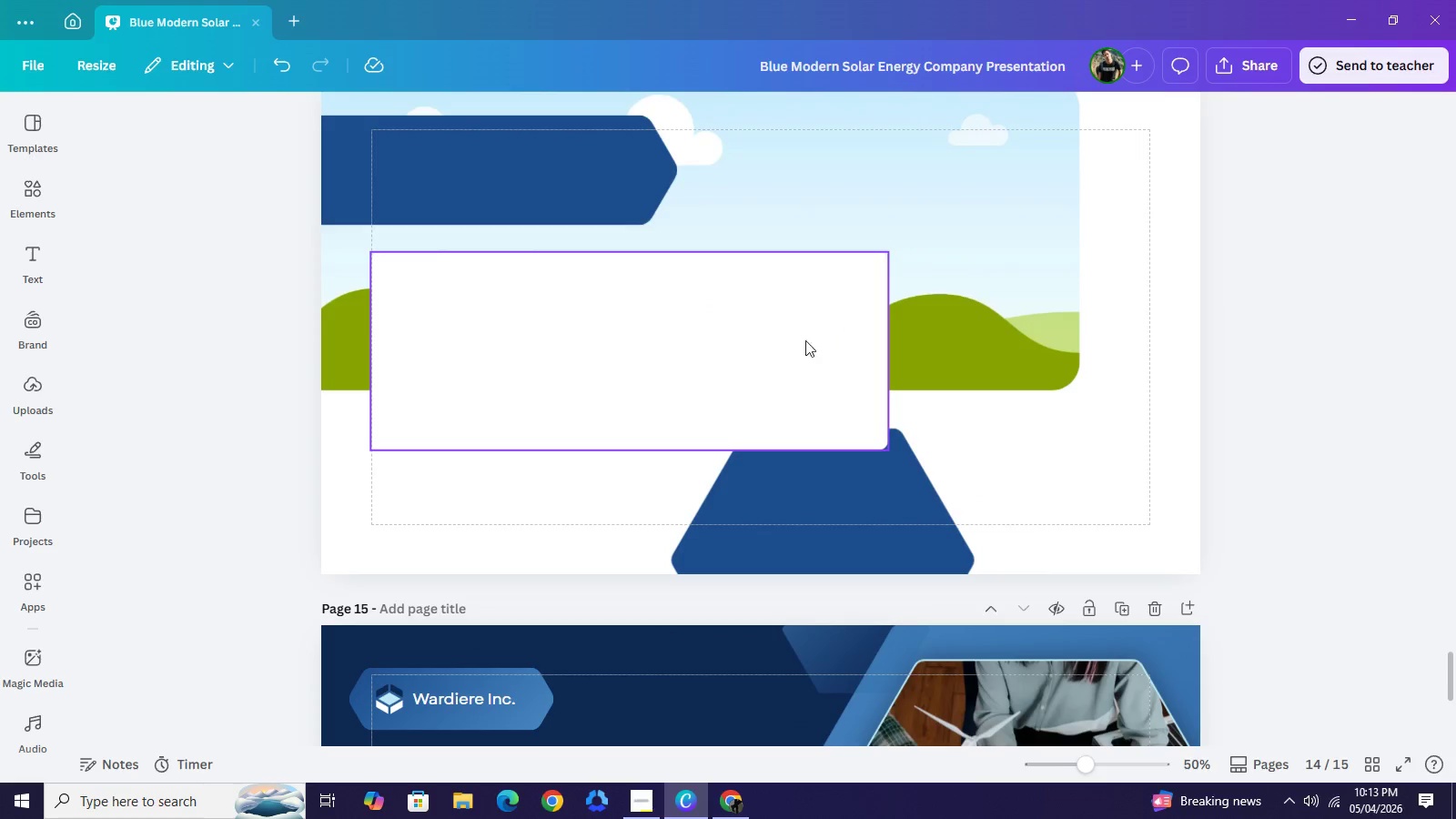 
left_click_drag(start_coordinate=[847, 501], to_coordinate=[1026, 501])
 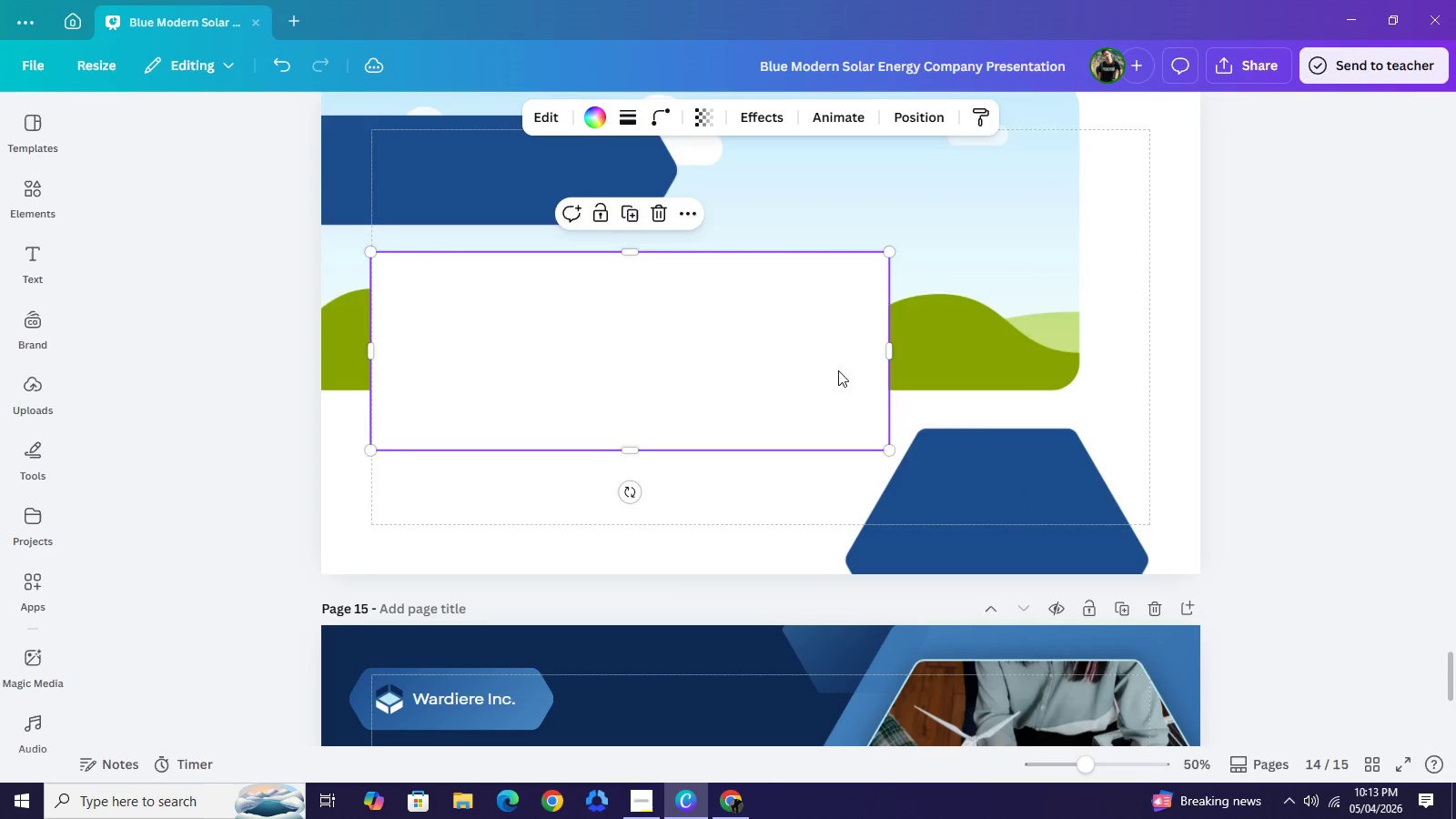 
left_click_drag(start_coordinate=[709, 361], to_coordinate=[1036, 340])
 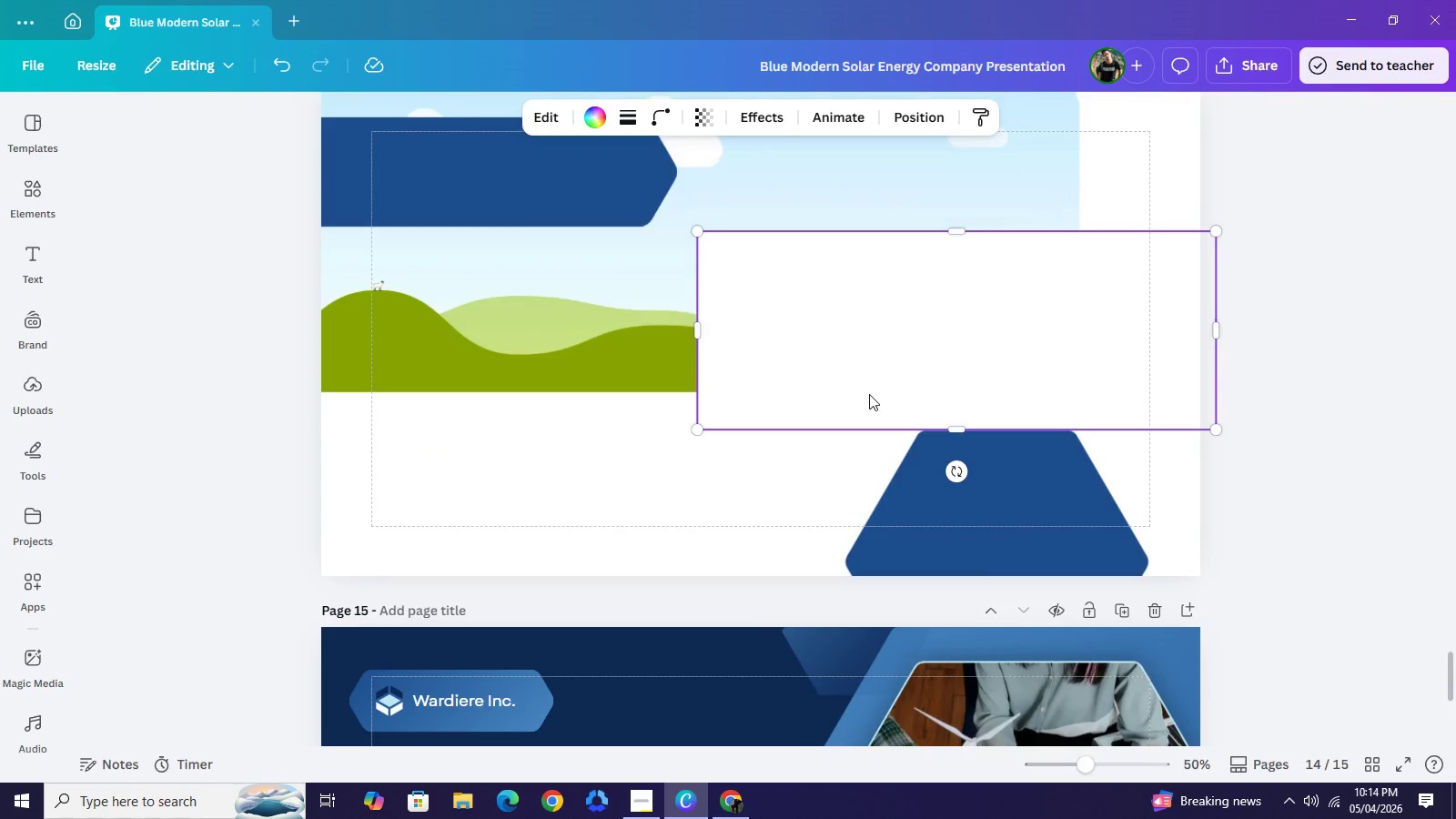 
scroll: coordinate [869, 394], scroll_direction: up, amount: 3.0
 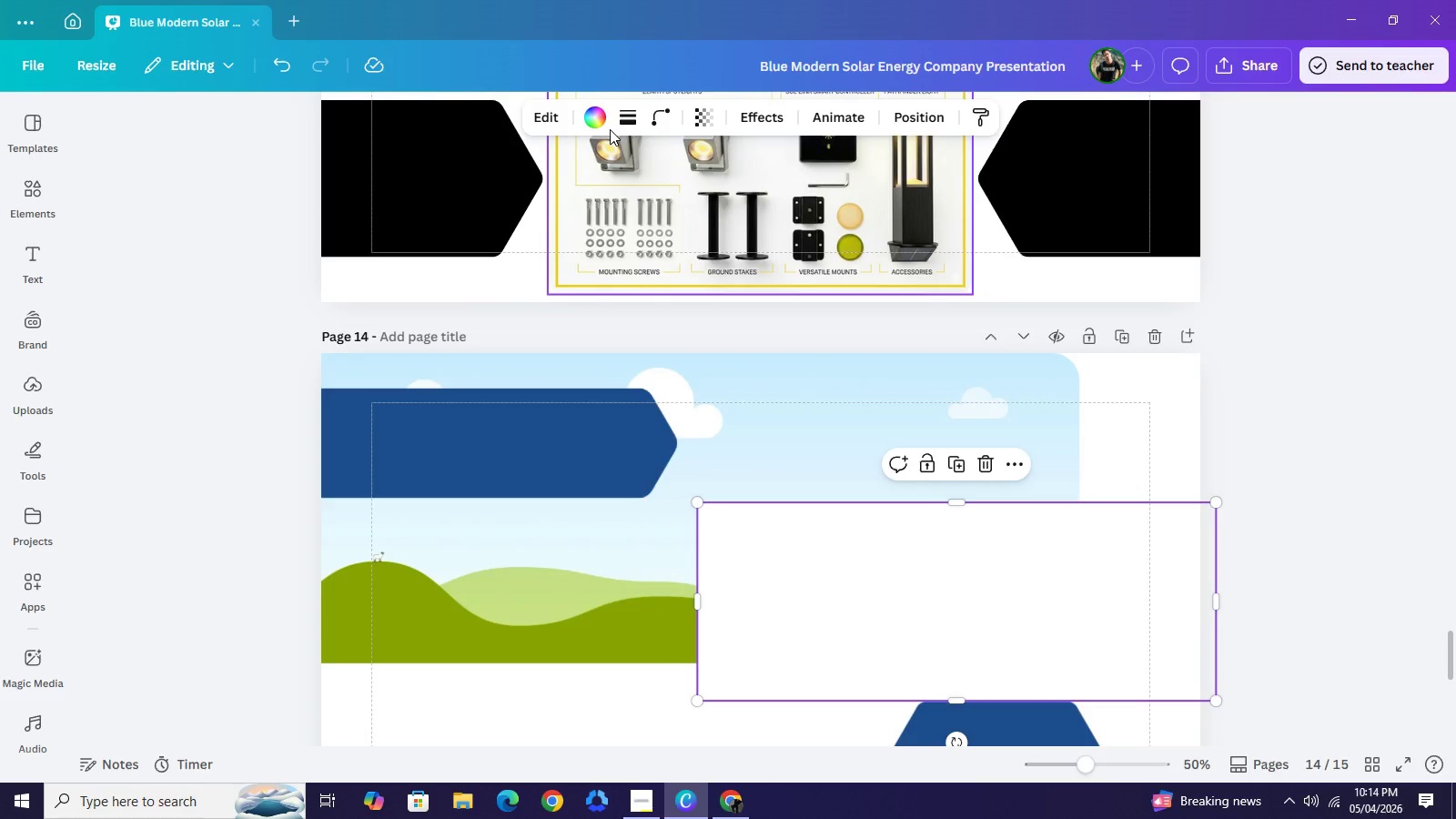 
left_click([607, 116])
 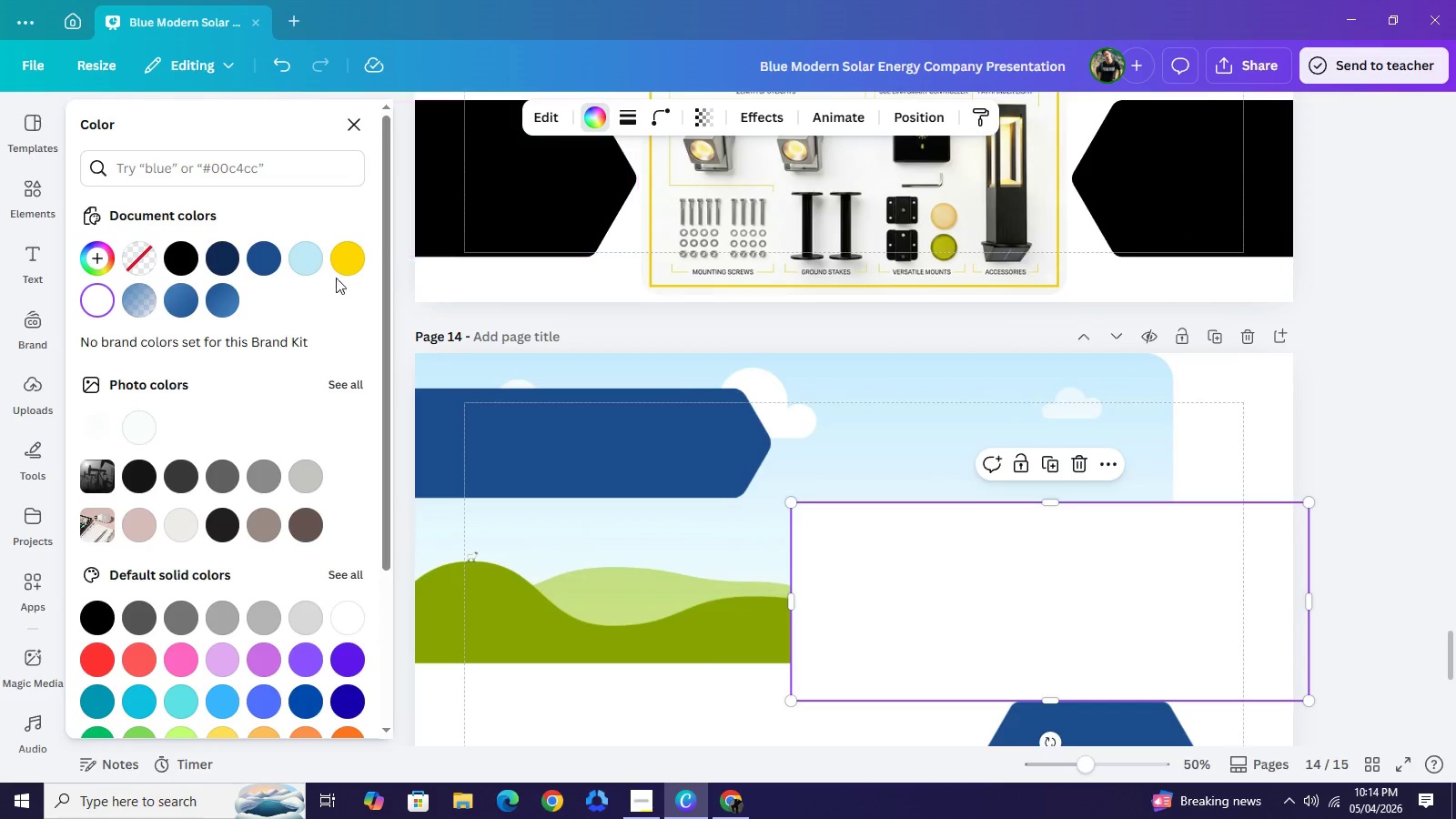 
left_click([349, 251])
 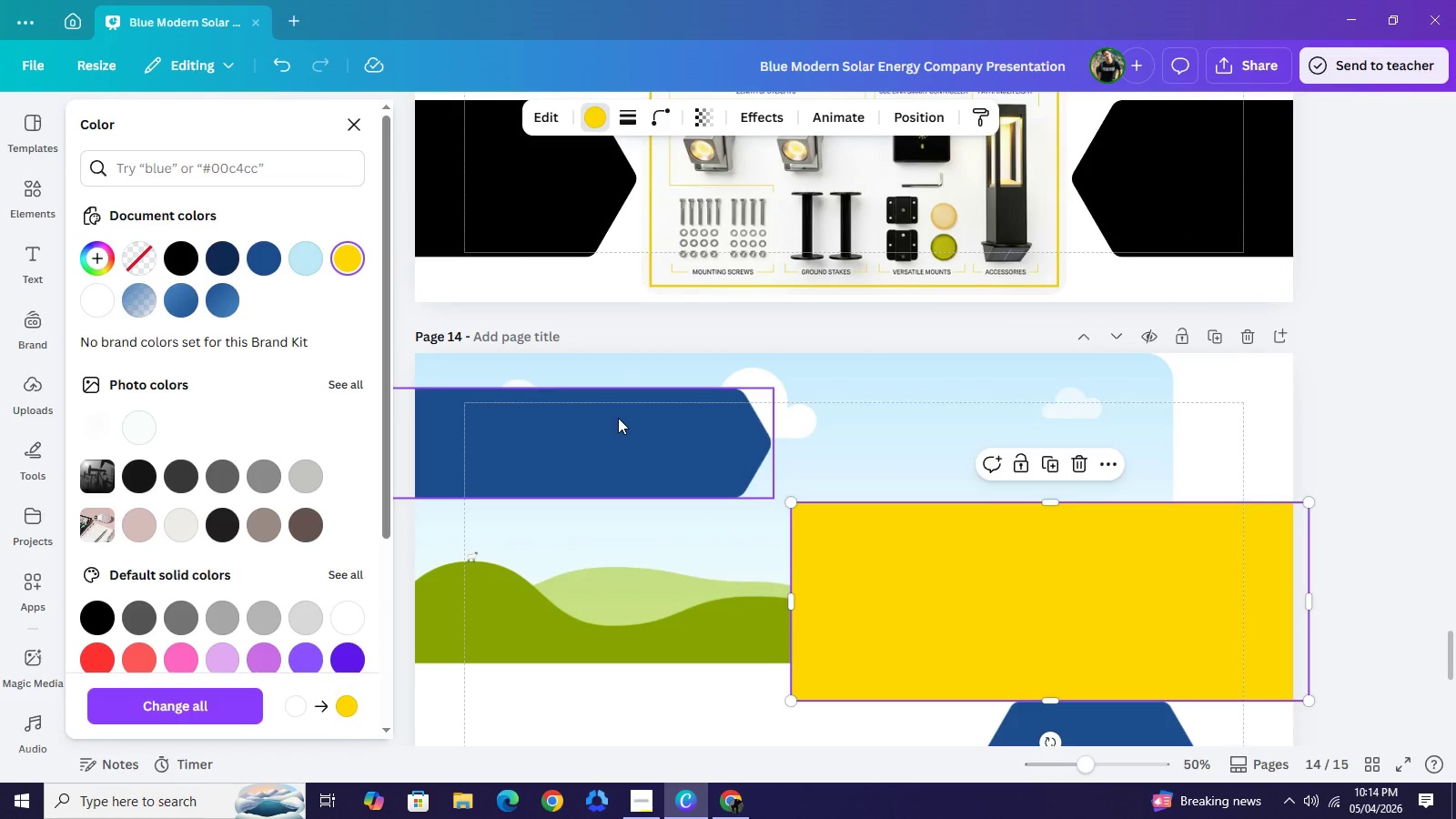 
left_click([618, 418])
 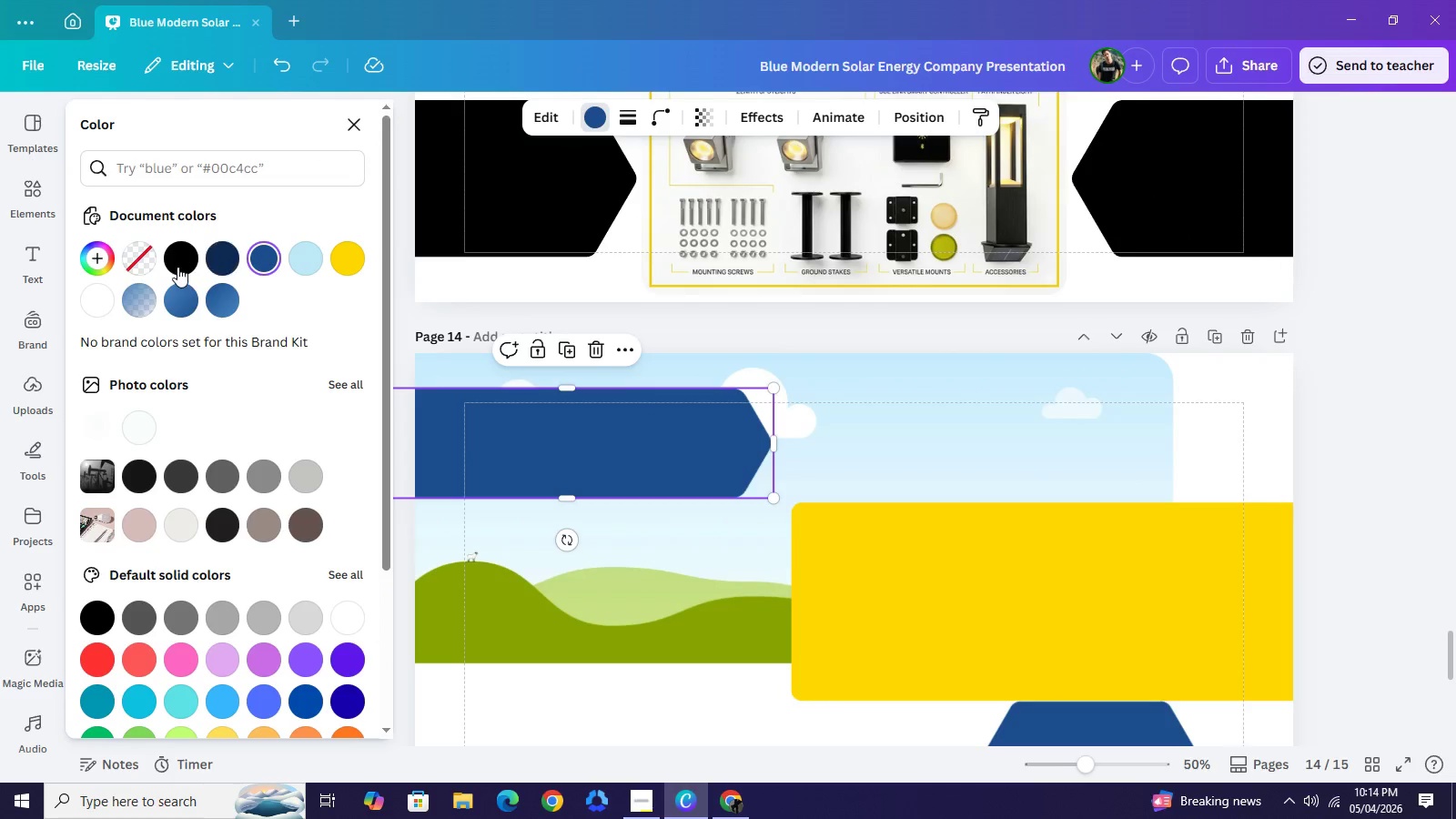 
left_click([177, 263])
 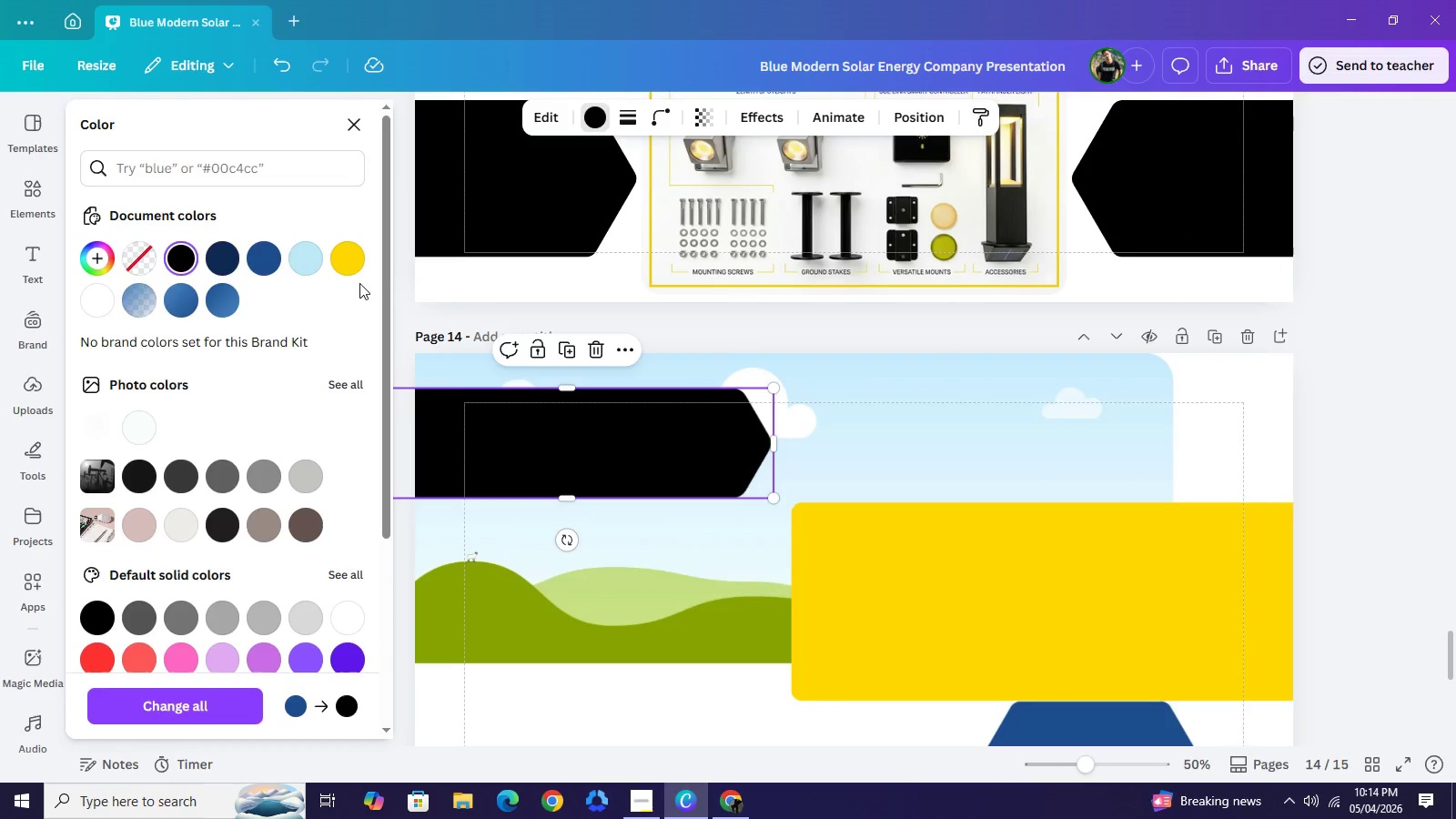 
left_click([351, 270])
 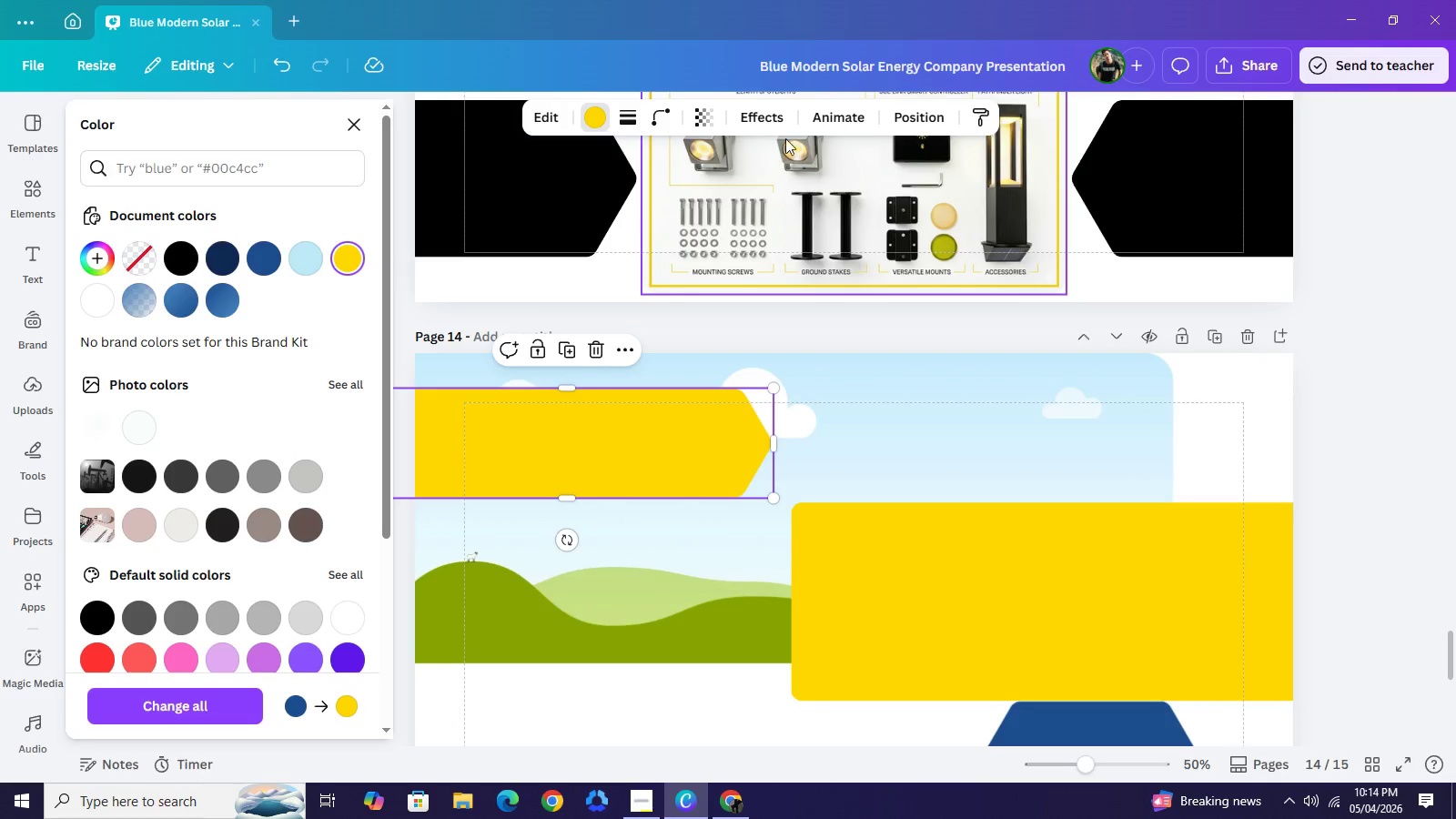 
left_click([712, 114])
 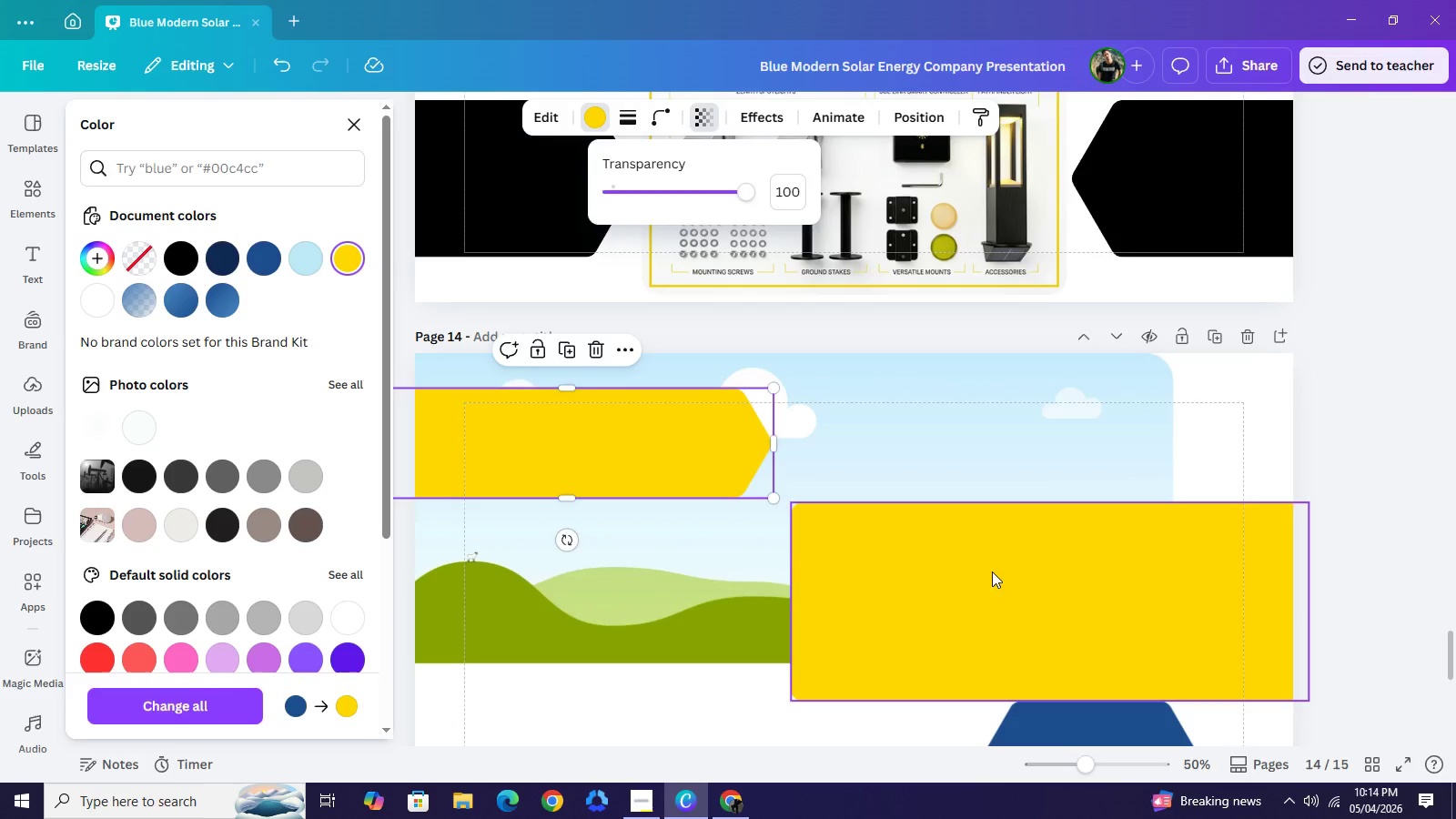 
left_click([992, 571])
 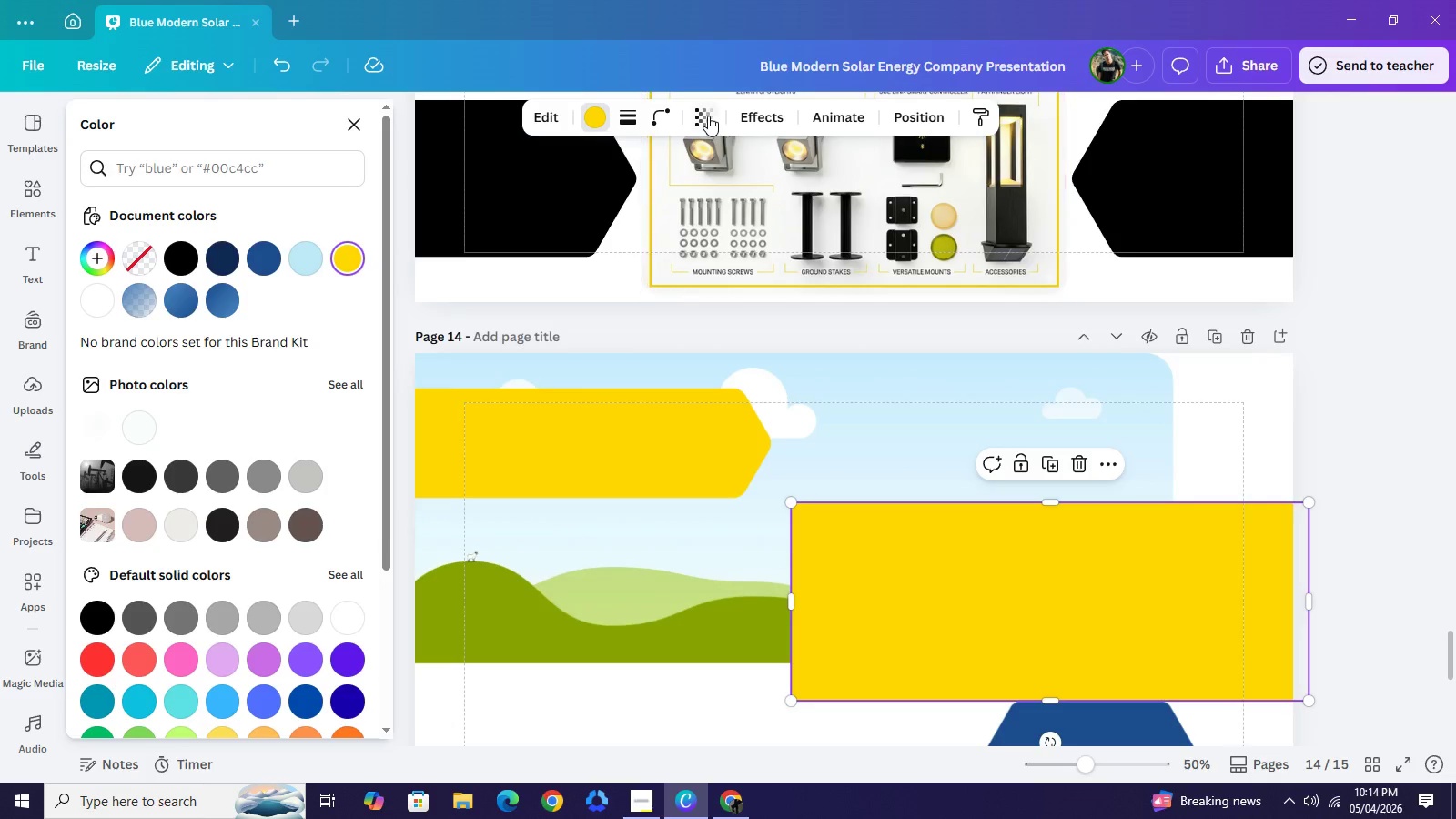 
left_click([708, 117])
 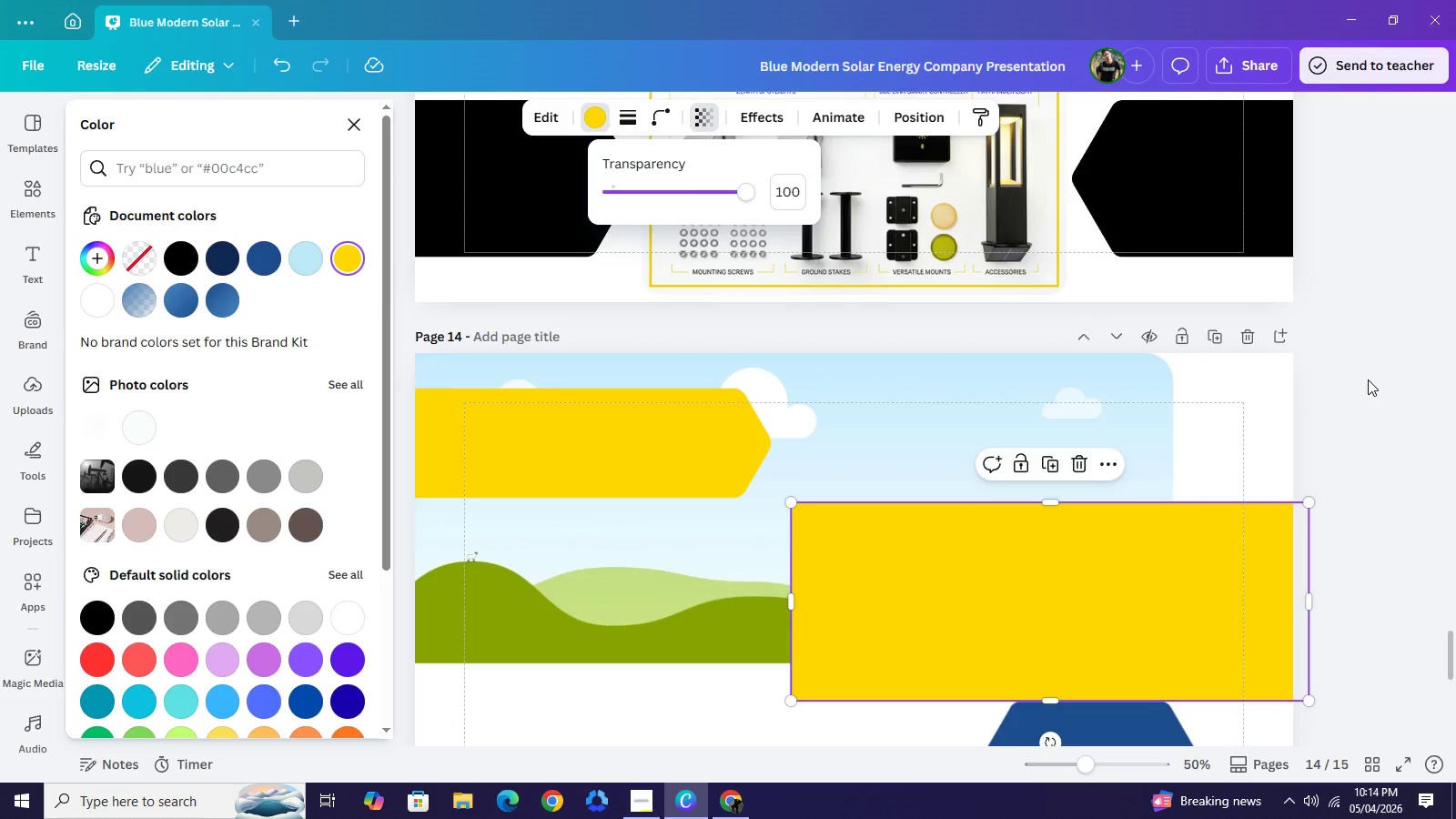 
double_click([1368, 379])
 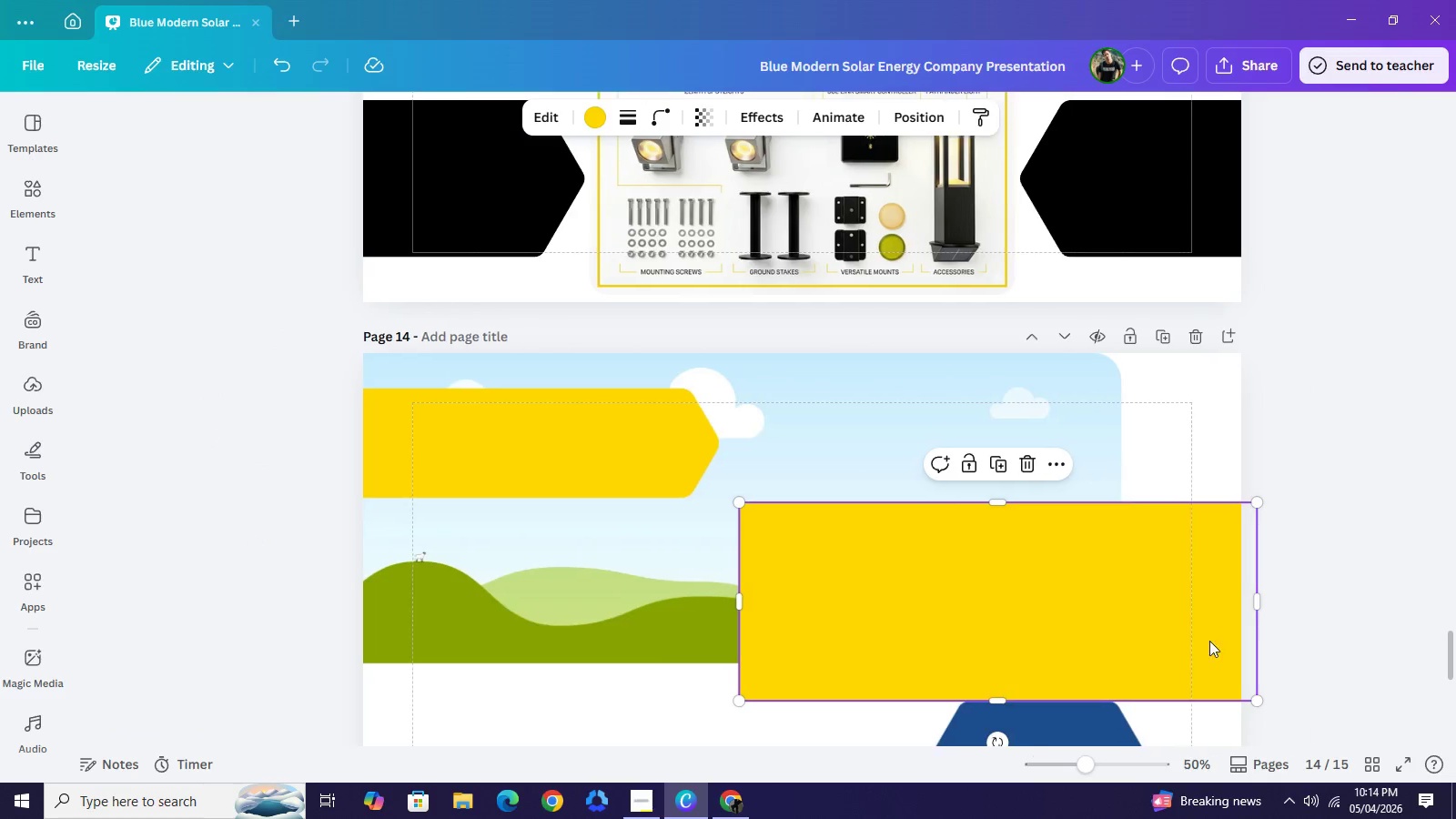 
scroll: coordinate [1415, 577], scroll_direction: down, amount: 1.0
 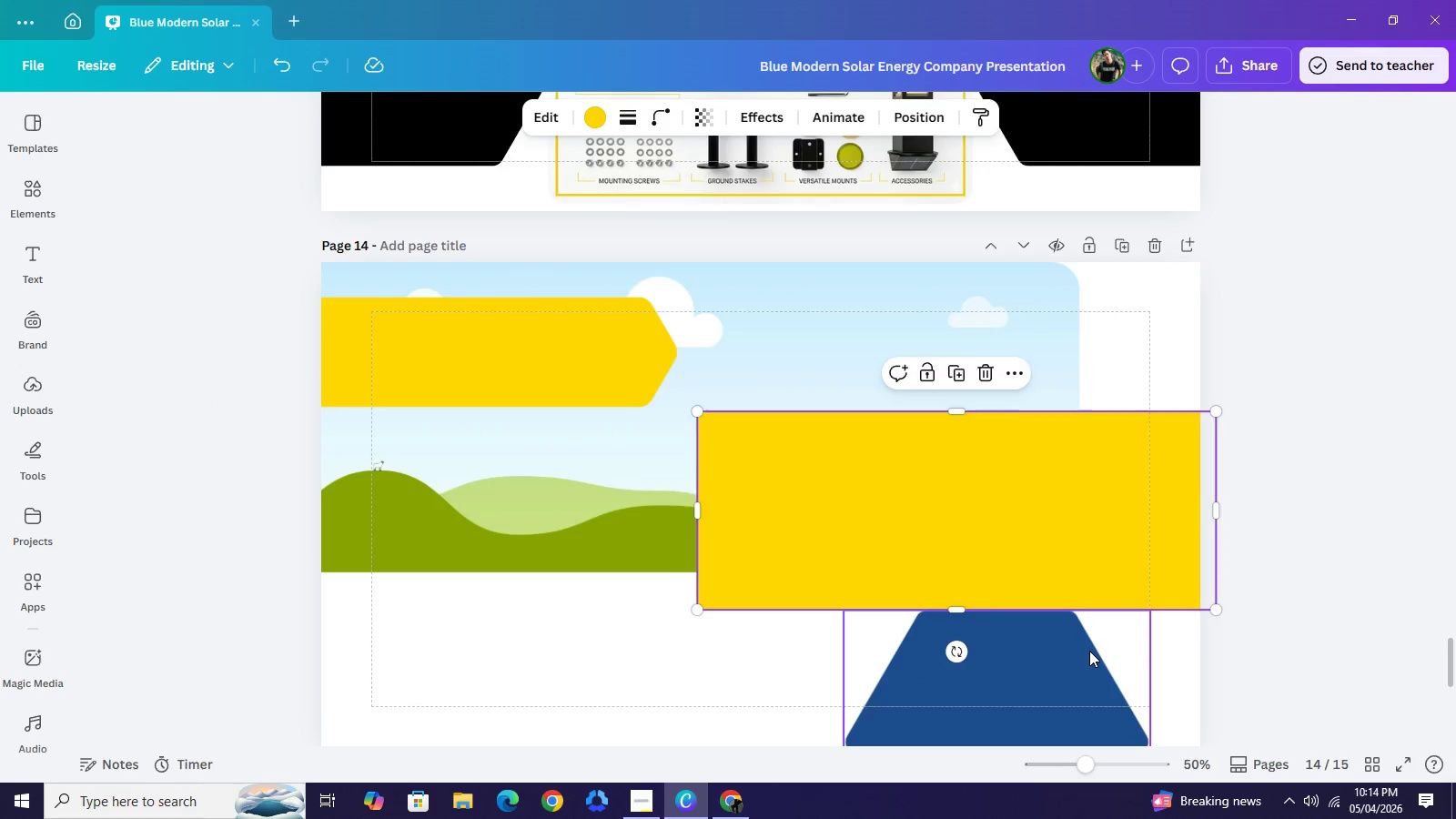 
left_click([1089, 651])
 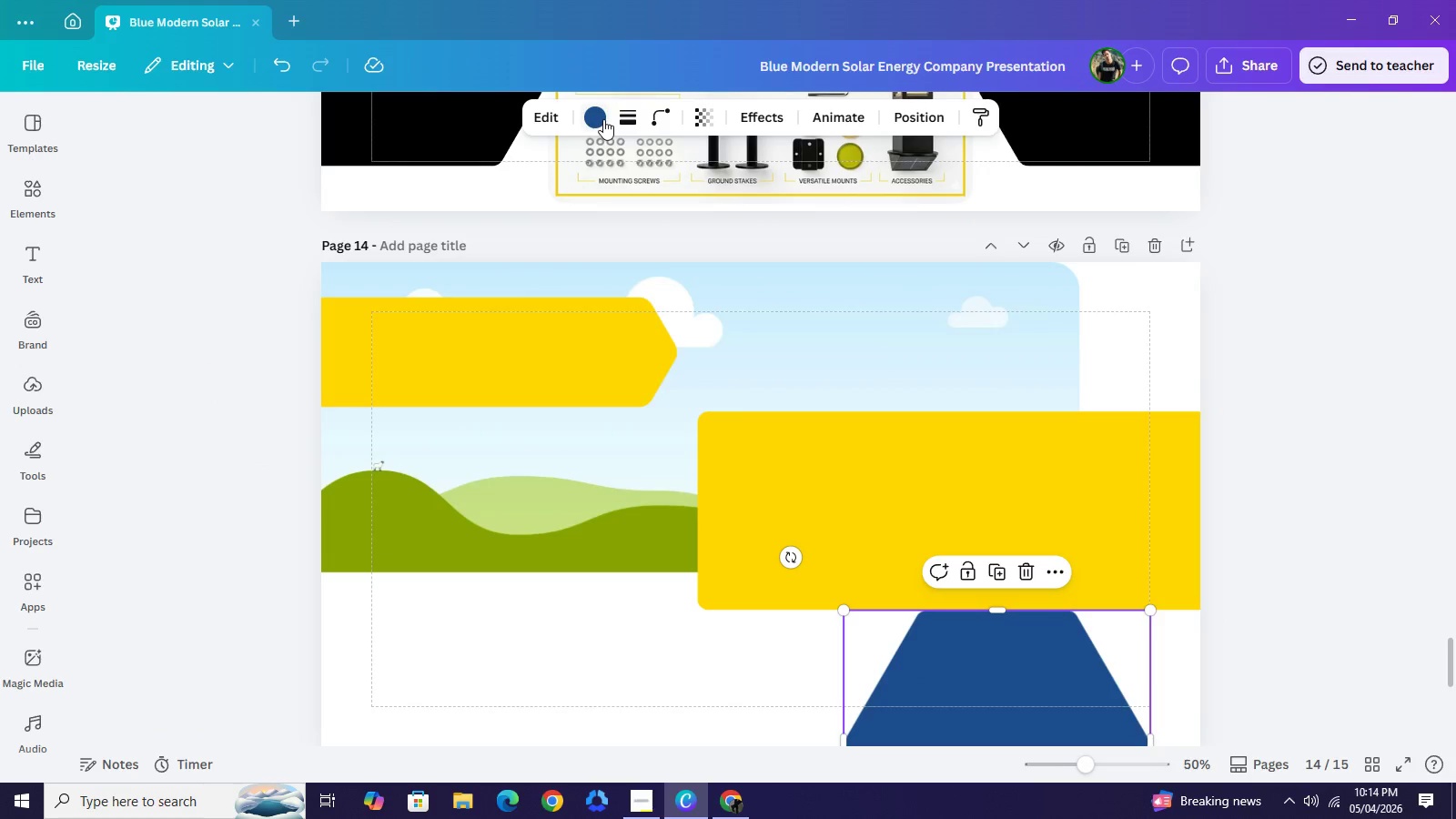 
left_click([603, 119])
 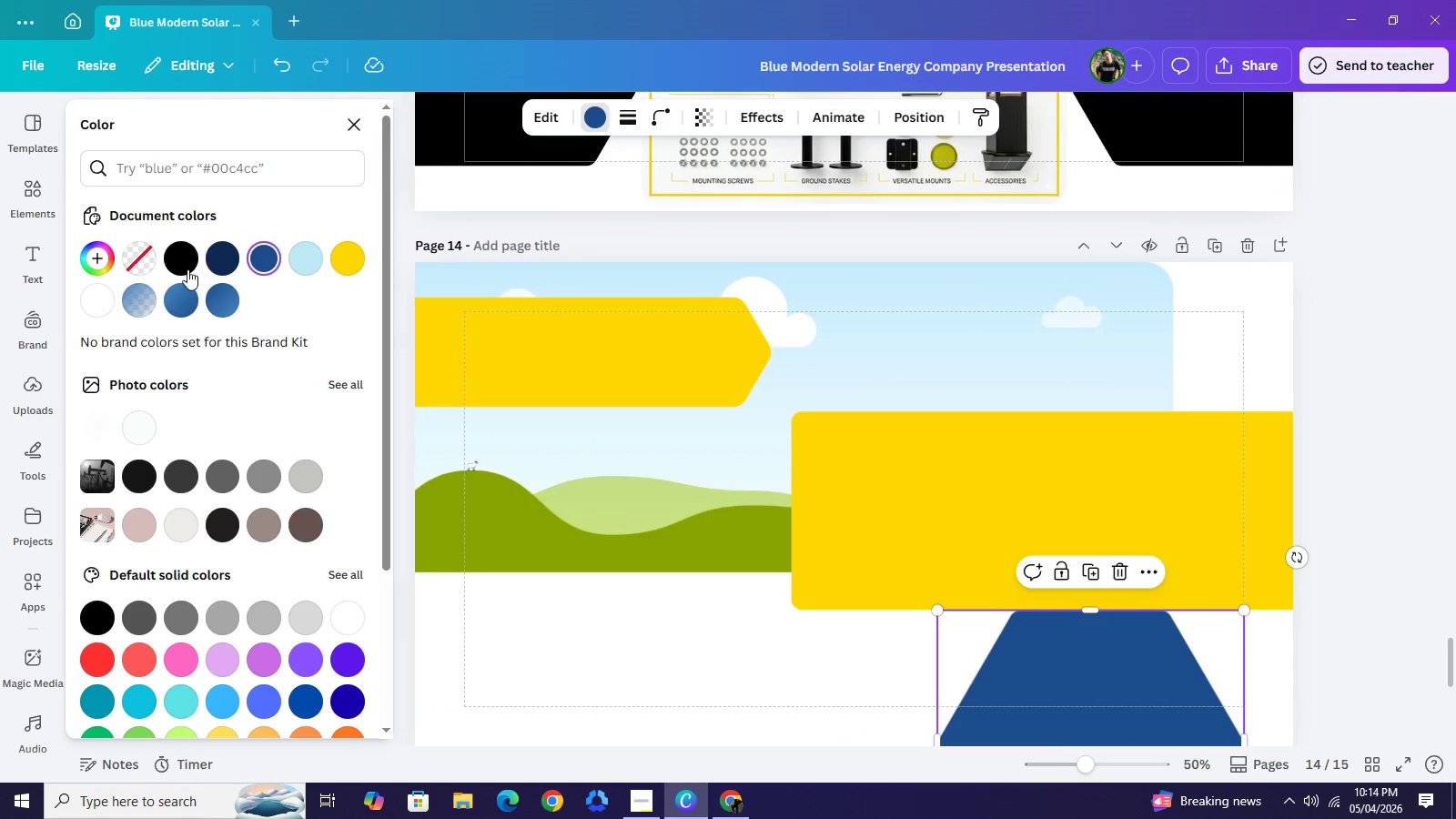 
left_click([175, 258])
 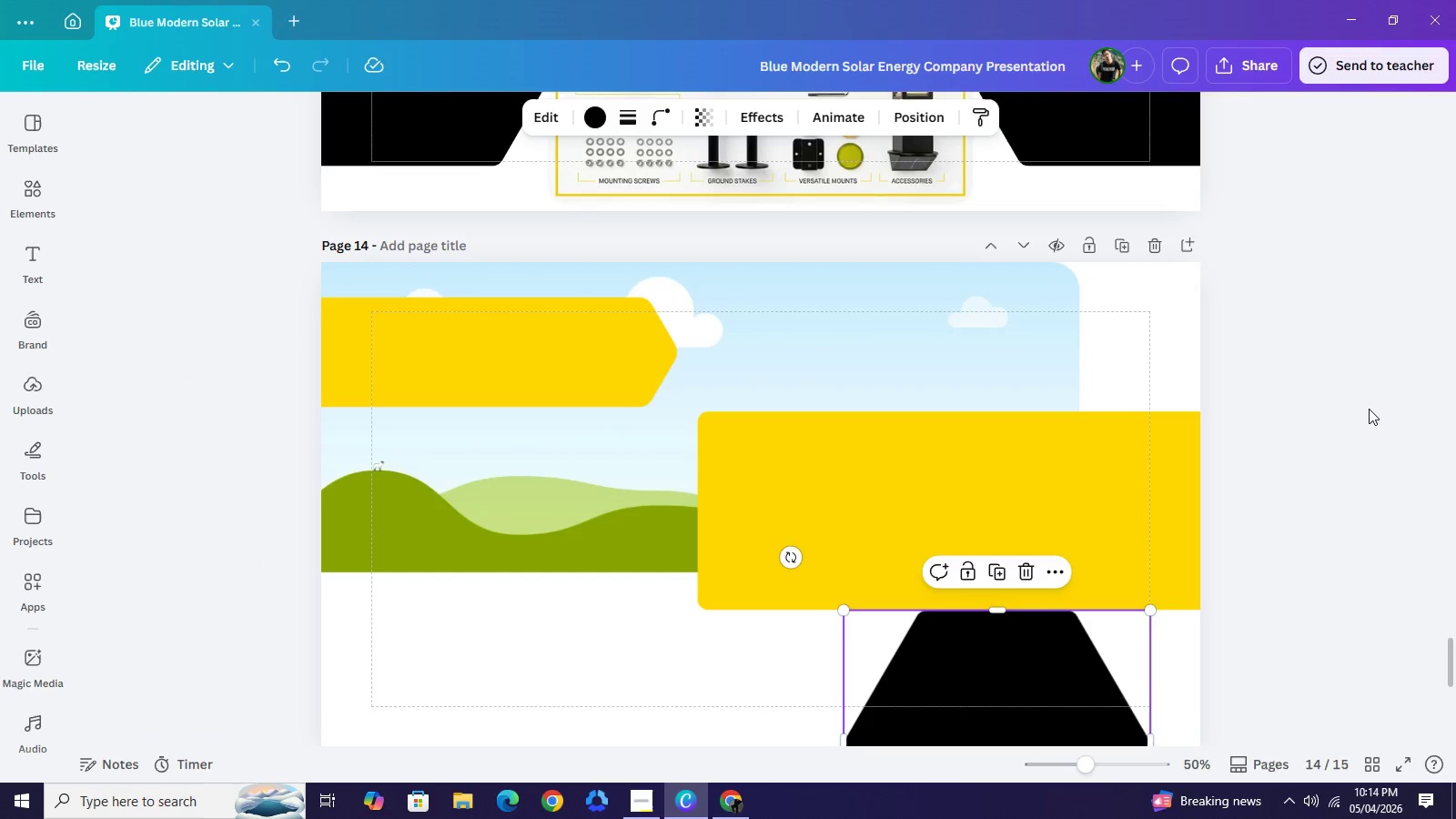 
scroll: coordinate [1370, 409], scroll_direction: up, amount: 8.0
 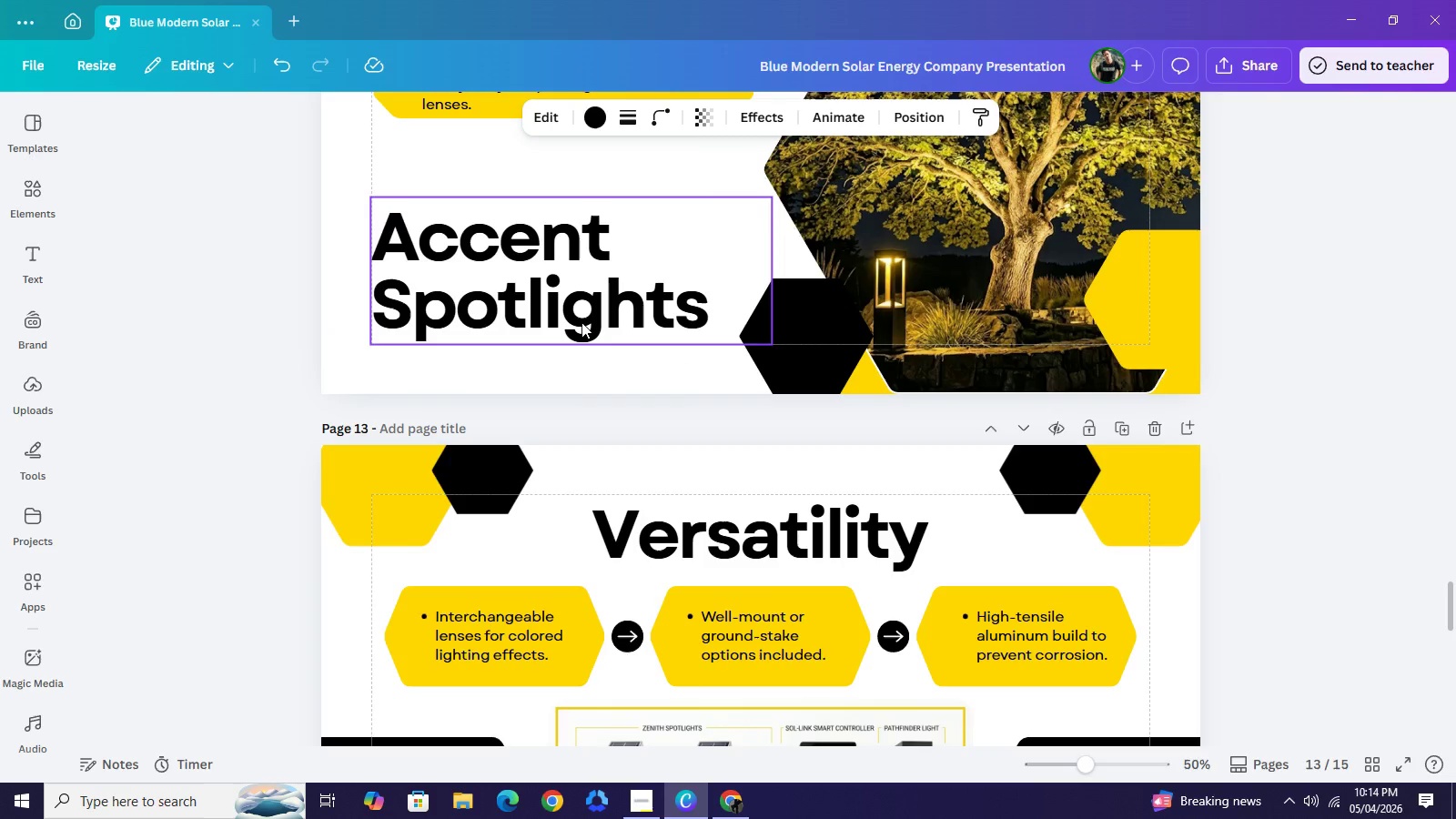 
left_click([581, 322])
 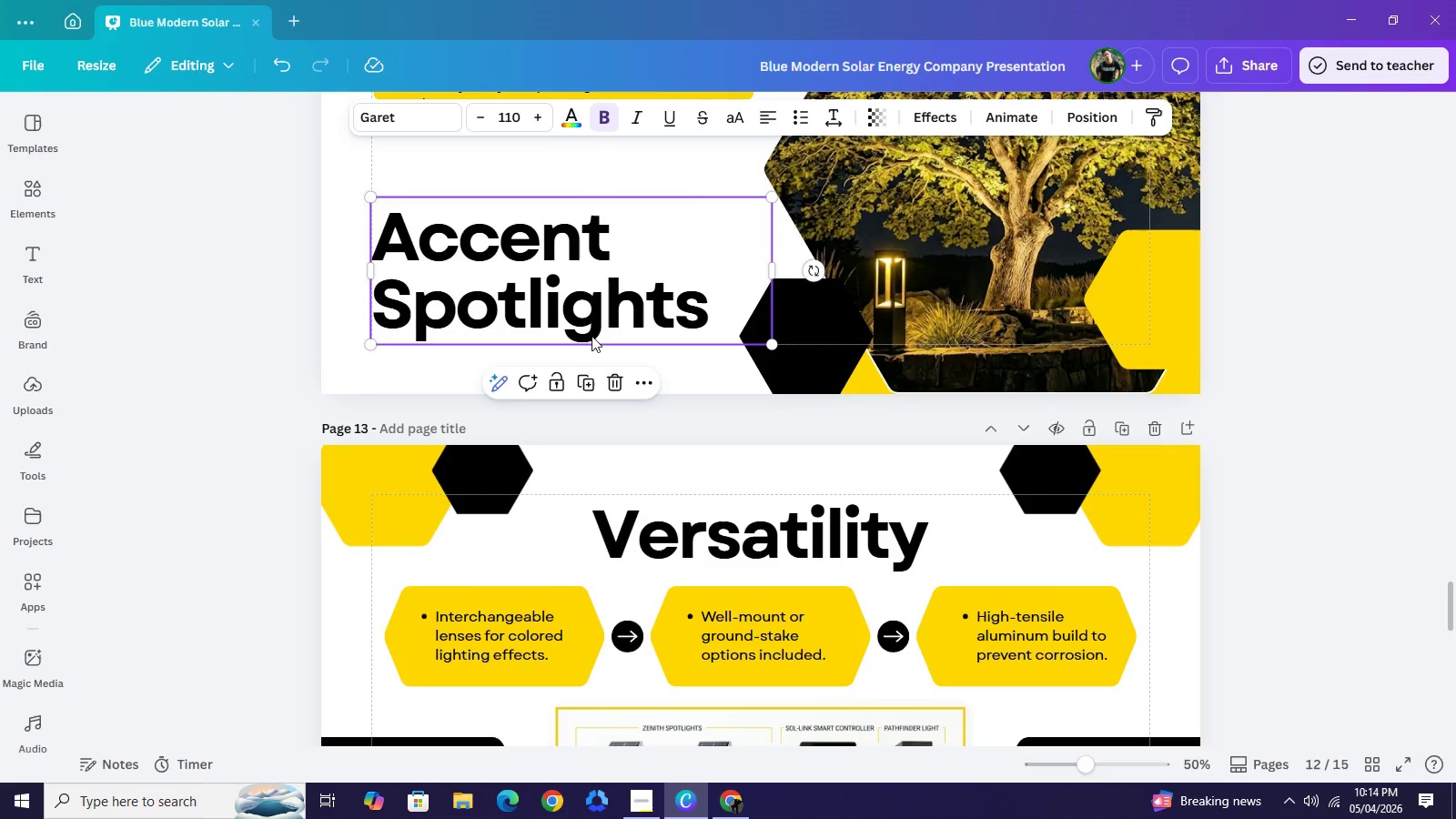 
key(Control+C)
 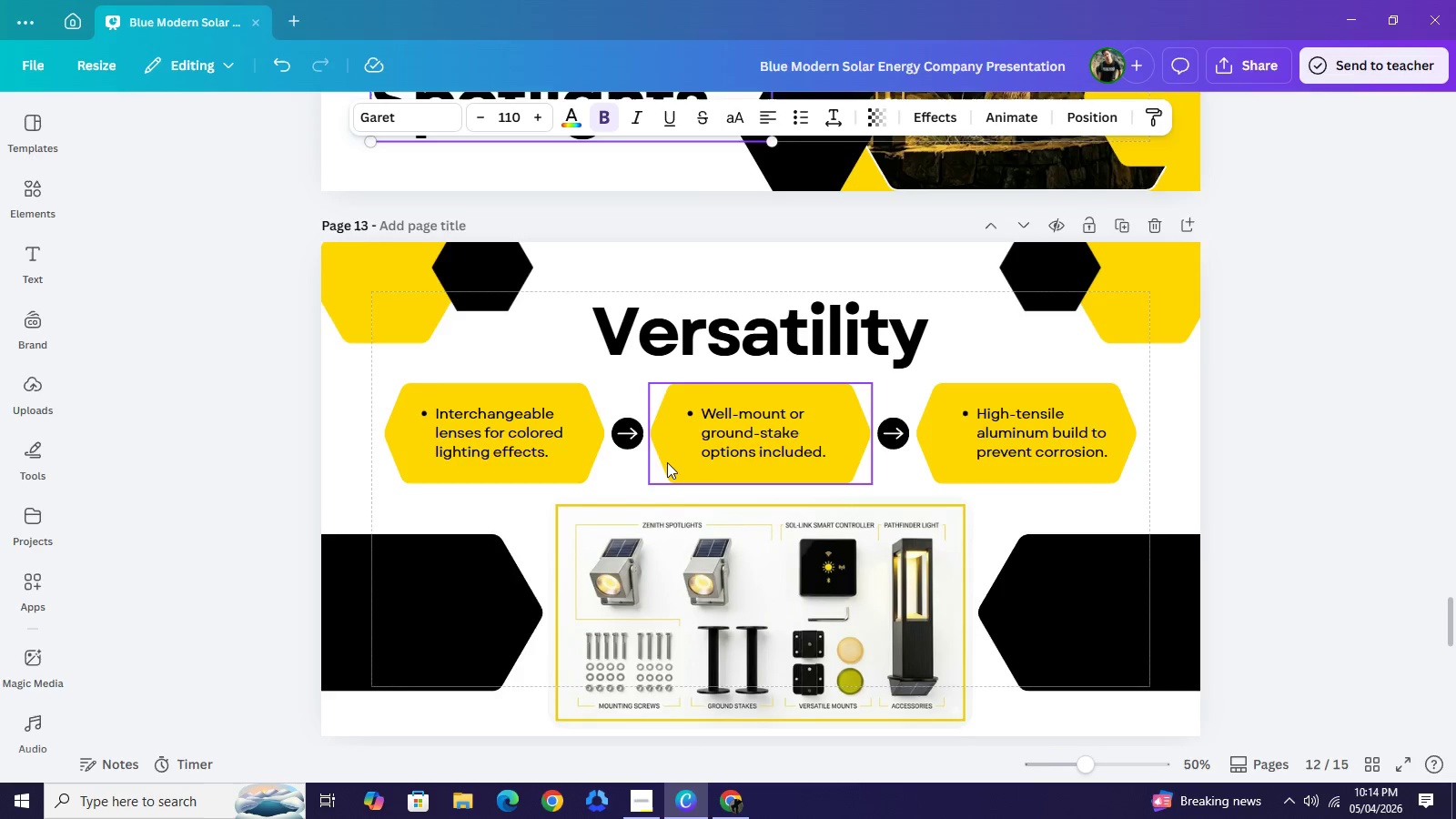 
scroll: coordinate [667, 462], scroll_direction: down, amount: 9.0
 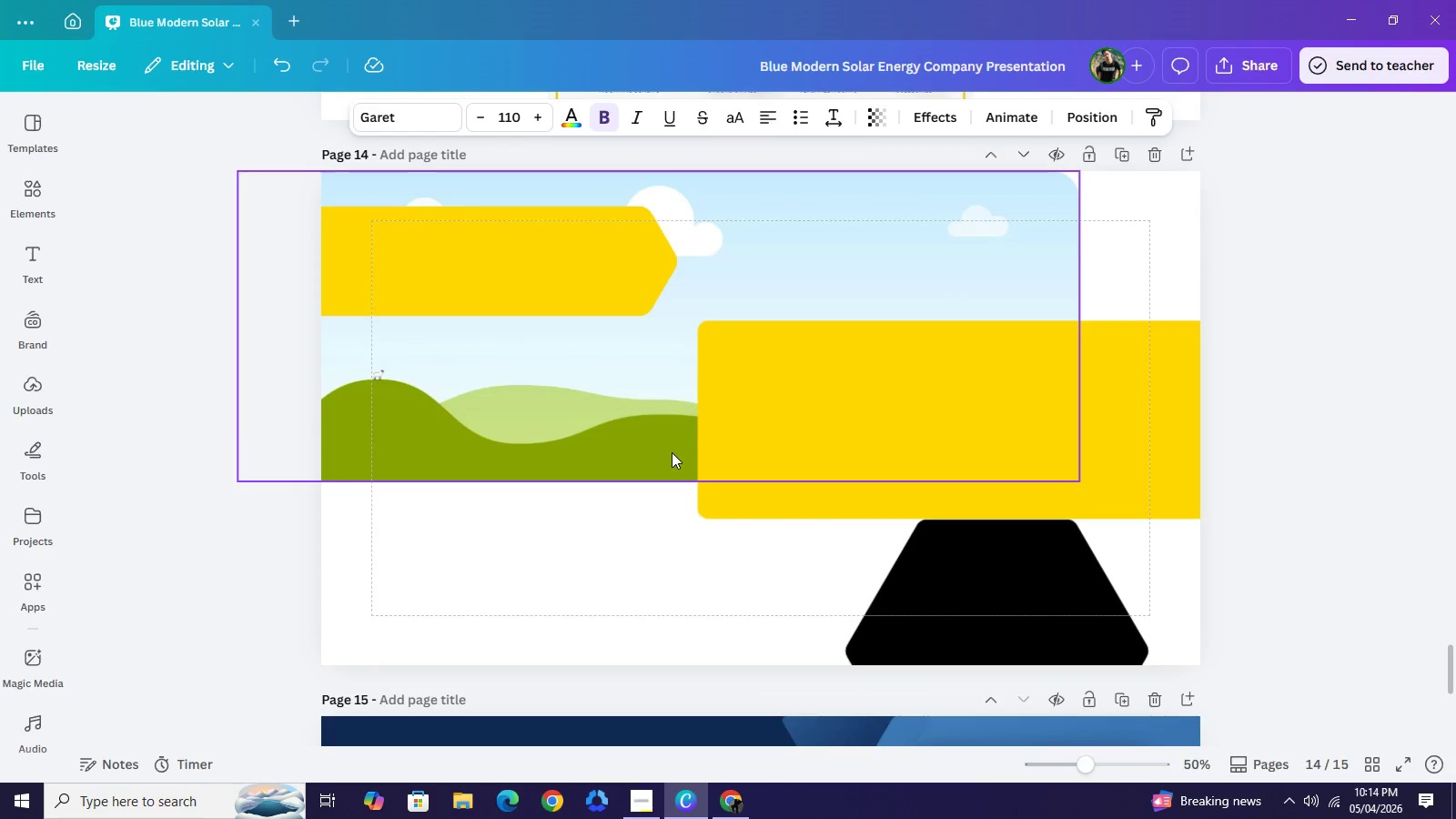 
key(Control+V)
 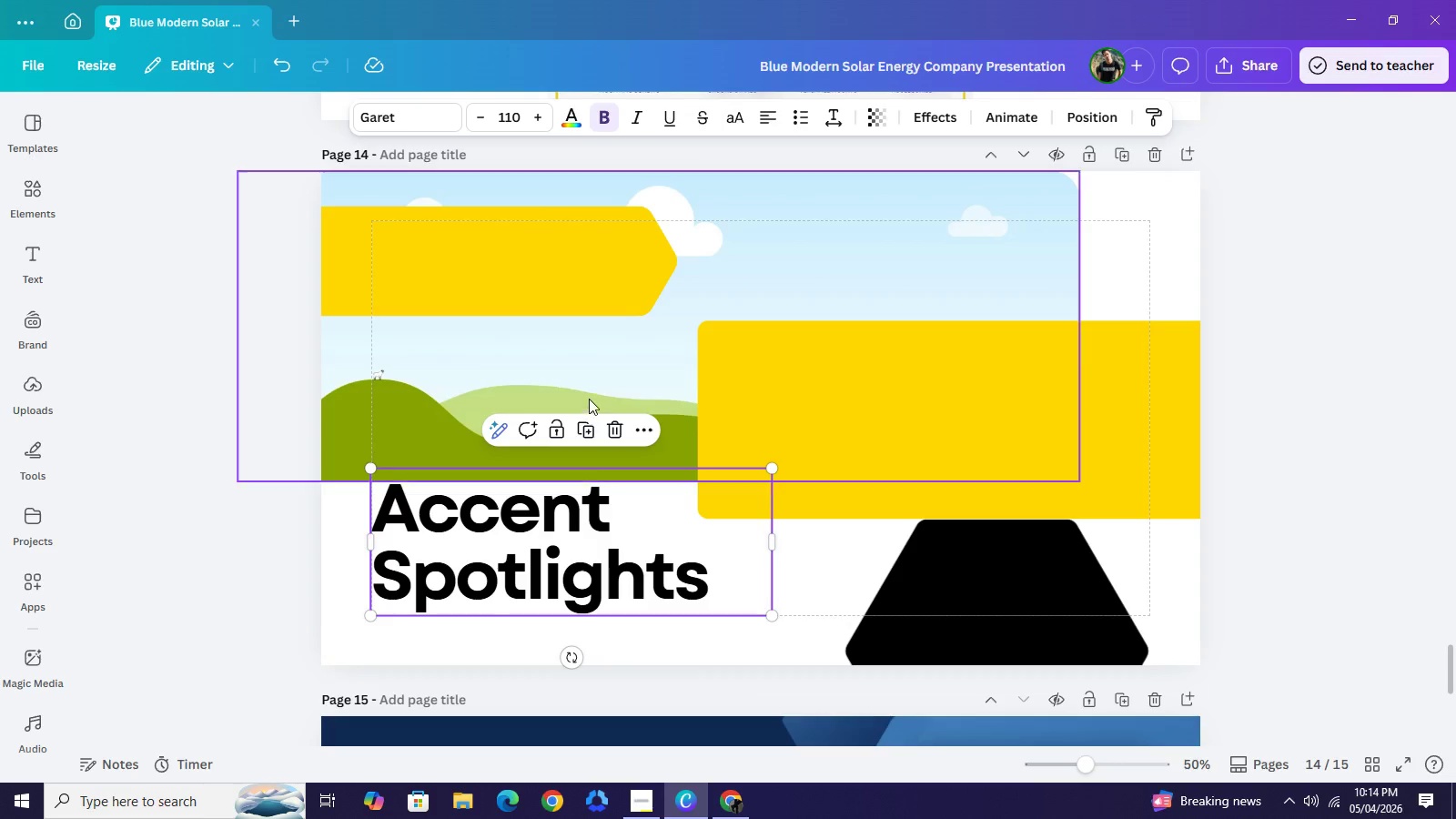 
left_click([601, 380])
 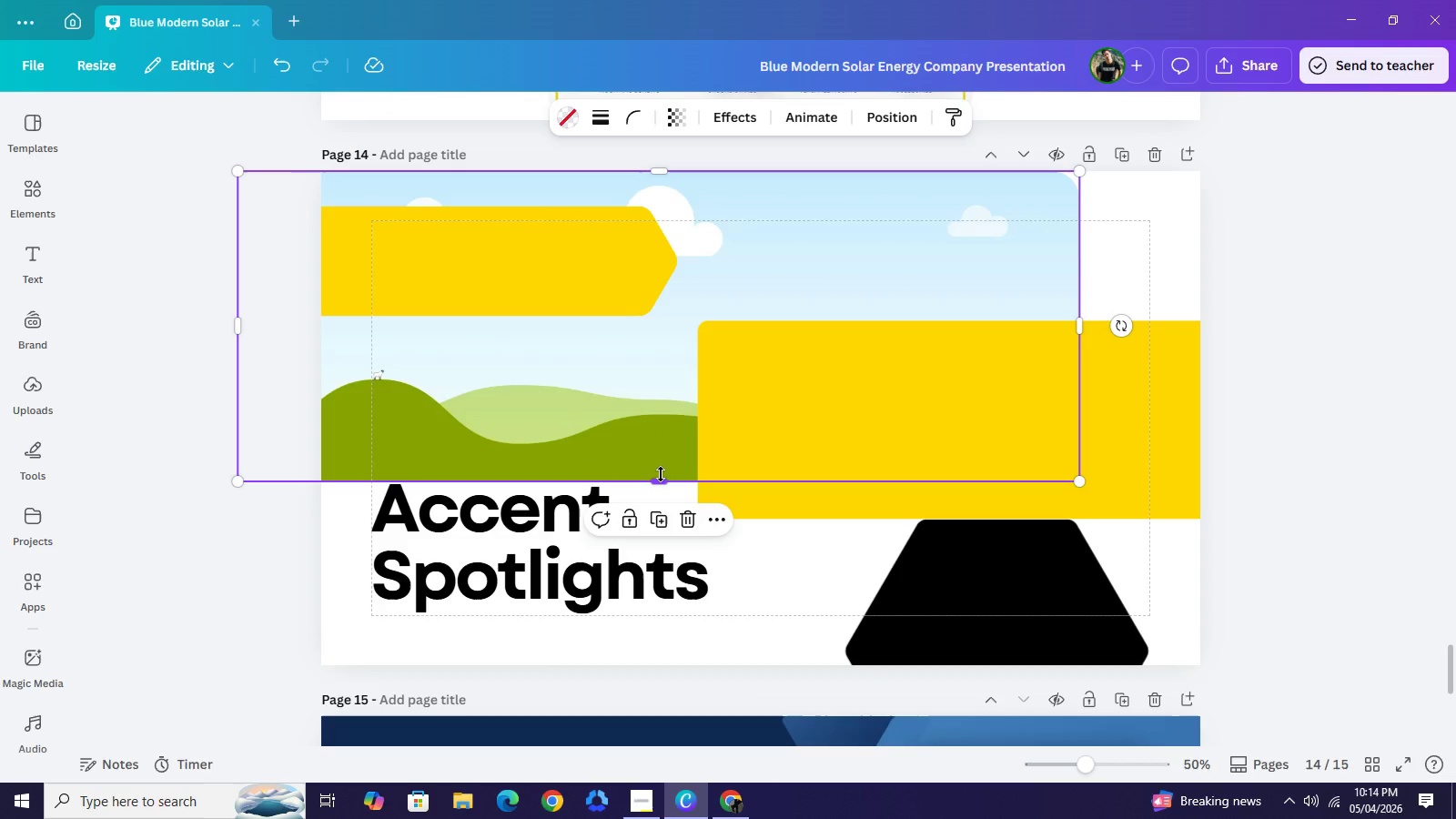 
left_click_drag(start_coordinate=[661, 474], to_coordinate=[665, 451])
 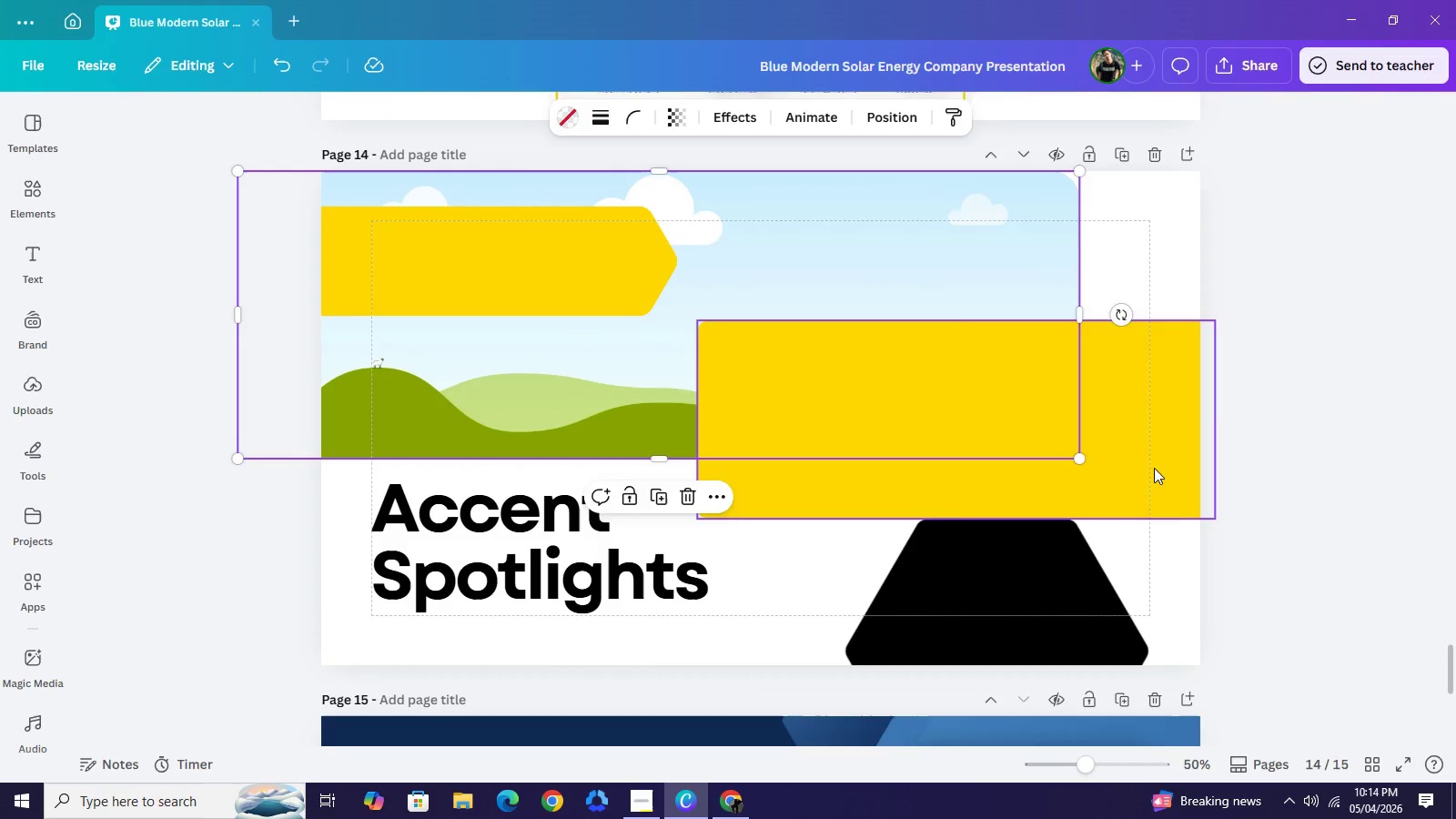 
left_click_drag(start_coordinate=[1154, 468], to_coordinate=[1187, 480])
 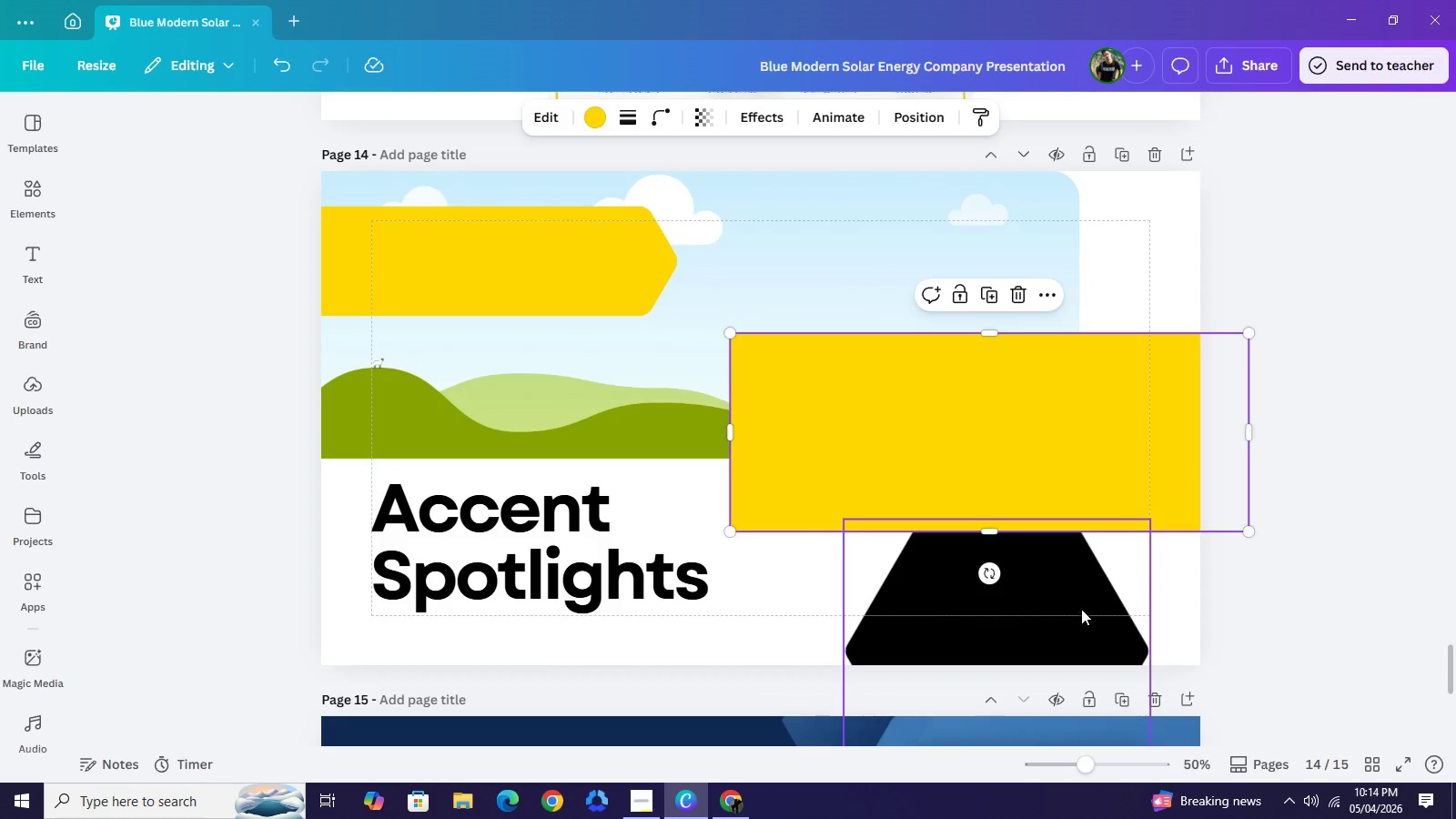 
left_click_drag(start_coordinate=[1078, 612], to_coordinate=[1091, 577])
 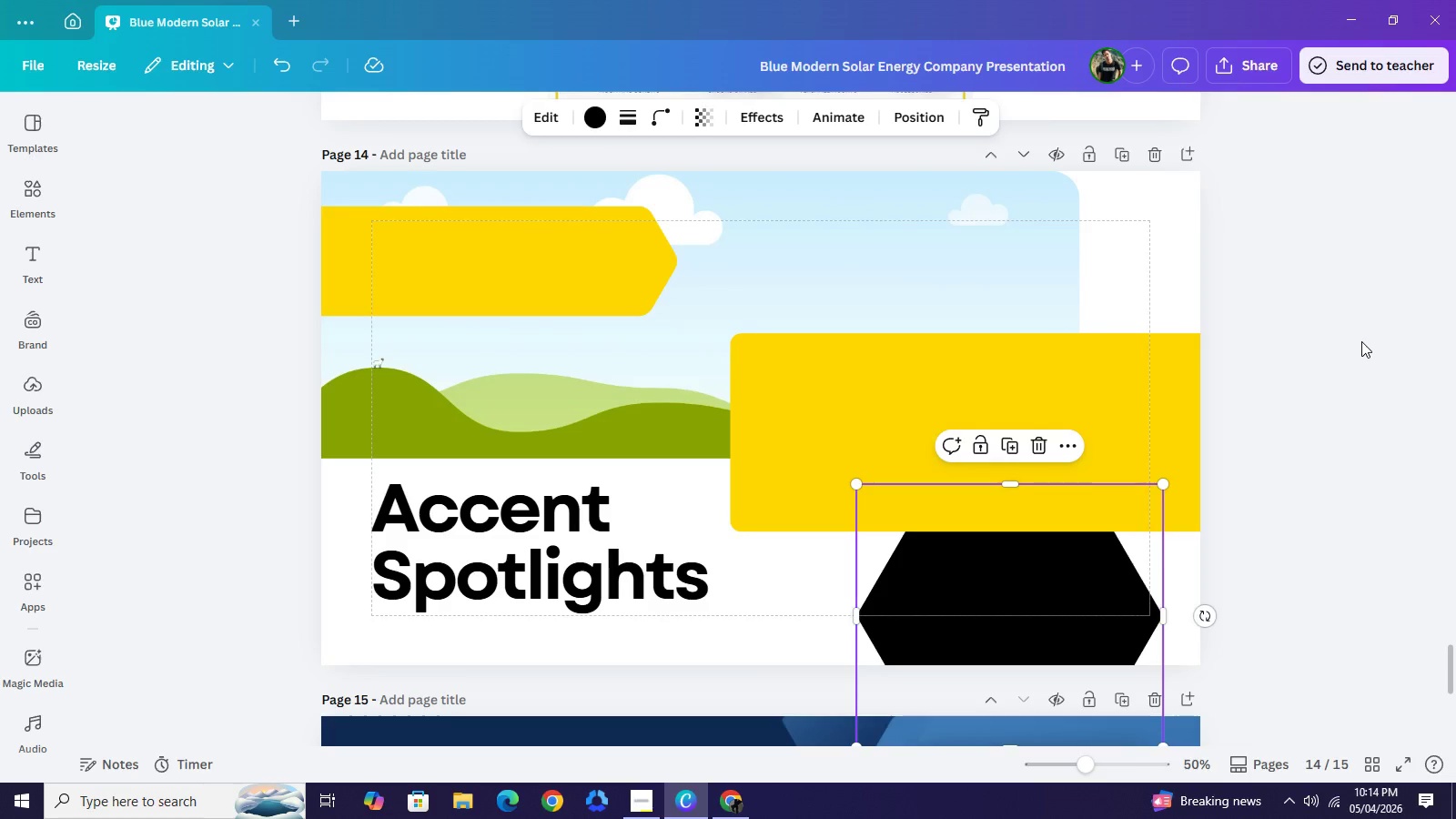 
left_click([1361, 341])
 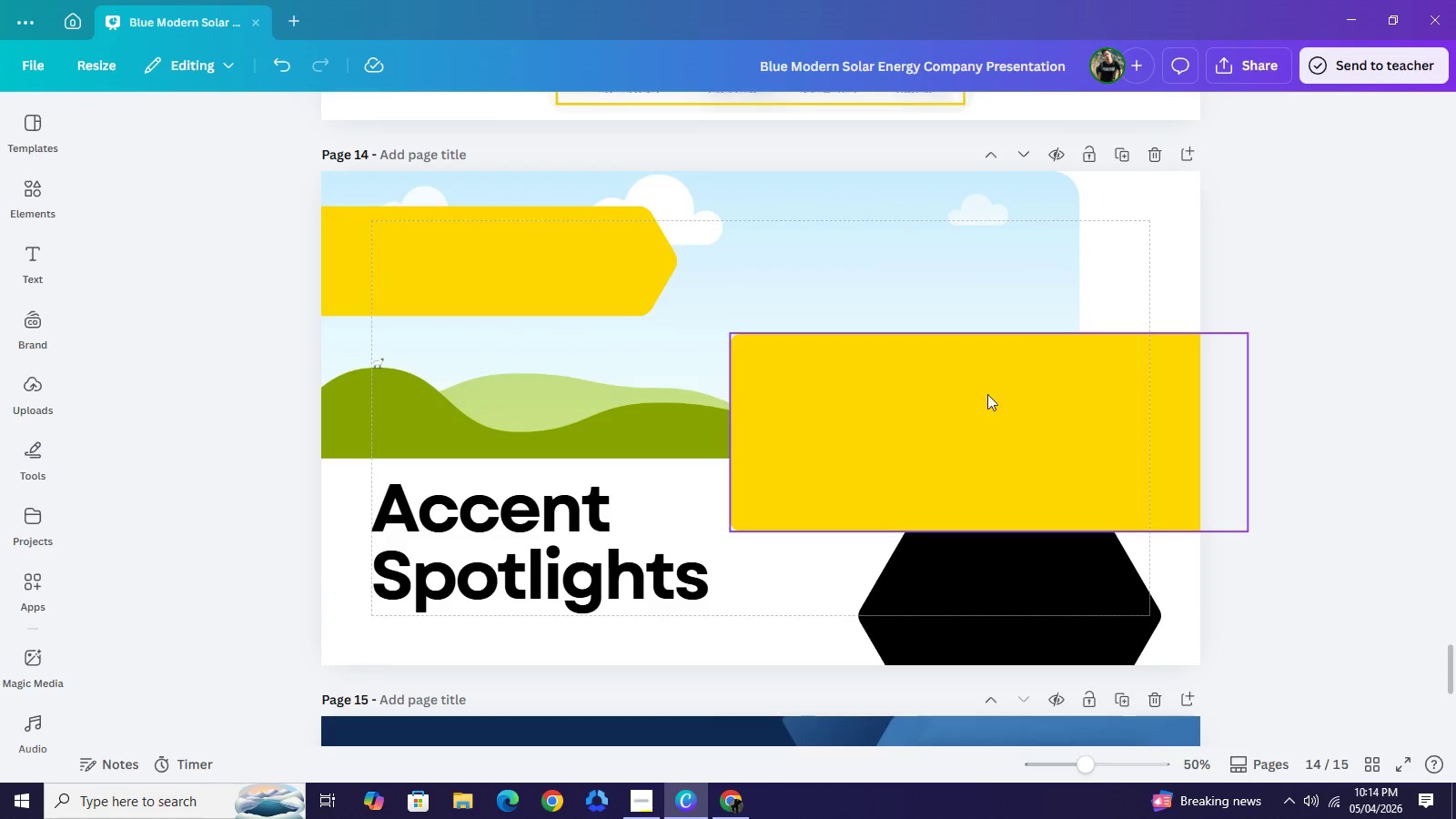 
scroll: coordinate [1044, 330], scroll_direction: up, amount: 15.0
 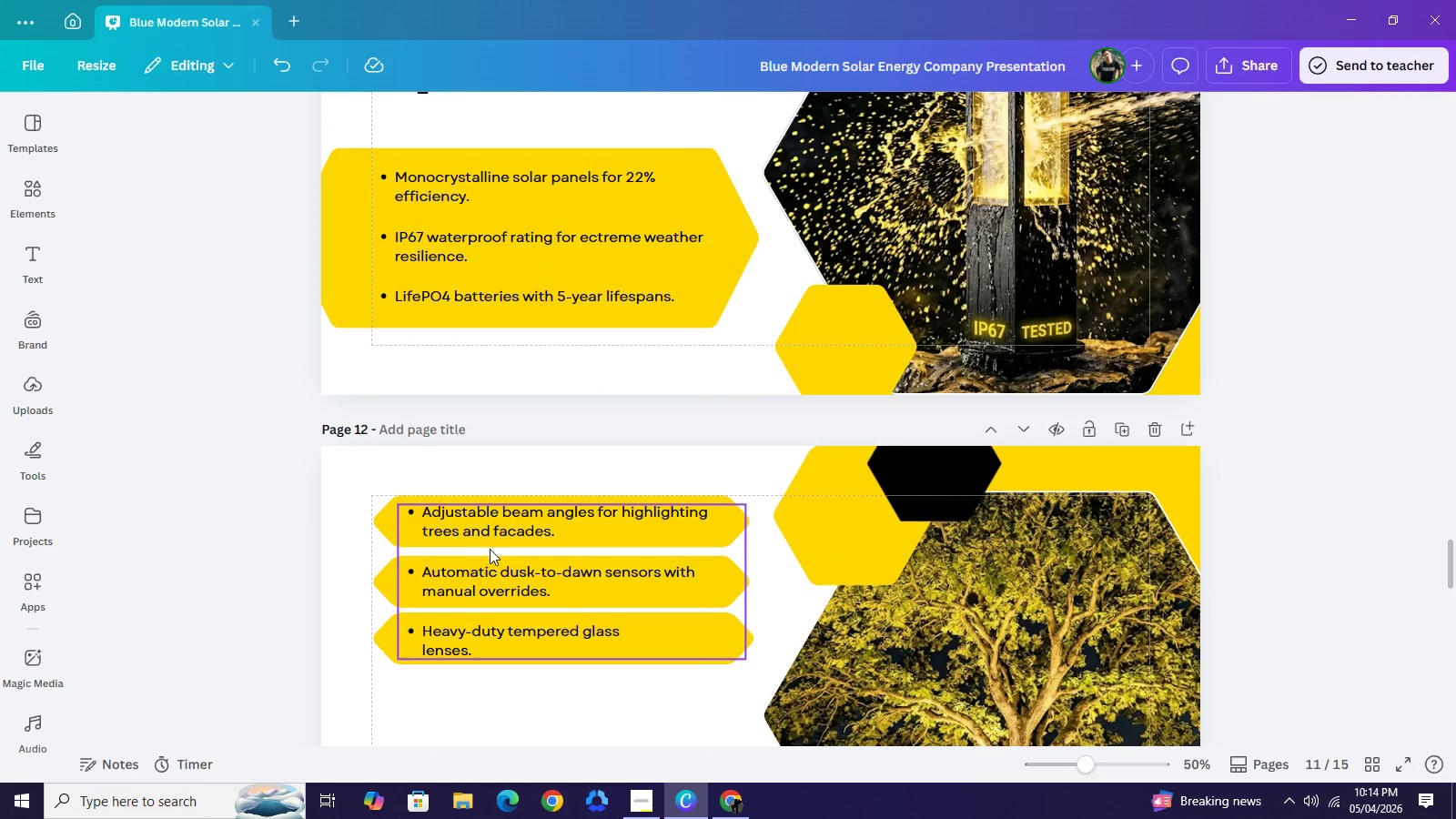 
mouse_move([494, 526])
 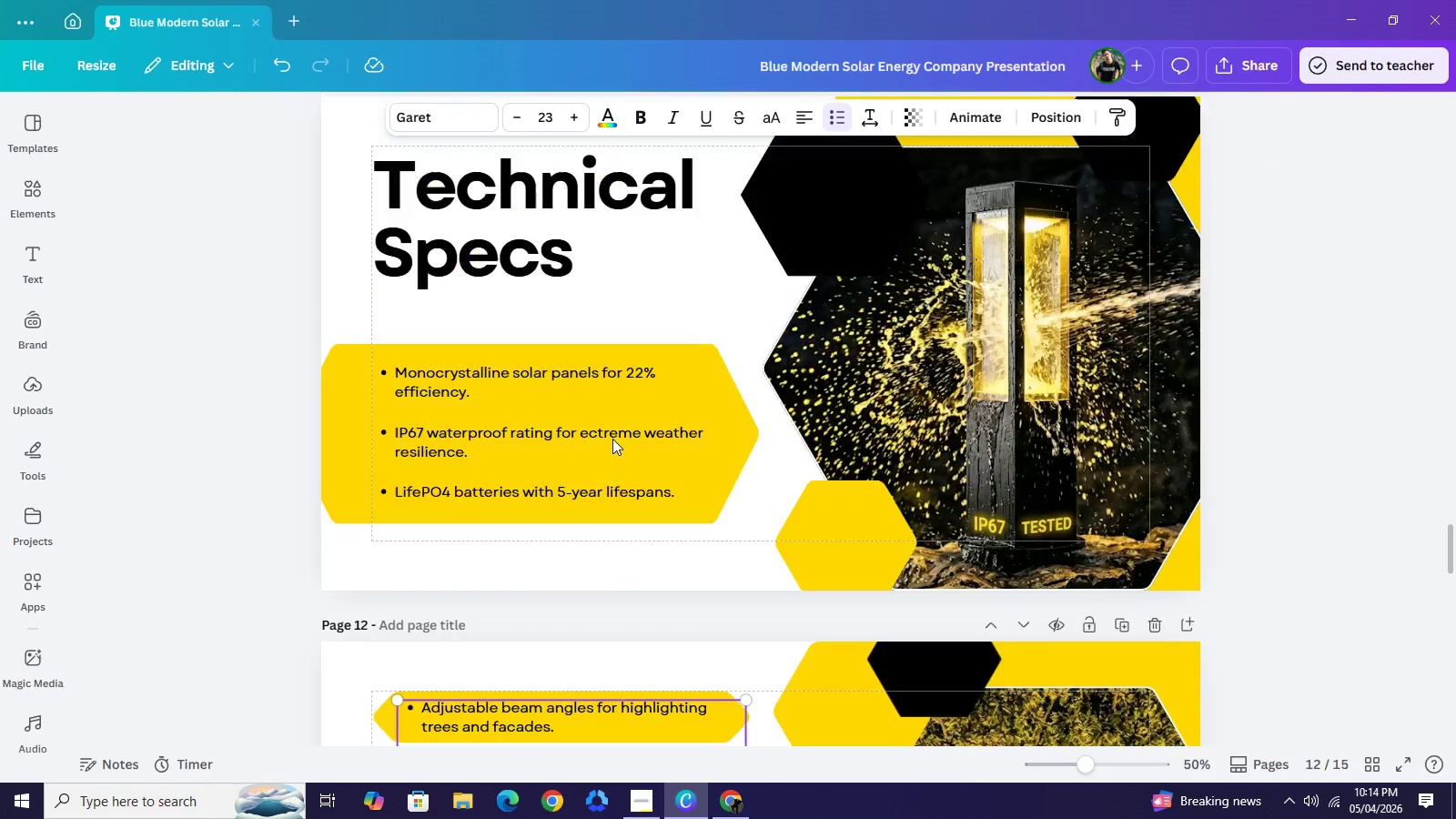 
scroll: coordinate [695, 360], scroll_direction: up, amount: 11.0
 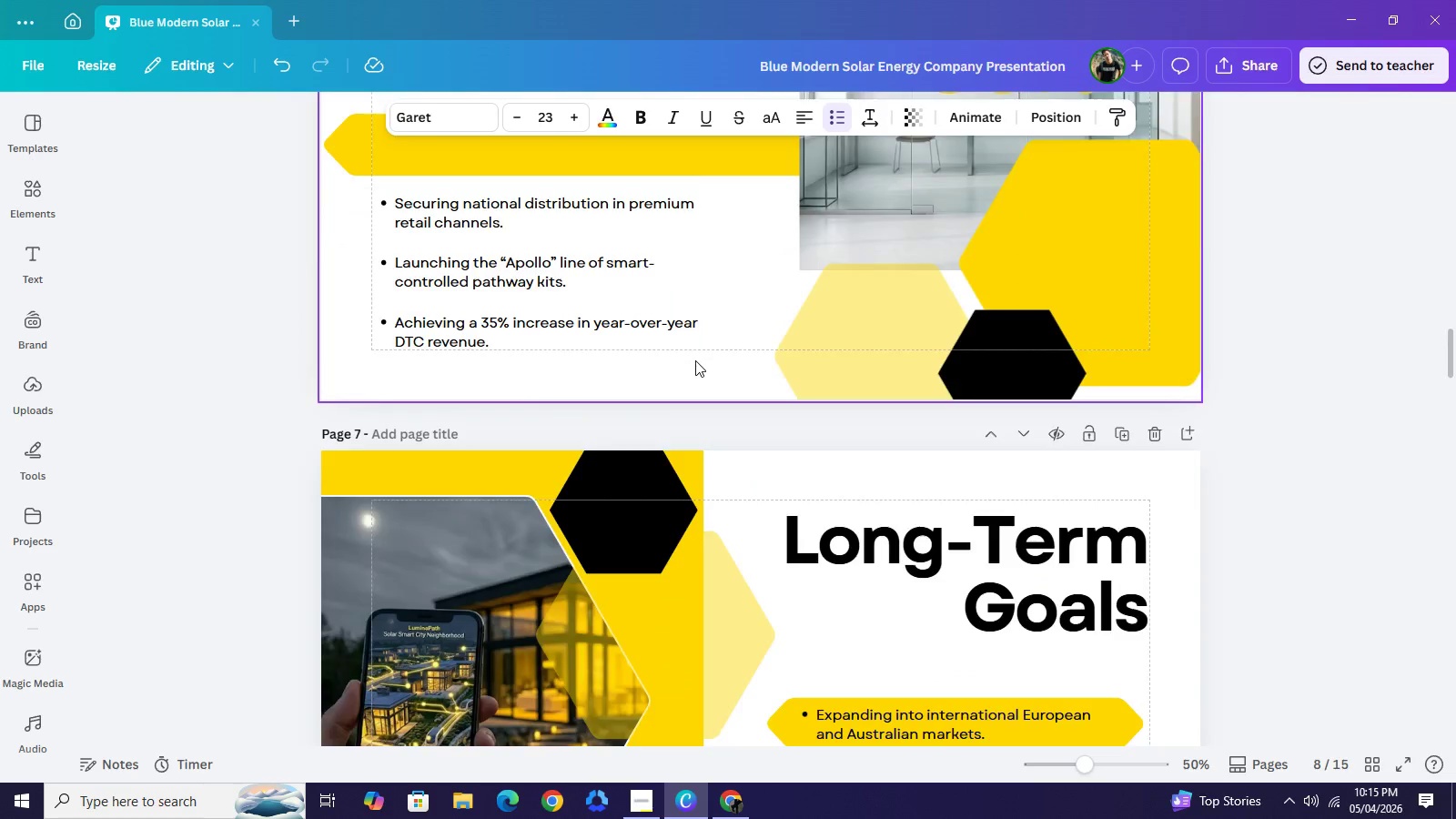 
scroll: coordinate [693, 378], scroll_direction: down, amount: 1.0
 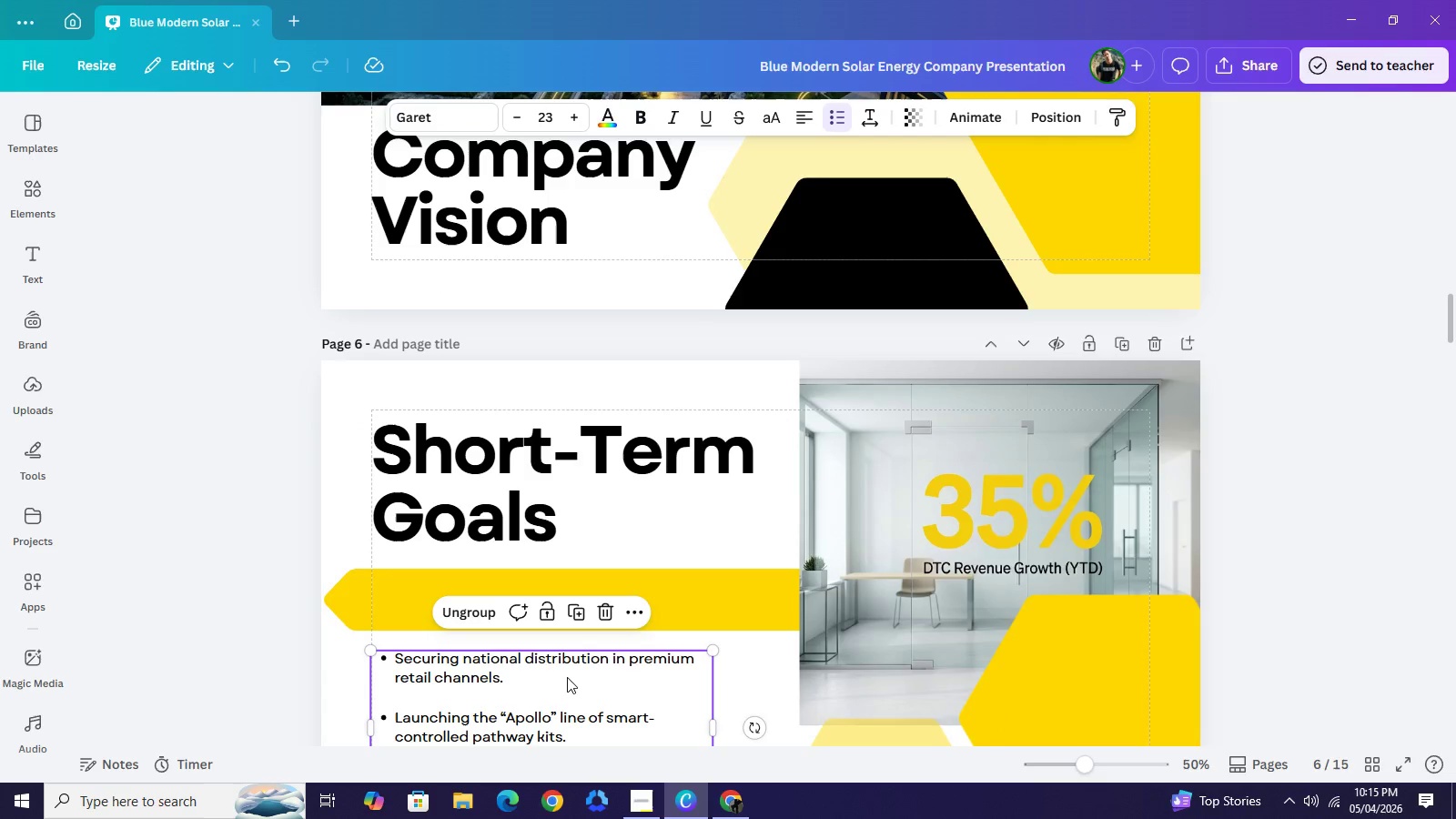 
key(Control+C)
 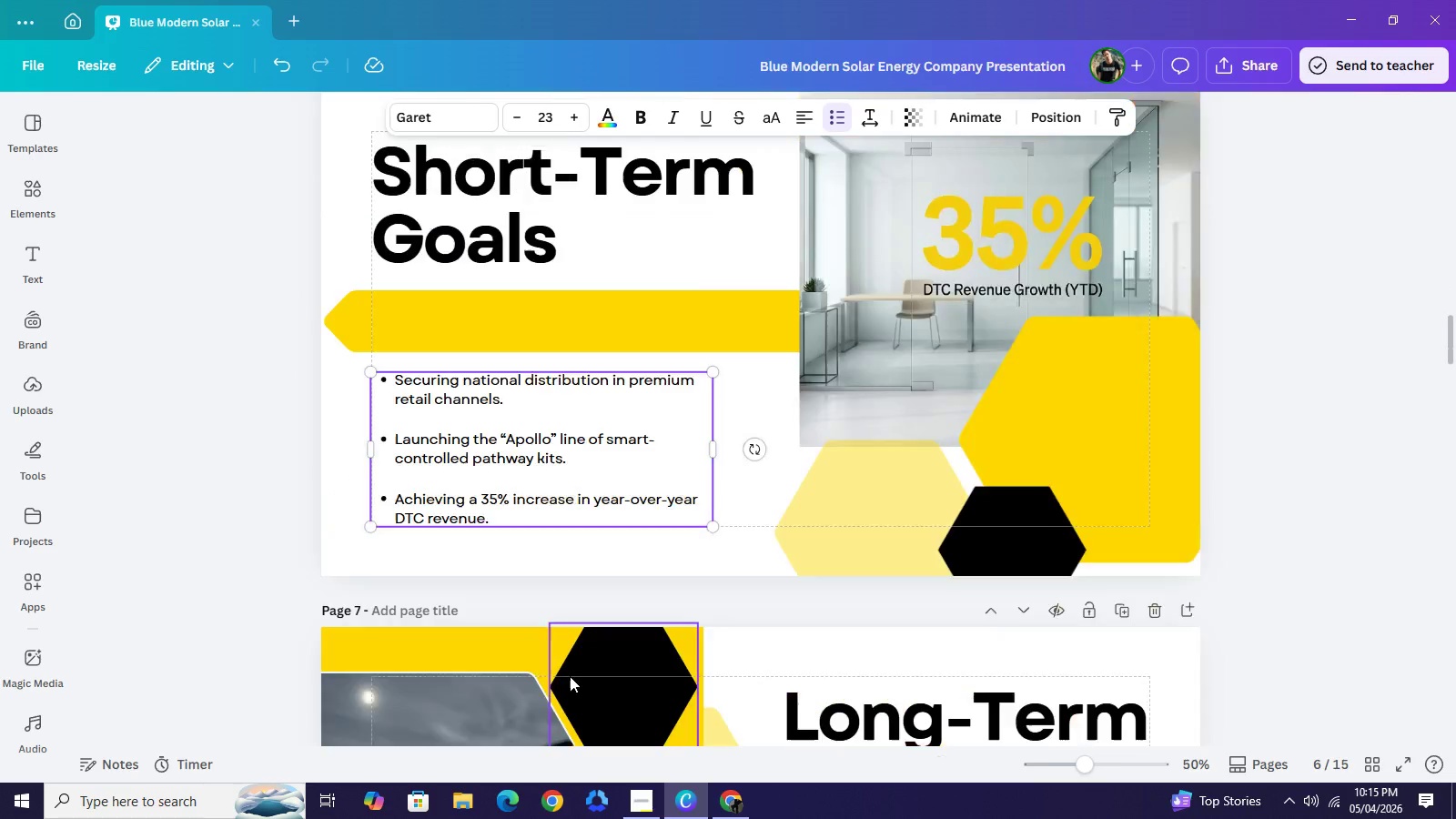 
scroll: coordinate [582, 677], scroll_direction: down, amount: 27.0
 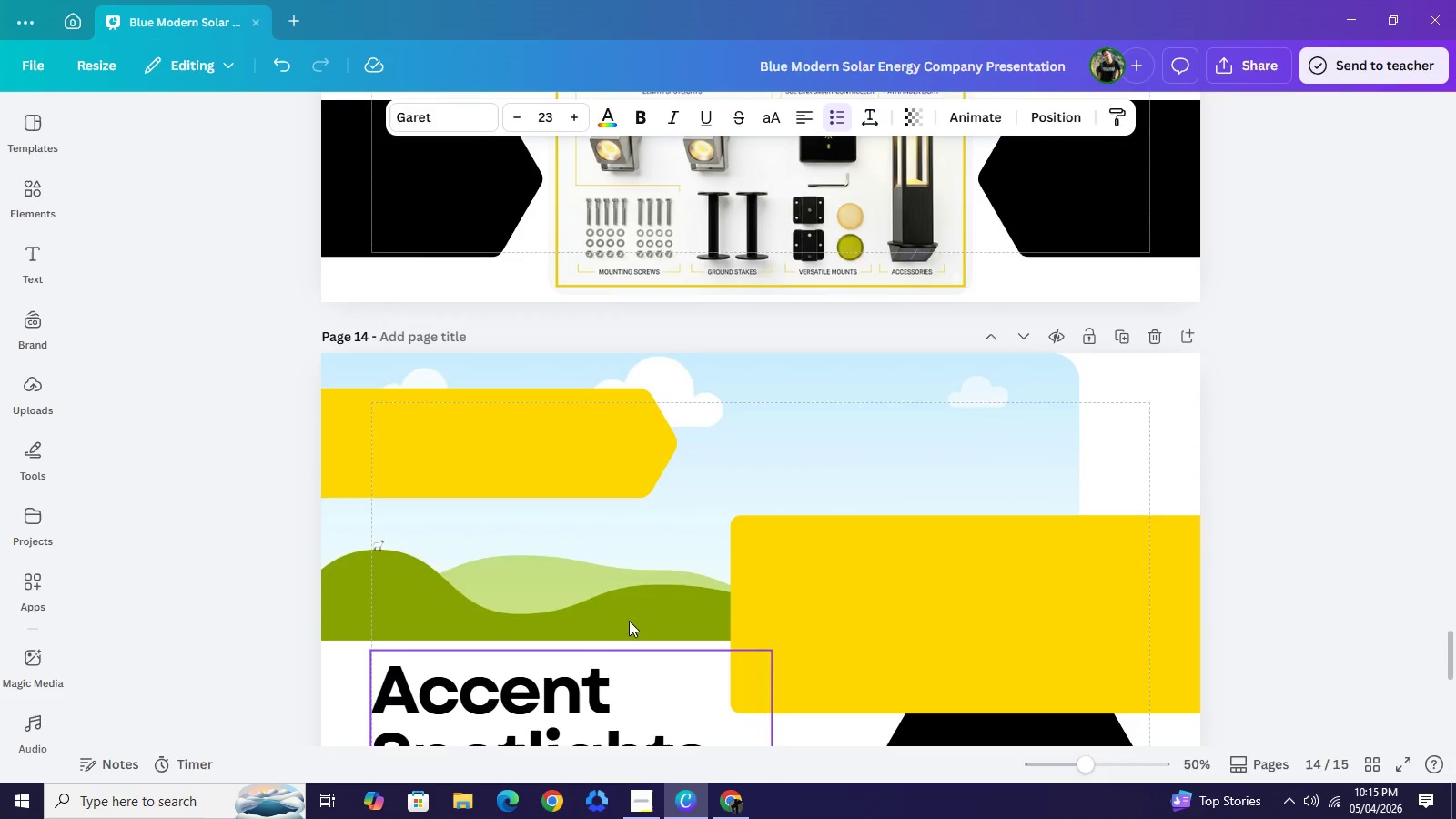 
key(Control+V)
 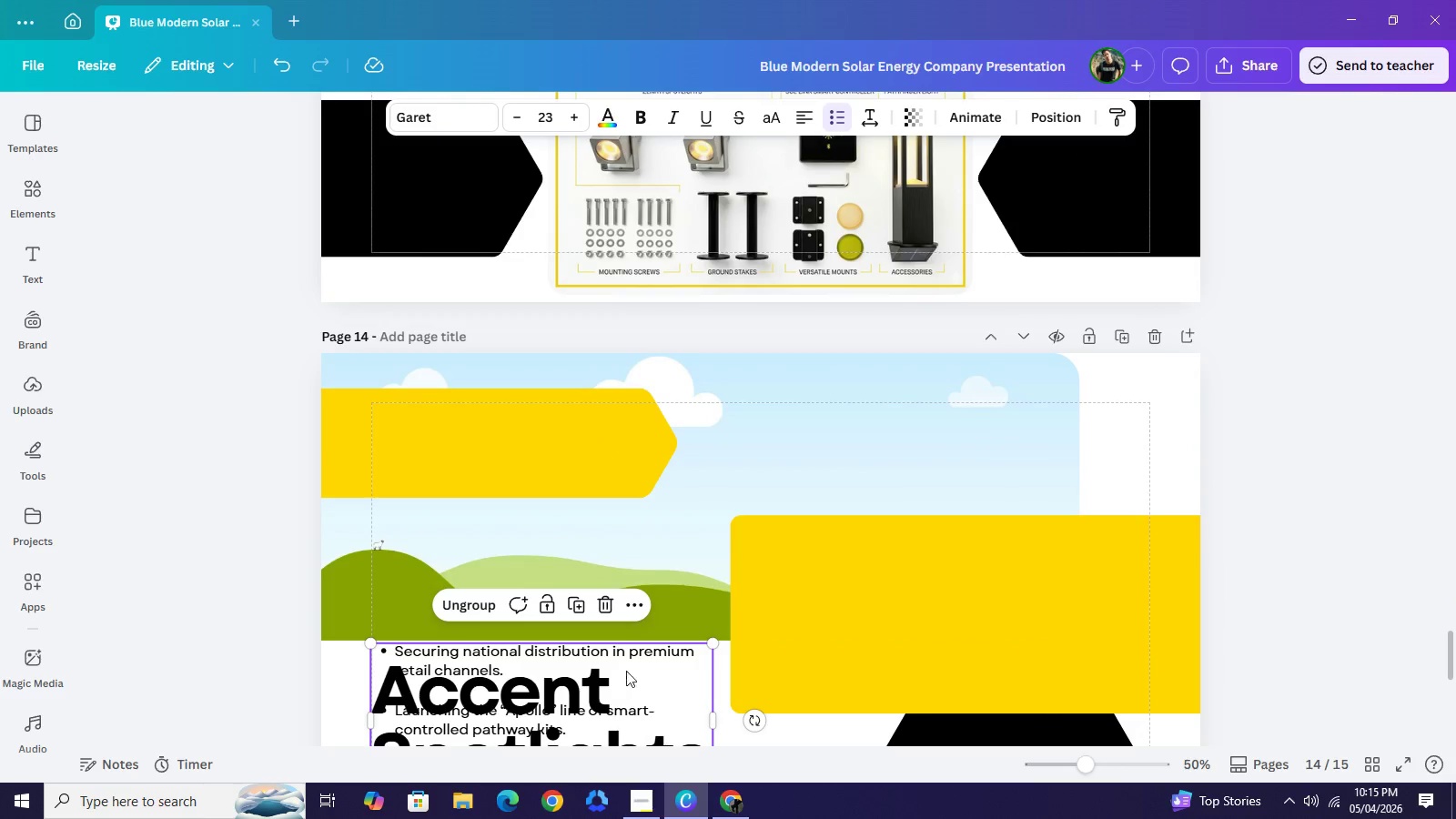 
left_click_drag(start_coordinate=[623, 671], to_coordinate=[1016, 564])
 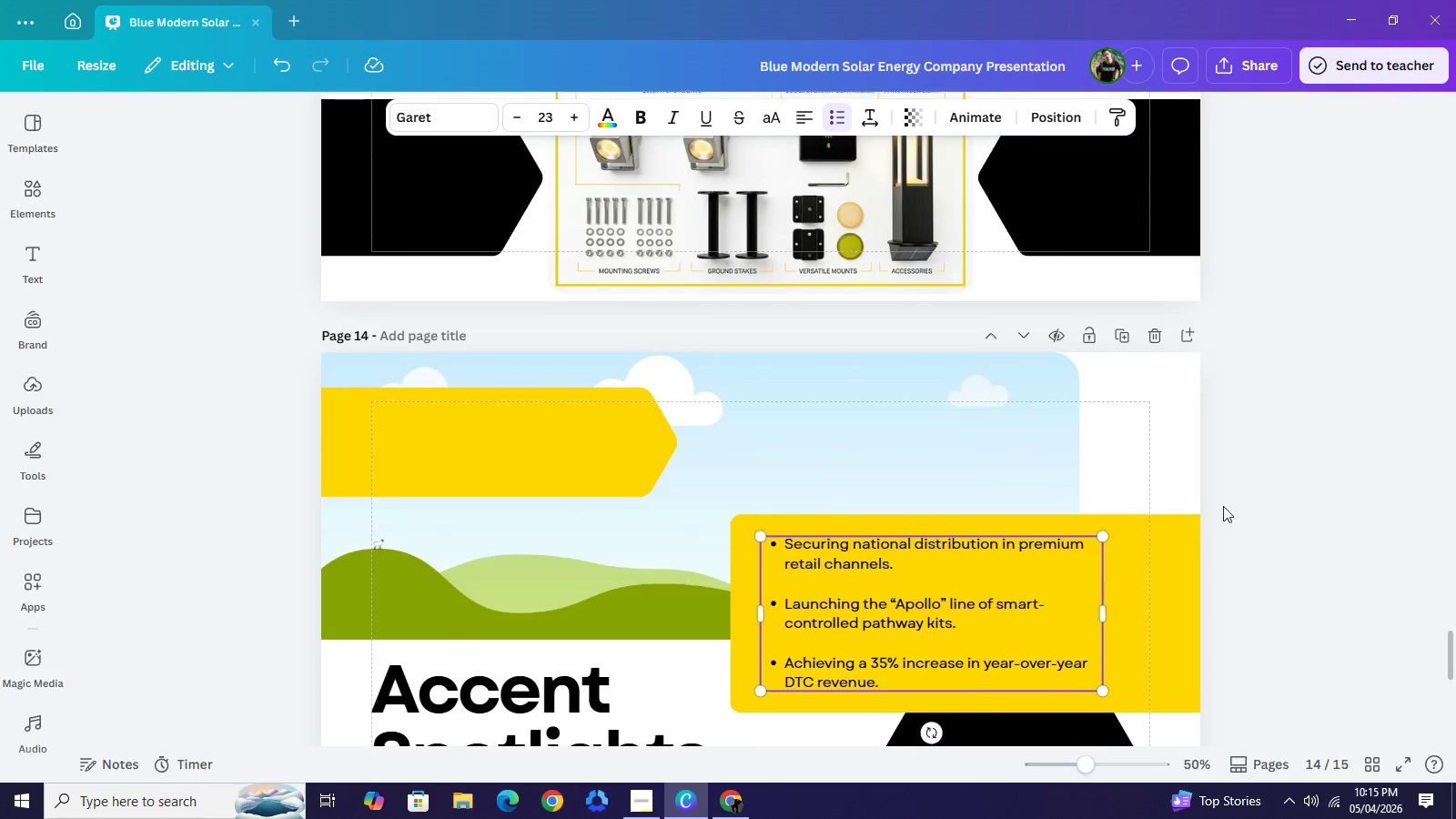 
scroll: coordinate [1224, 518], scroll_direction: down, amount: 1.0
 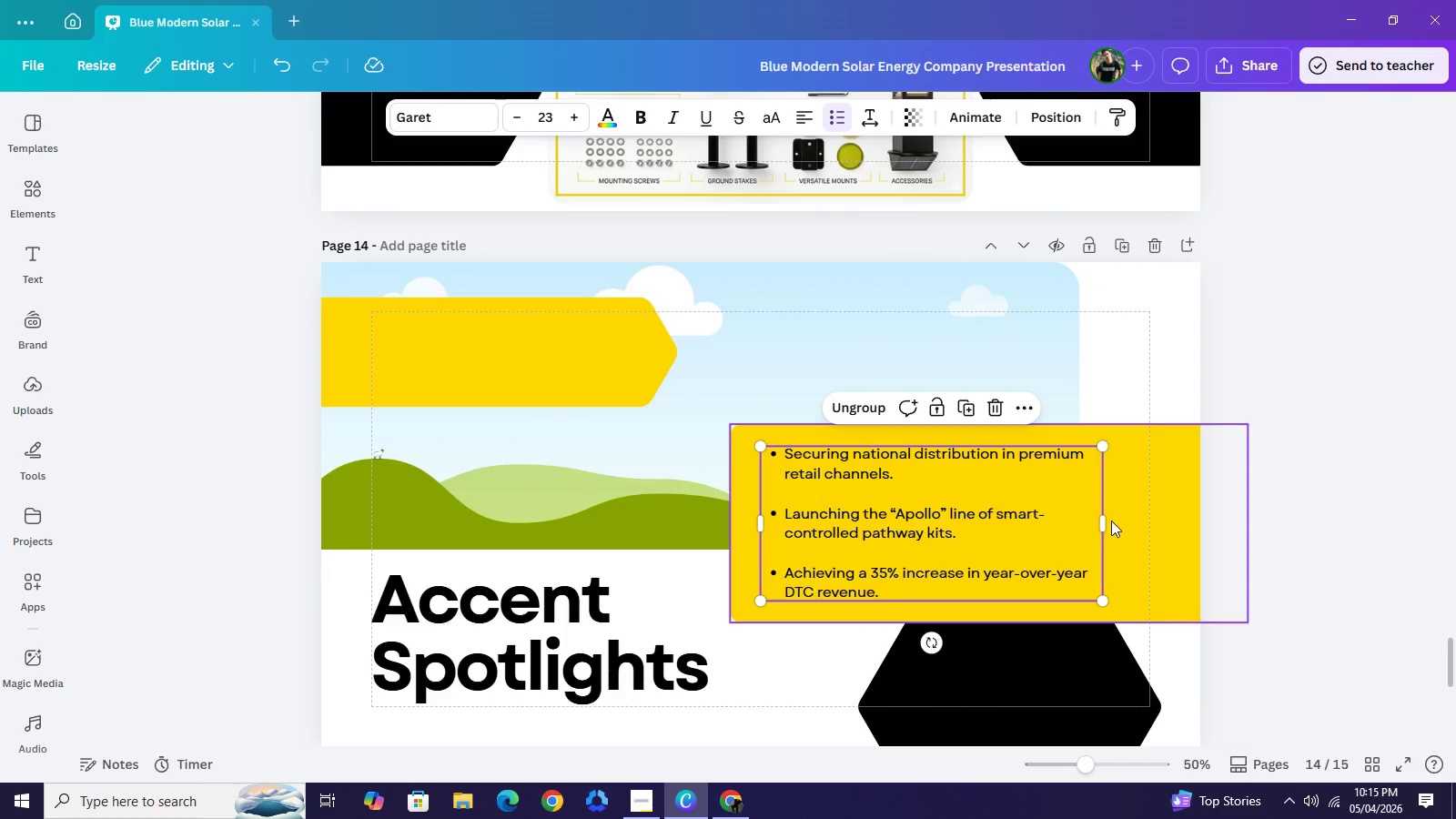 
left_click_drag(start_coordinate=[1101, 524], to_coordinate=[1148, 533])
 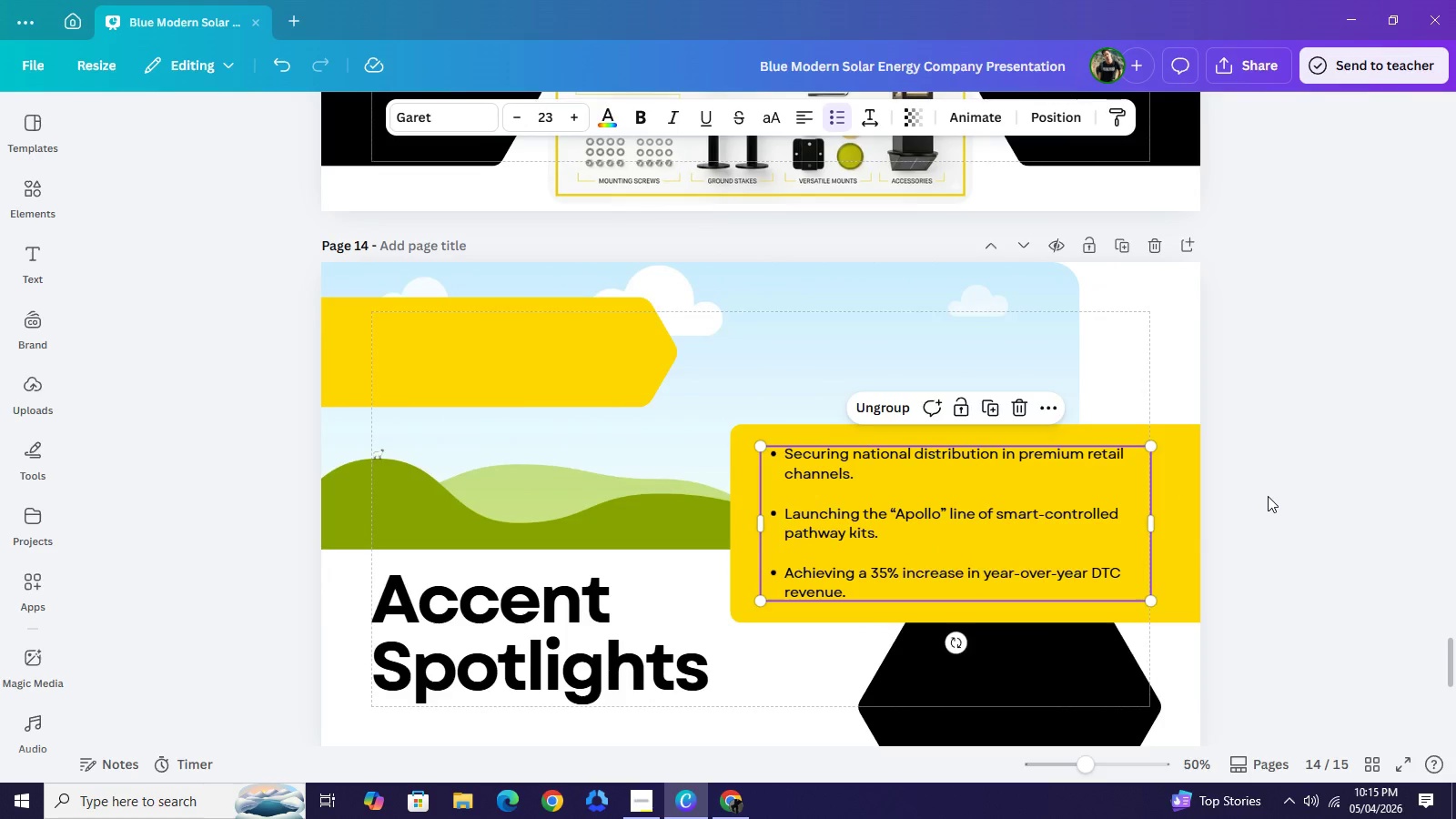 
left_click([1268, 496])
 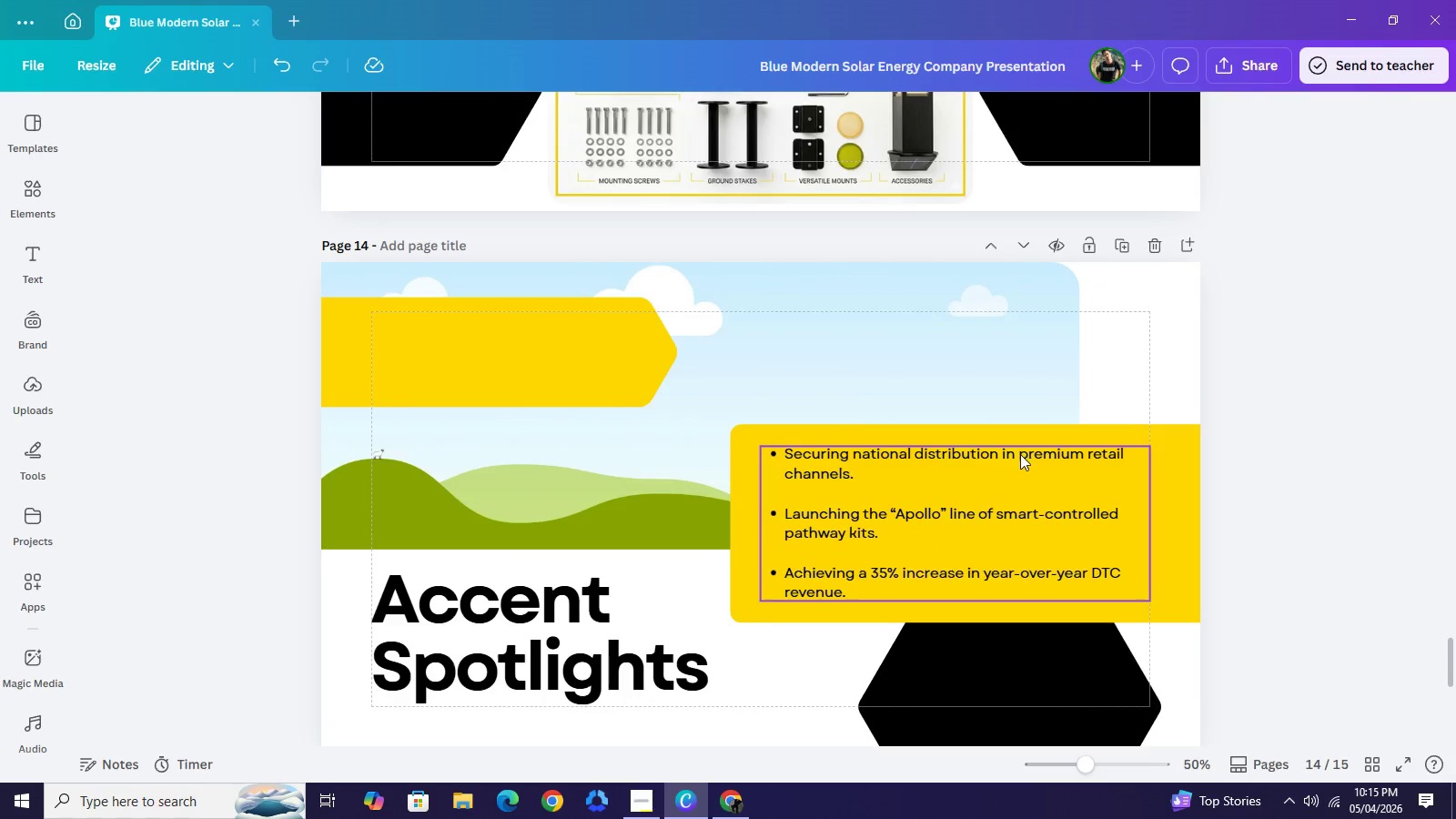 
scroll: coordinate [1025, 454], scroll_direction: down, amount: 1.0
 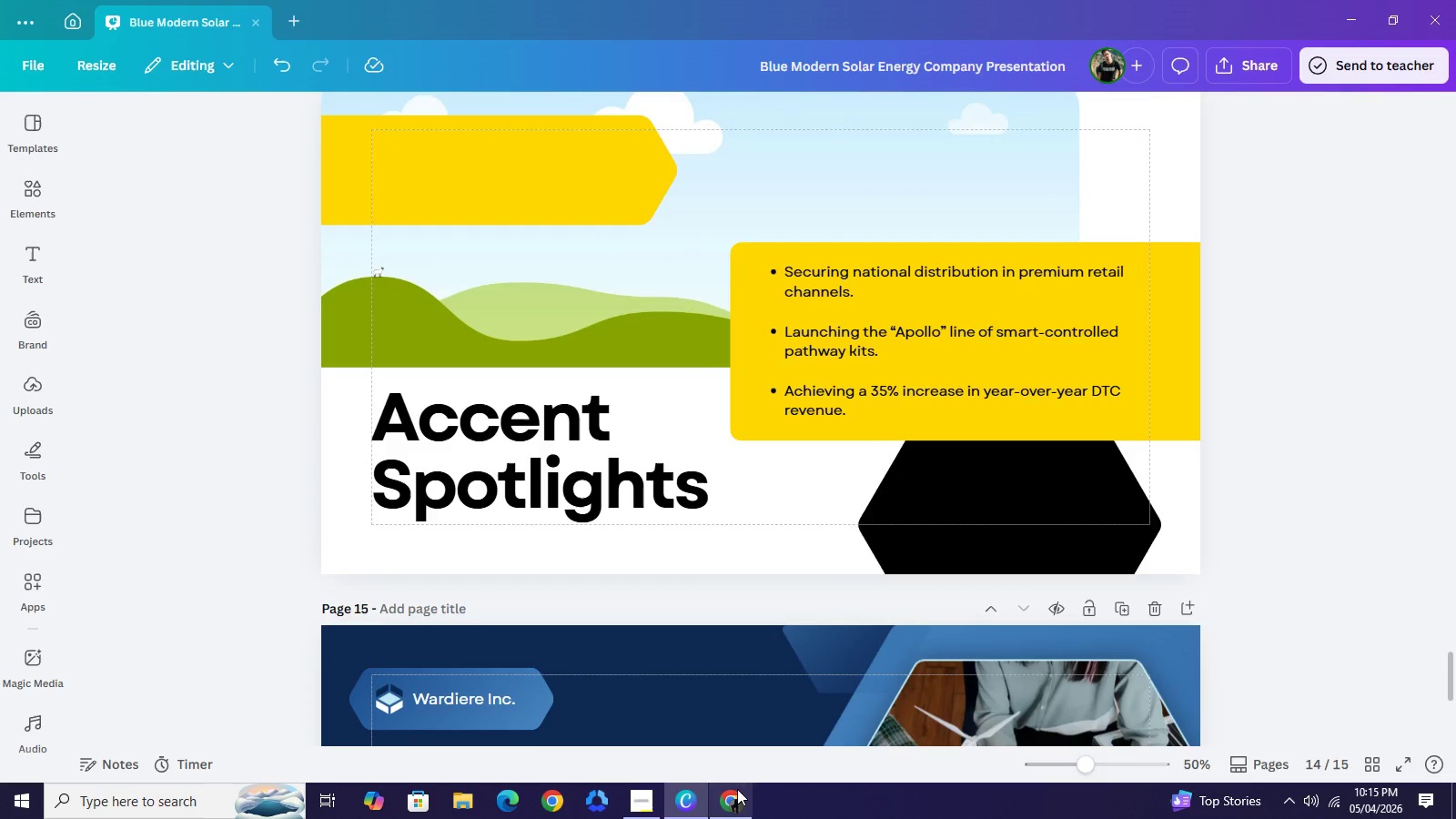 
left_click([737, 789])
 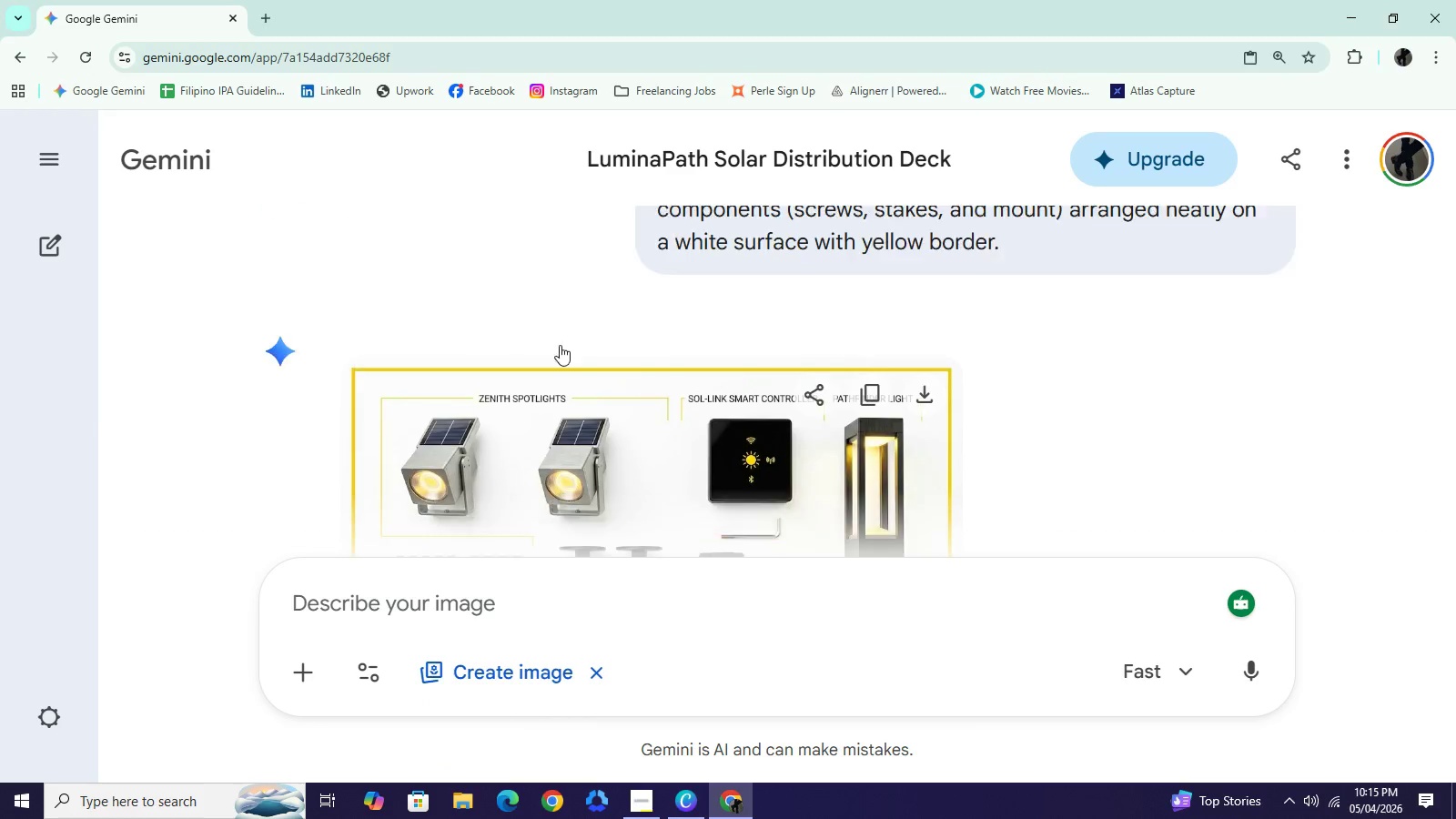 
scroll: coordinate [577, 325], scroll_direction: up, amount: 4.0
 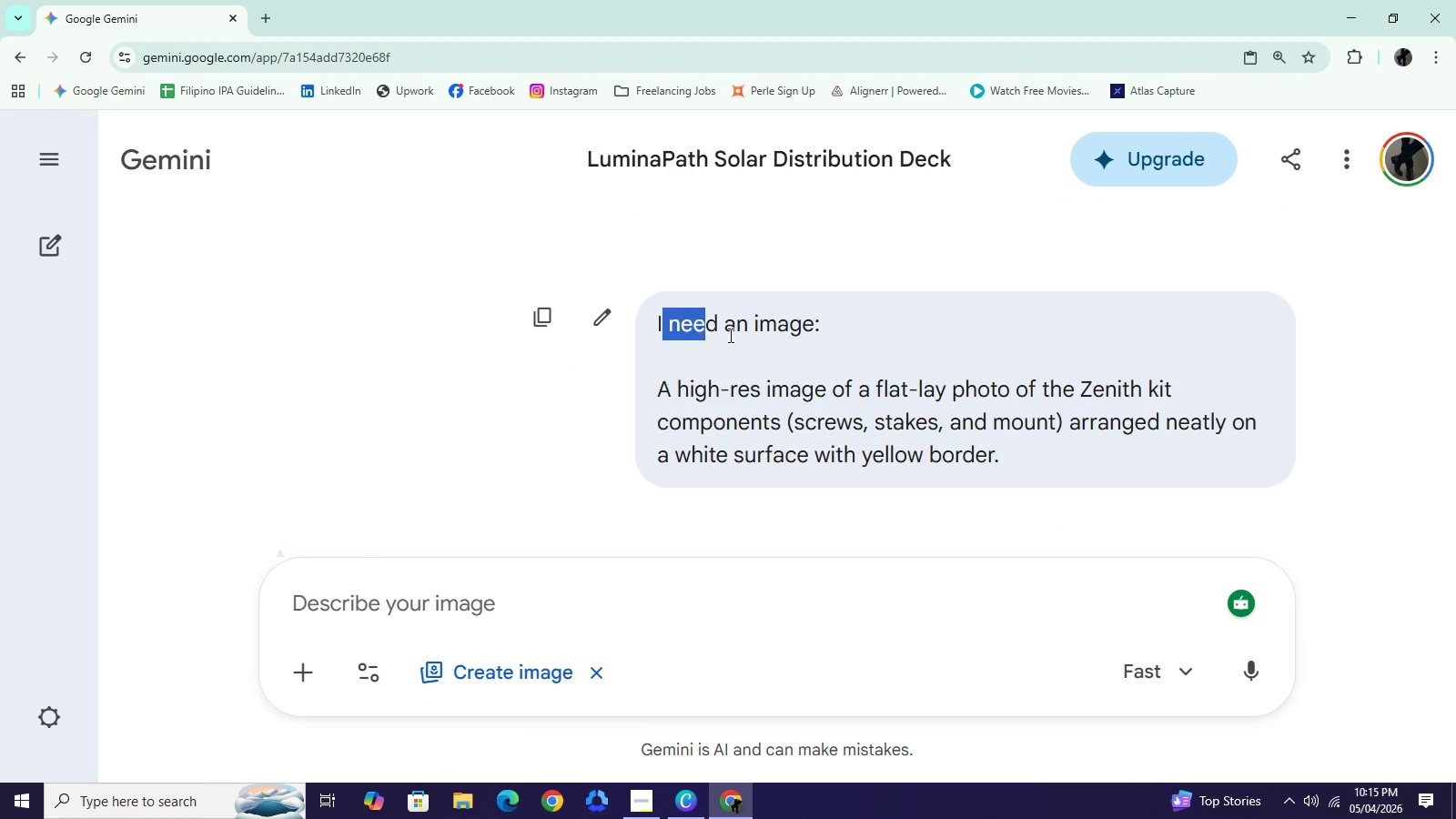 
left_click_drag(start_coordinate=[661, 319], to_coordinate=[871, 386])
 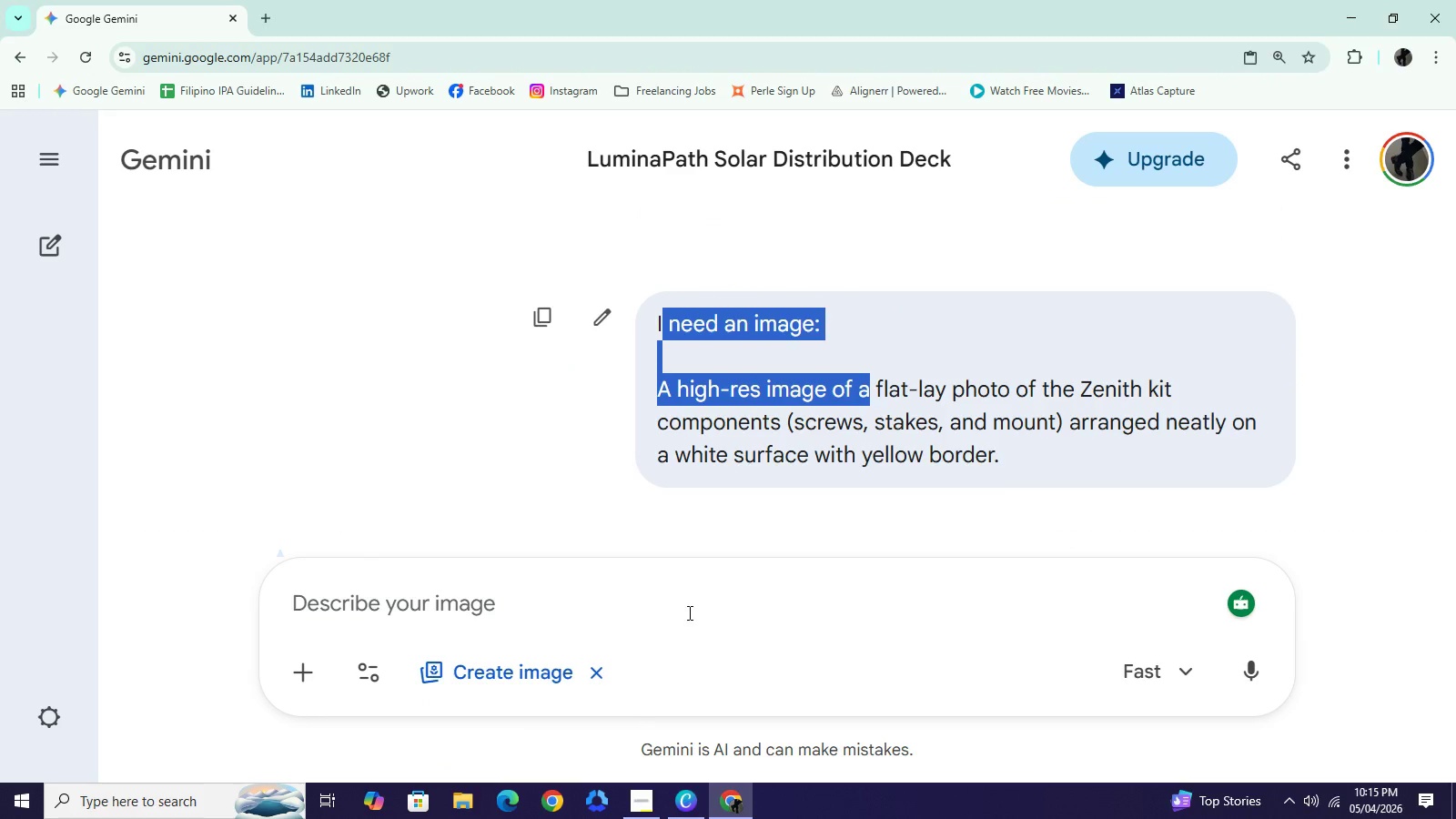 
key(Control+C)
 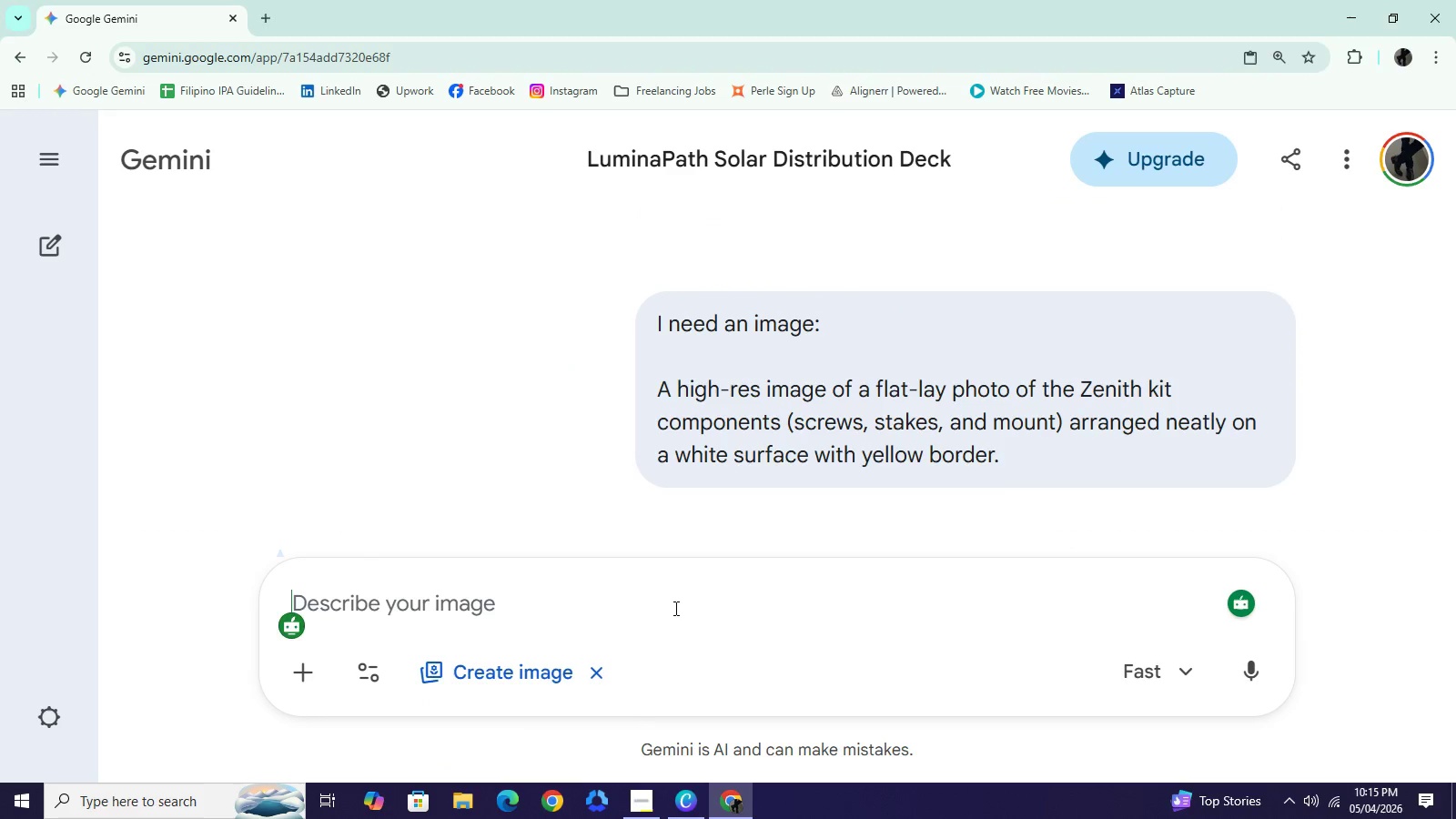 
left_click([674, 608])
 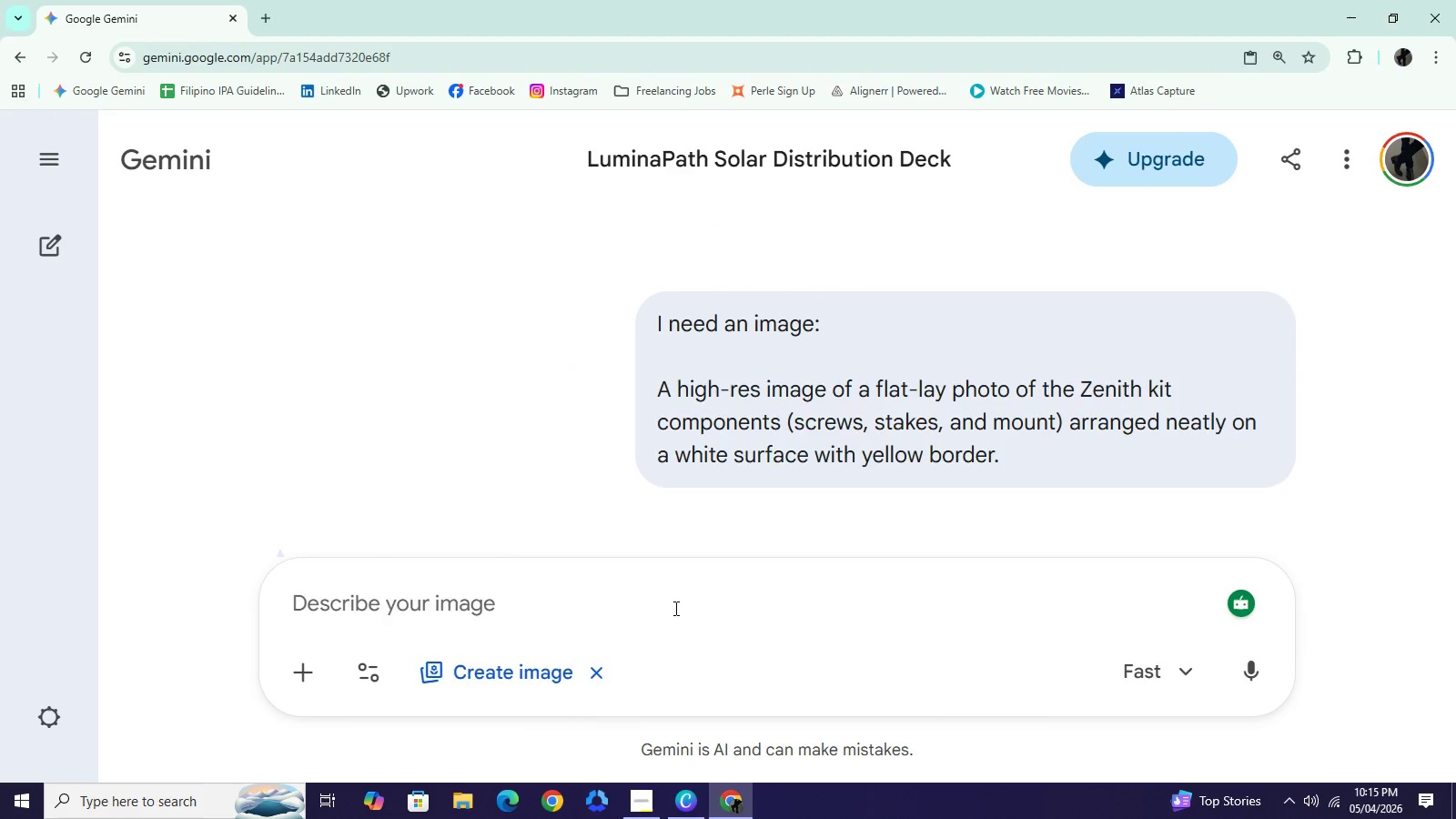 
key(Control+V)
 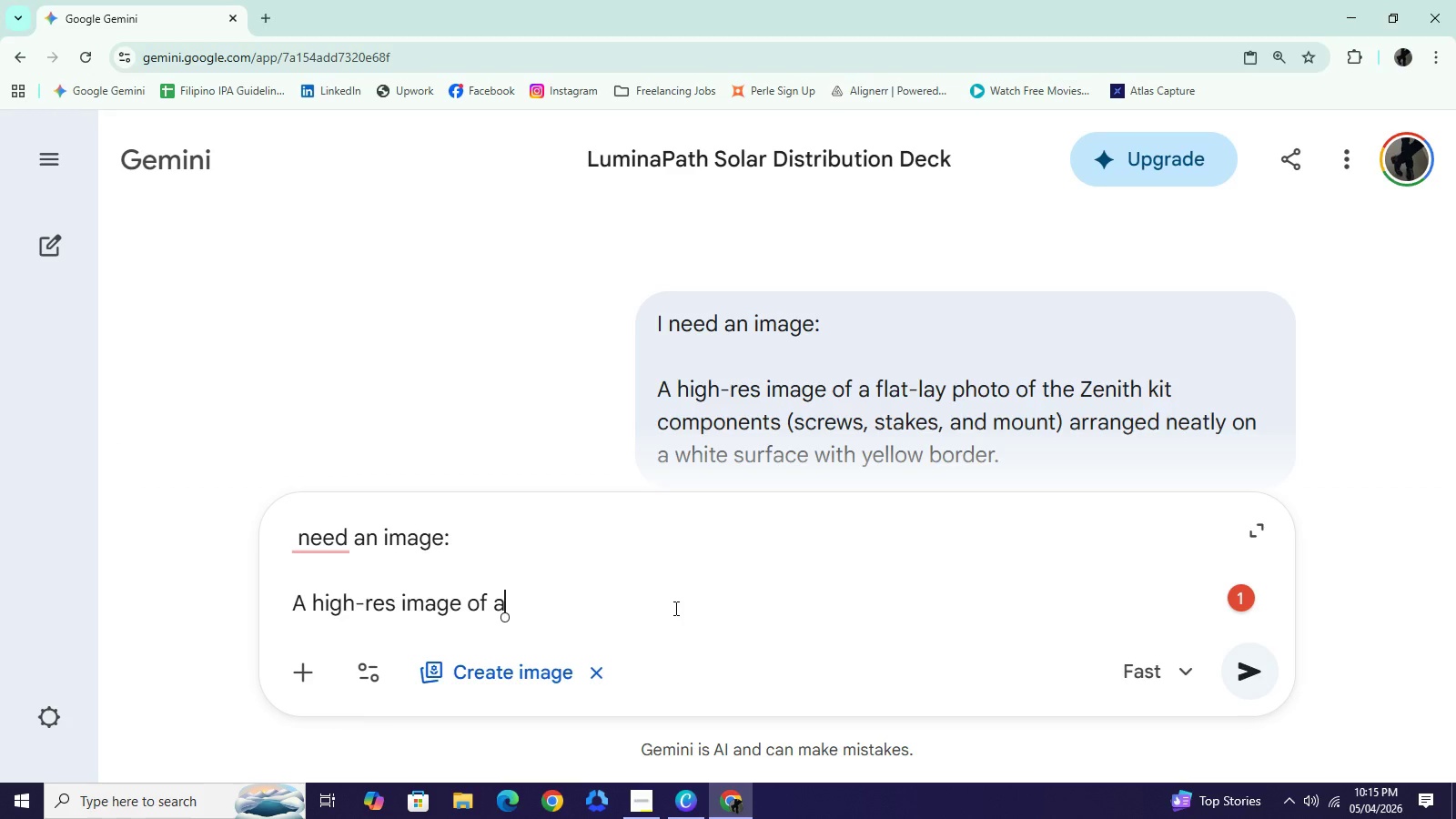 
wait(7.8)
 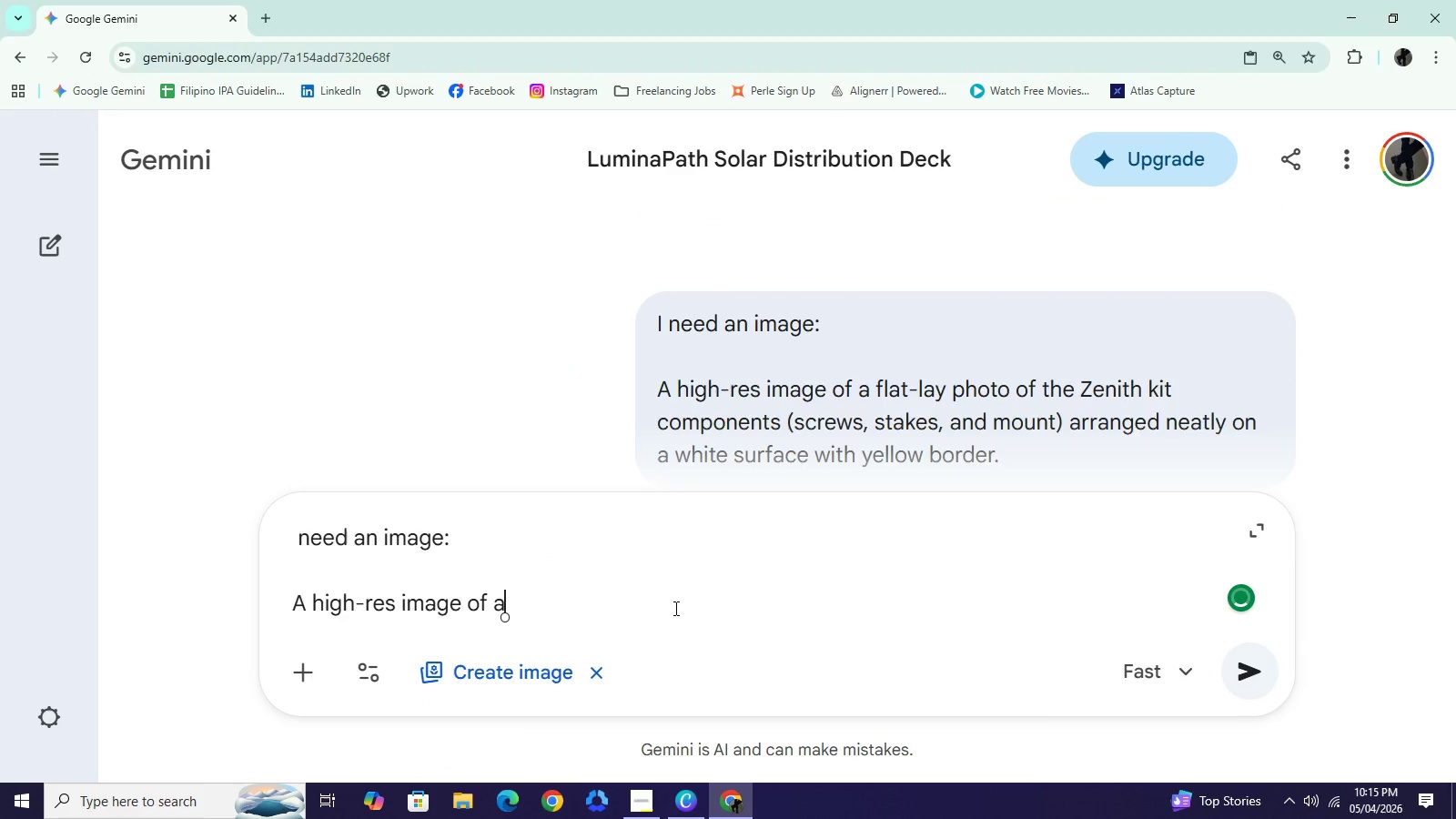 
type( hand holfin)
key(Backspace)
key(Backspace)
key(Backspace)
type(ding a smartphonr)
key(Backspace)
type(e sowing a sleek, dark-mof)
key(Backspace)
type(de app interface with ywllow)
key(Backspace)
key(Backspace)
key(Backspace)
key(Backspace)
key(Backspace)
type(ellow toggle)
 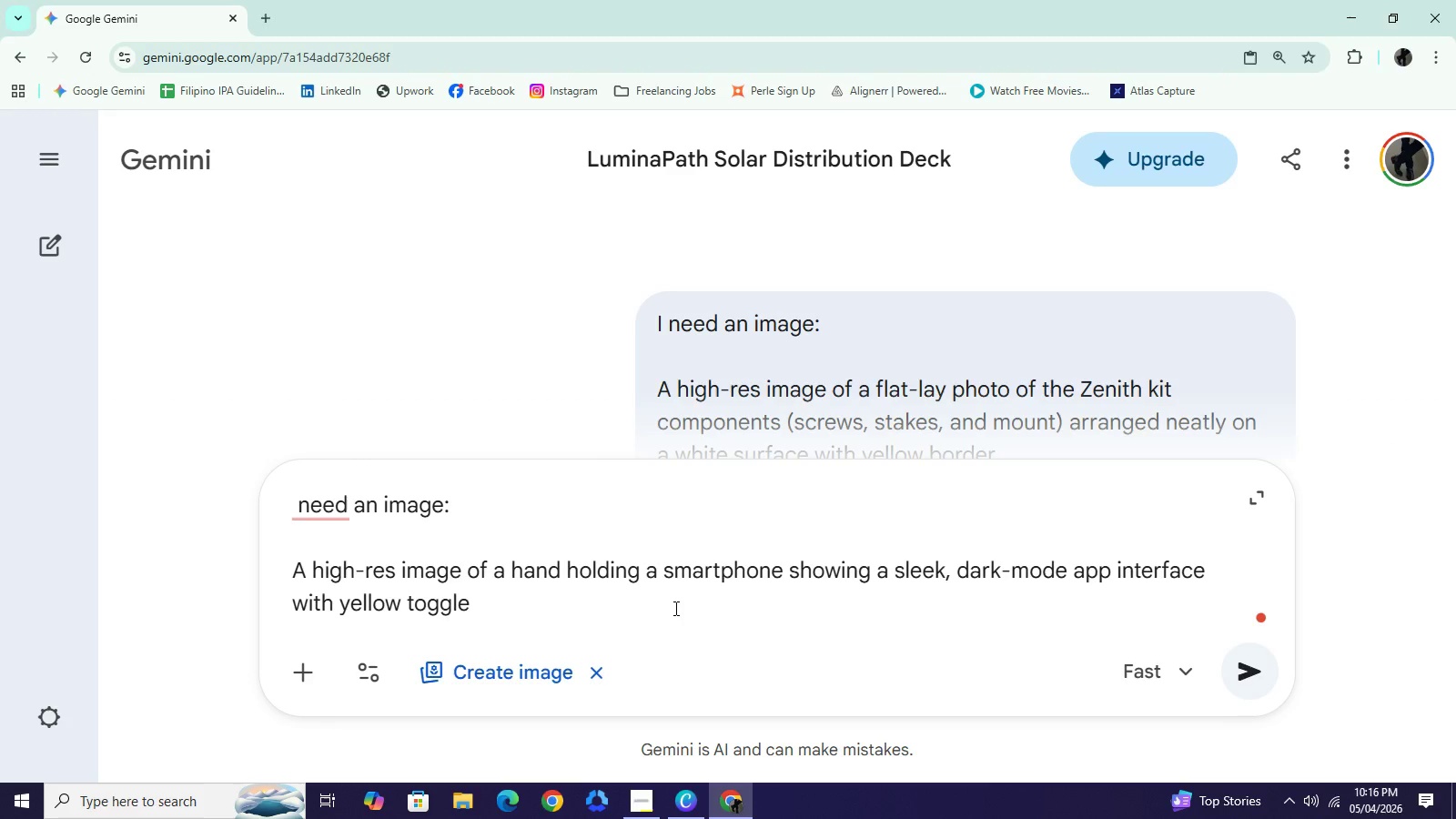 
left_click([320, 505])
 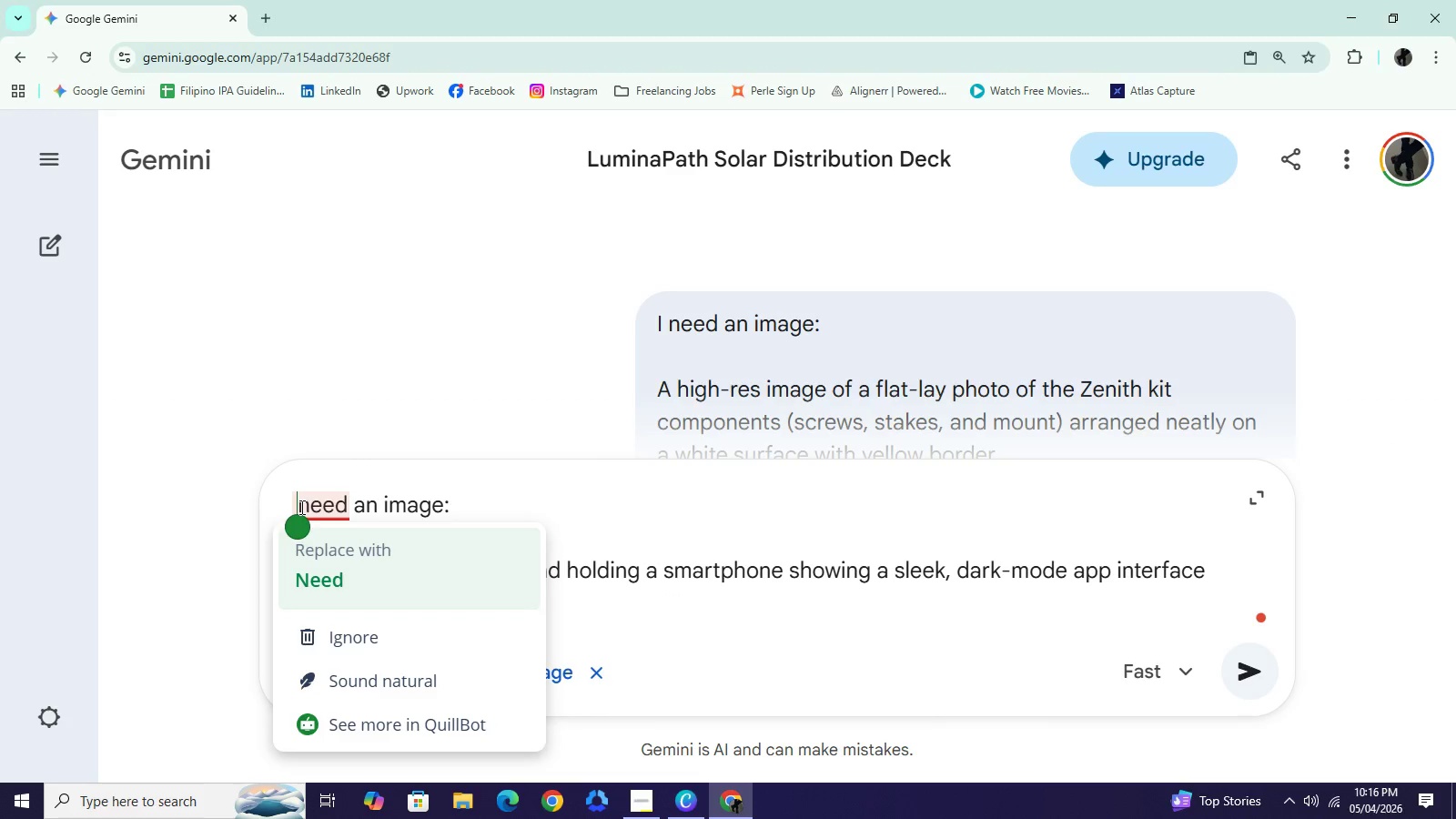 
left_click([300, 507])
 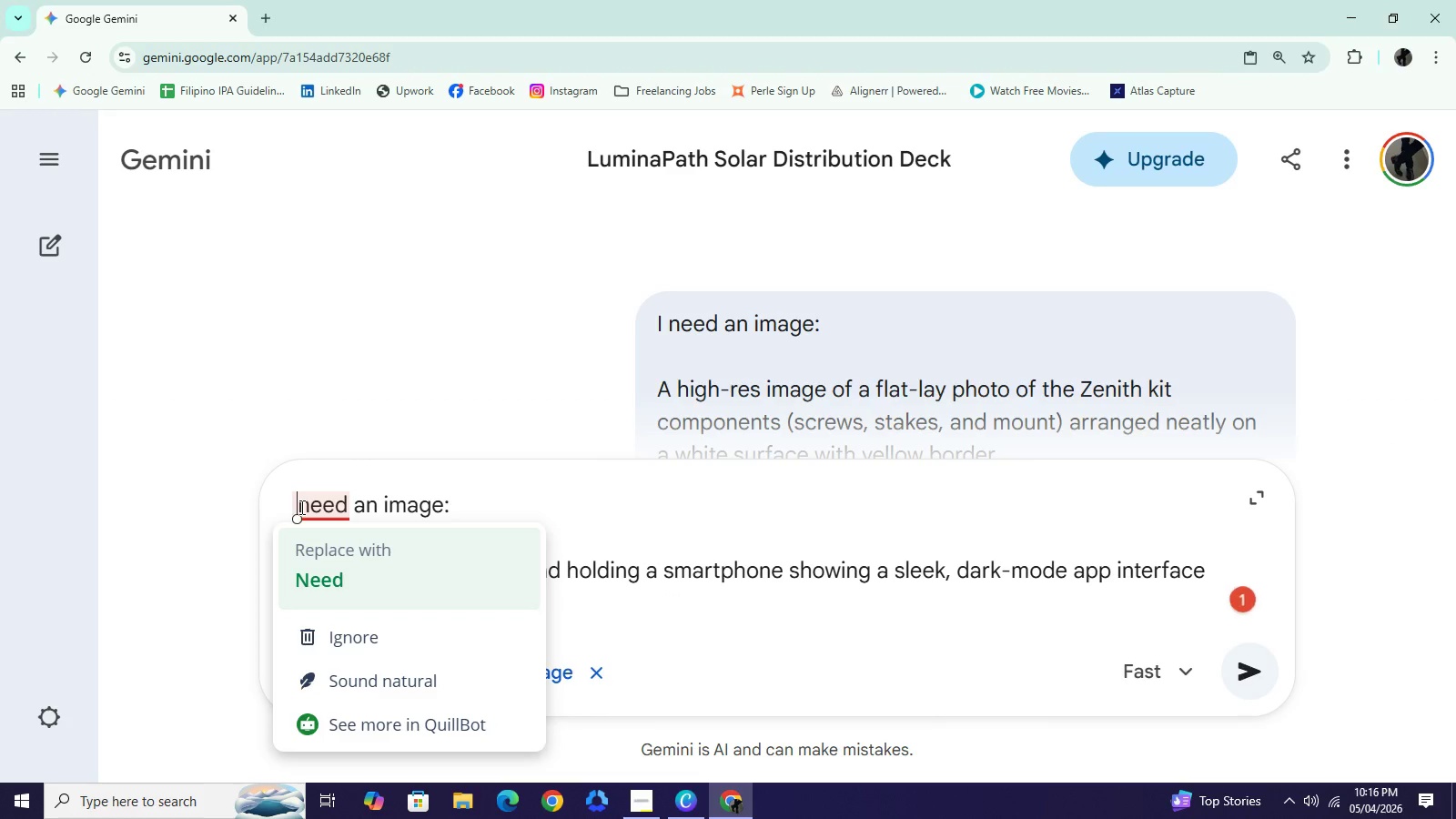 
key(Shift+ShiftLeft)
 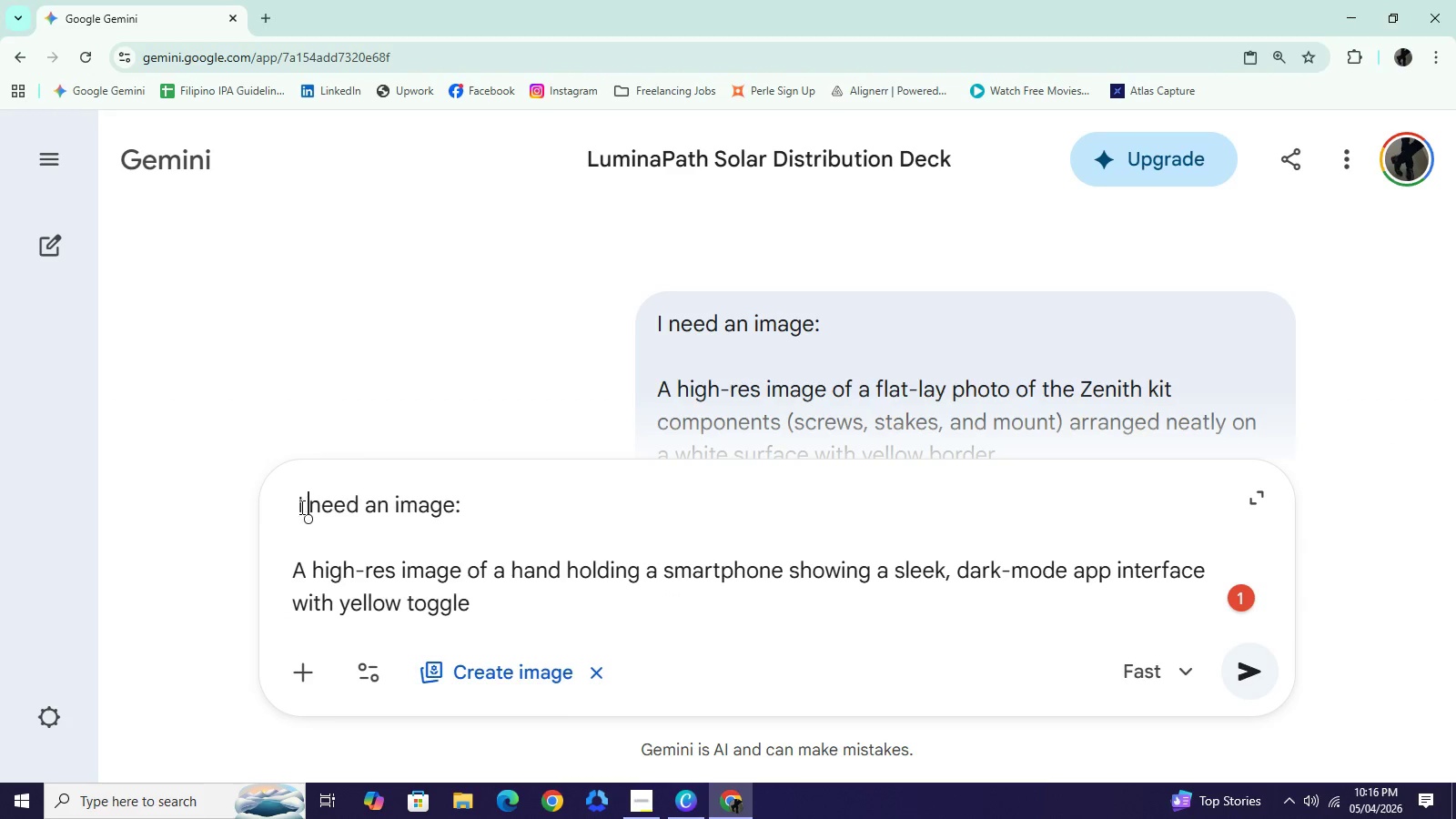 
key(Shift+I)
 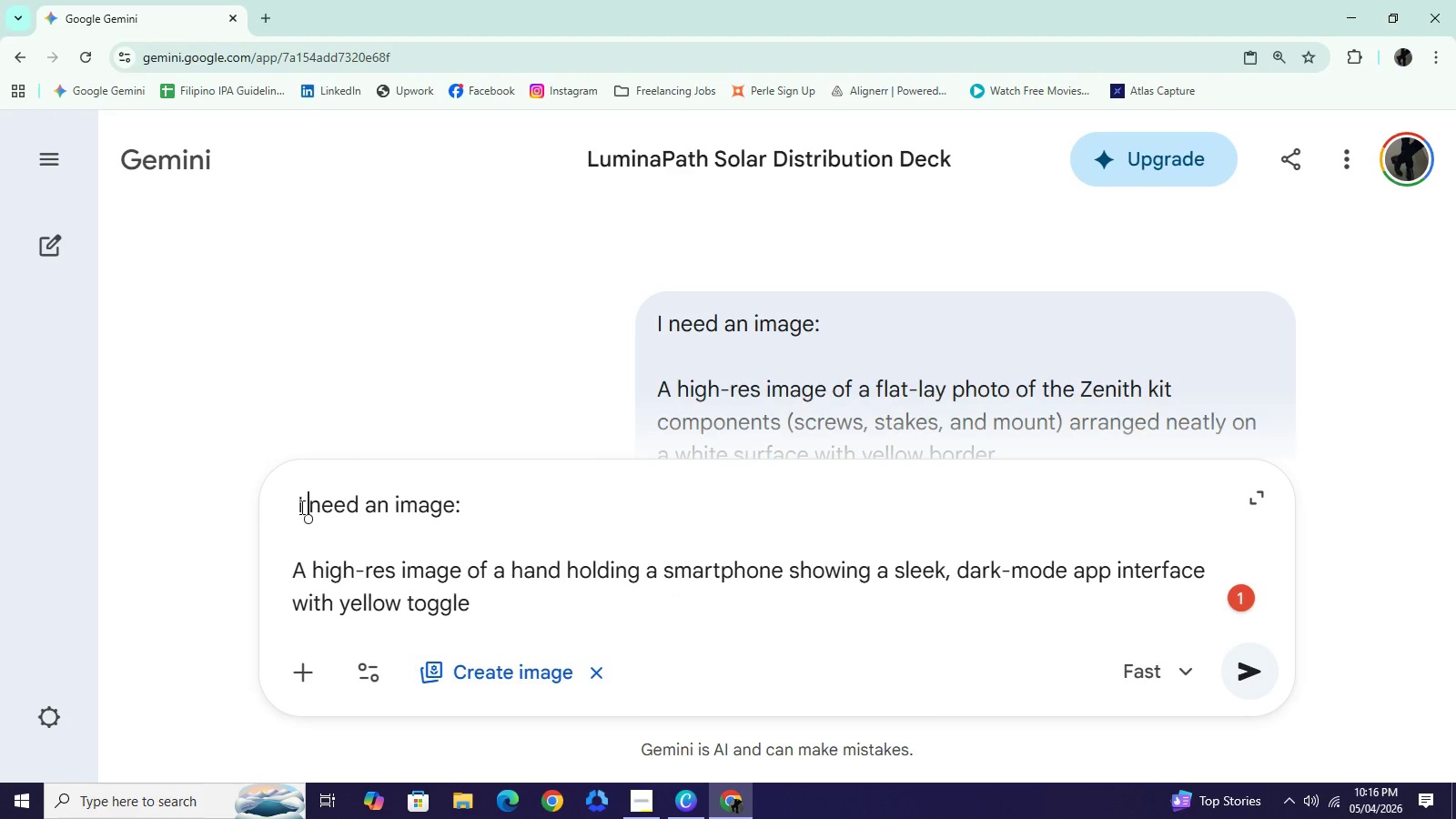 
key(Space)
 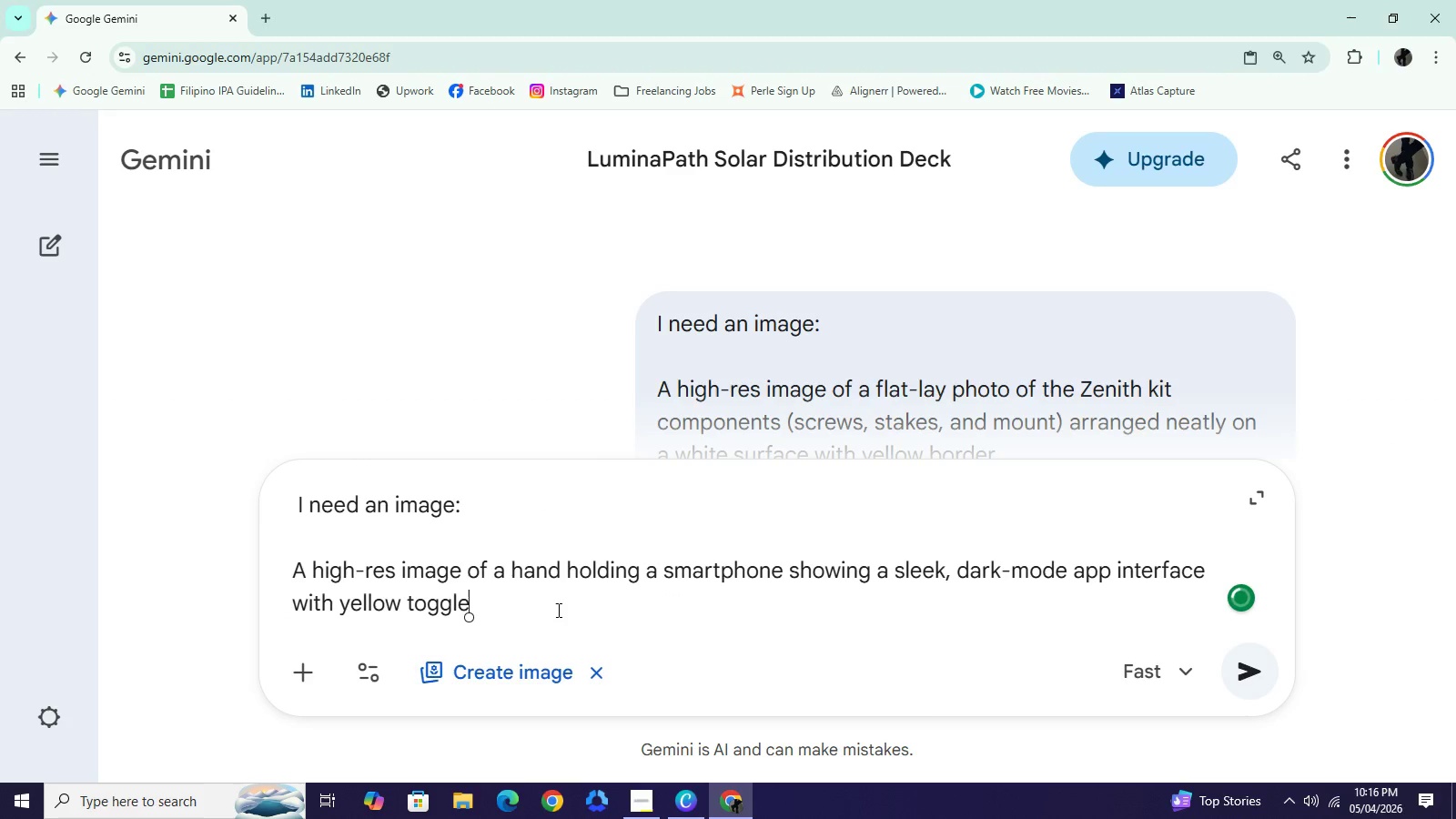 
left_click([557, 610])
 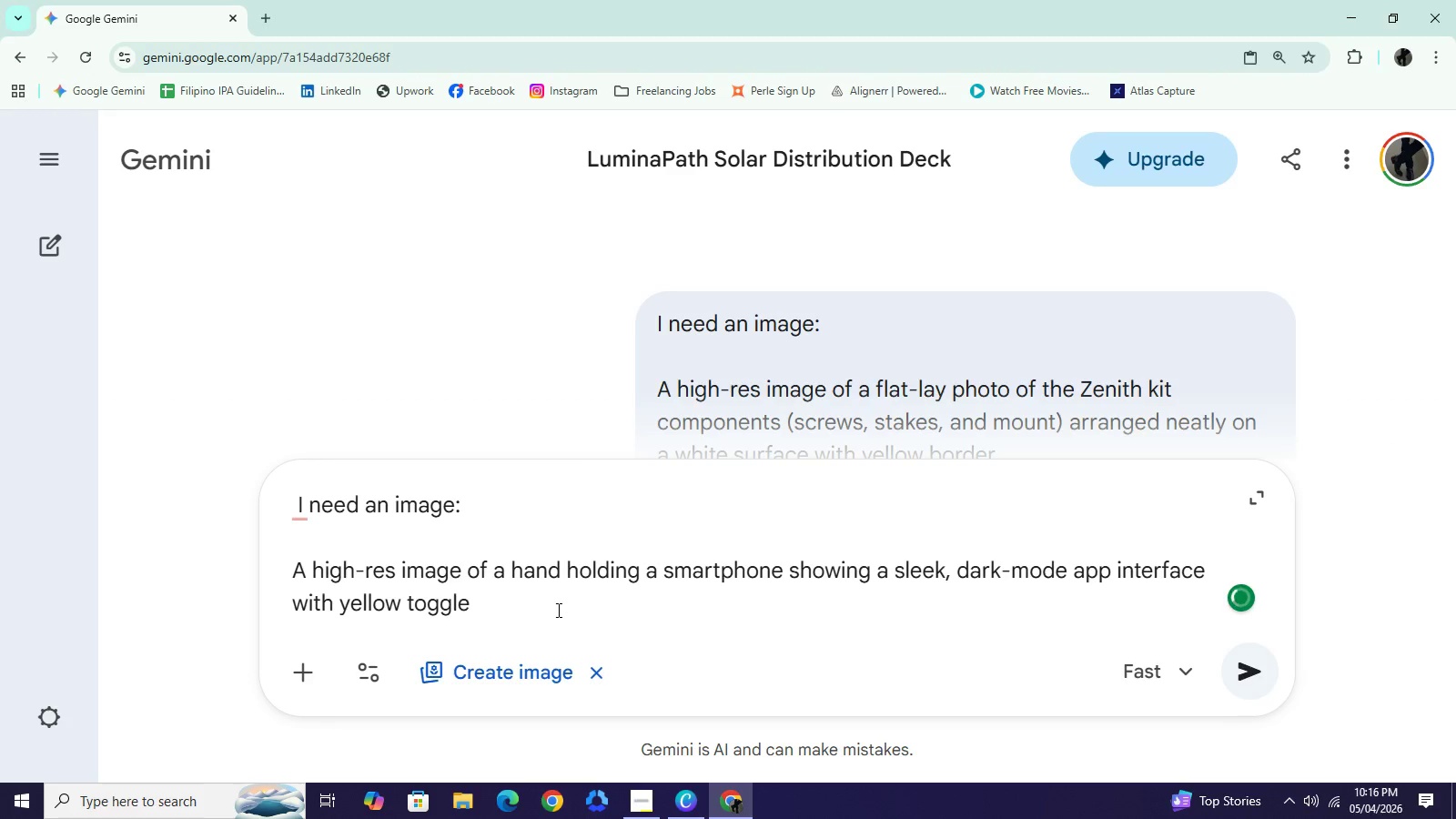 
type( switches and battery bars.)
 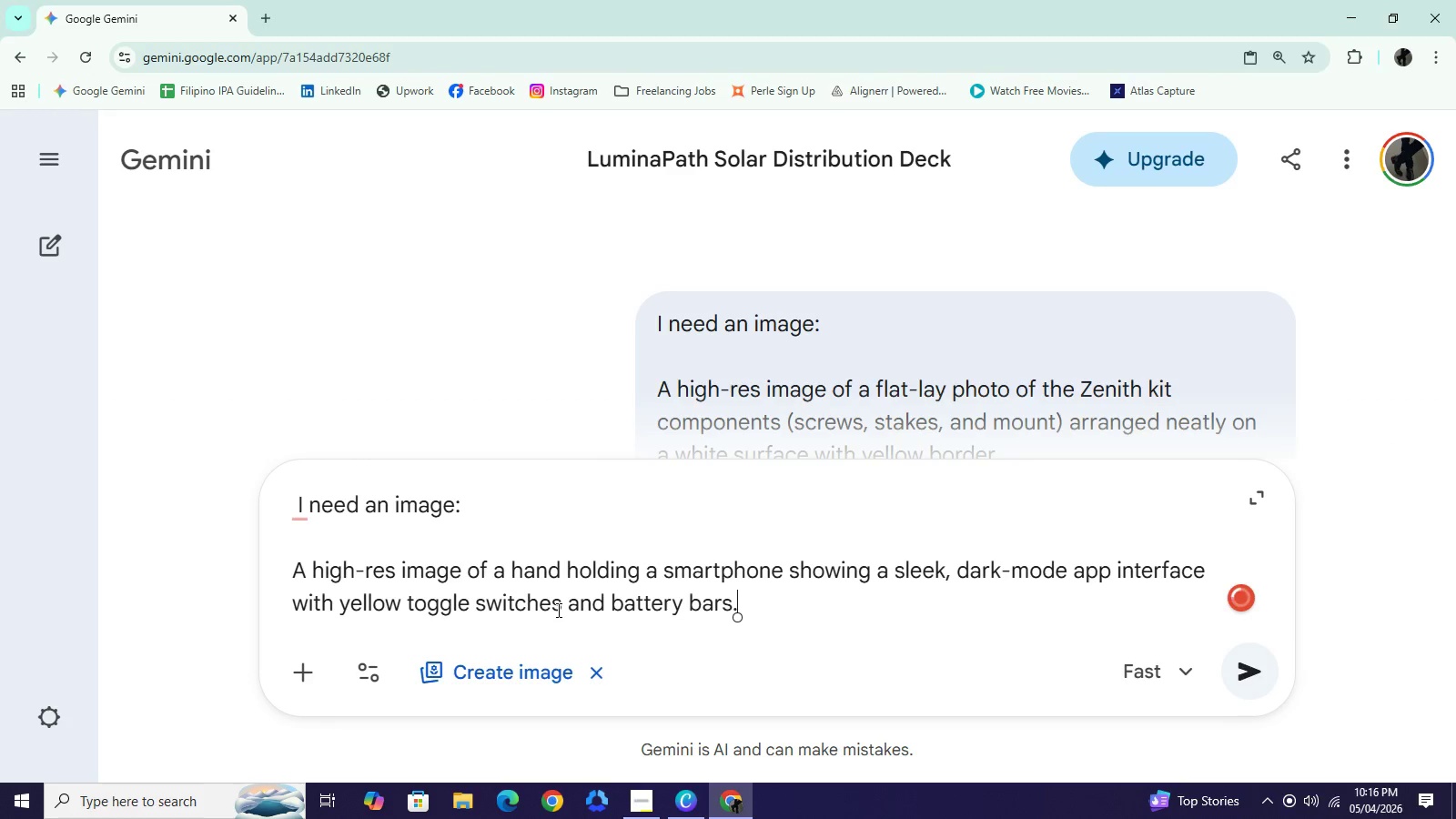 
key(Enter)
 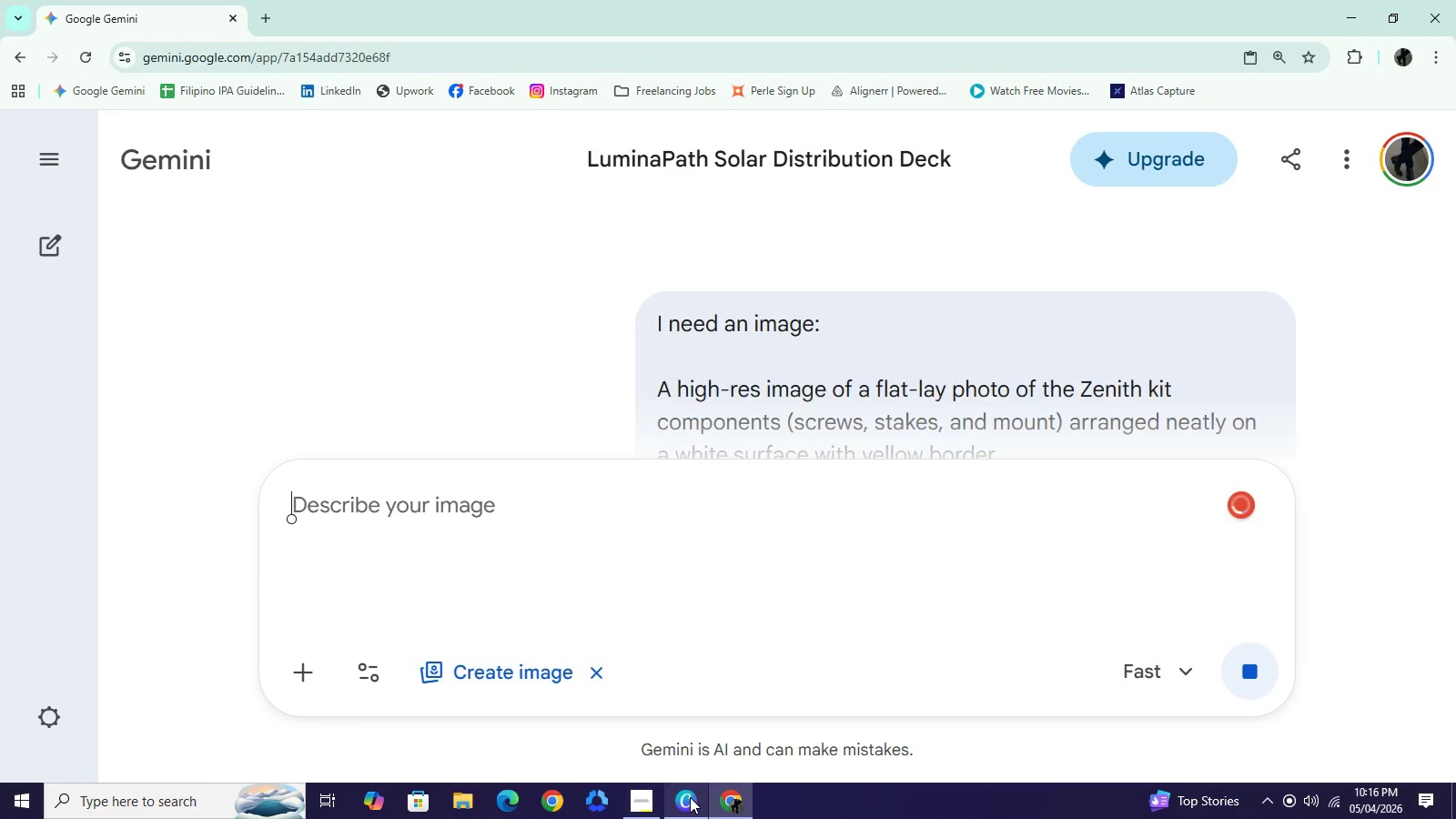 
left_click([690, 797])
 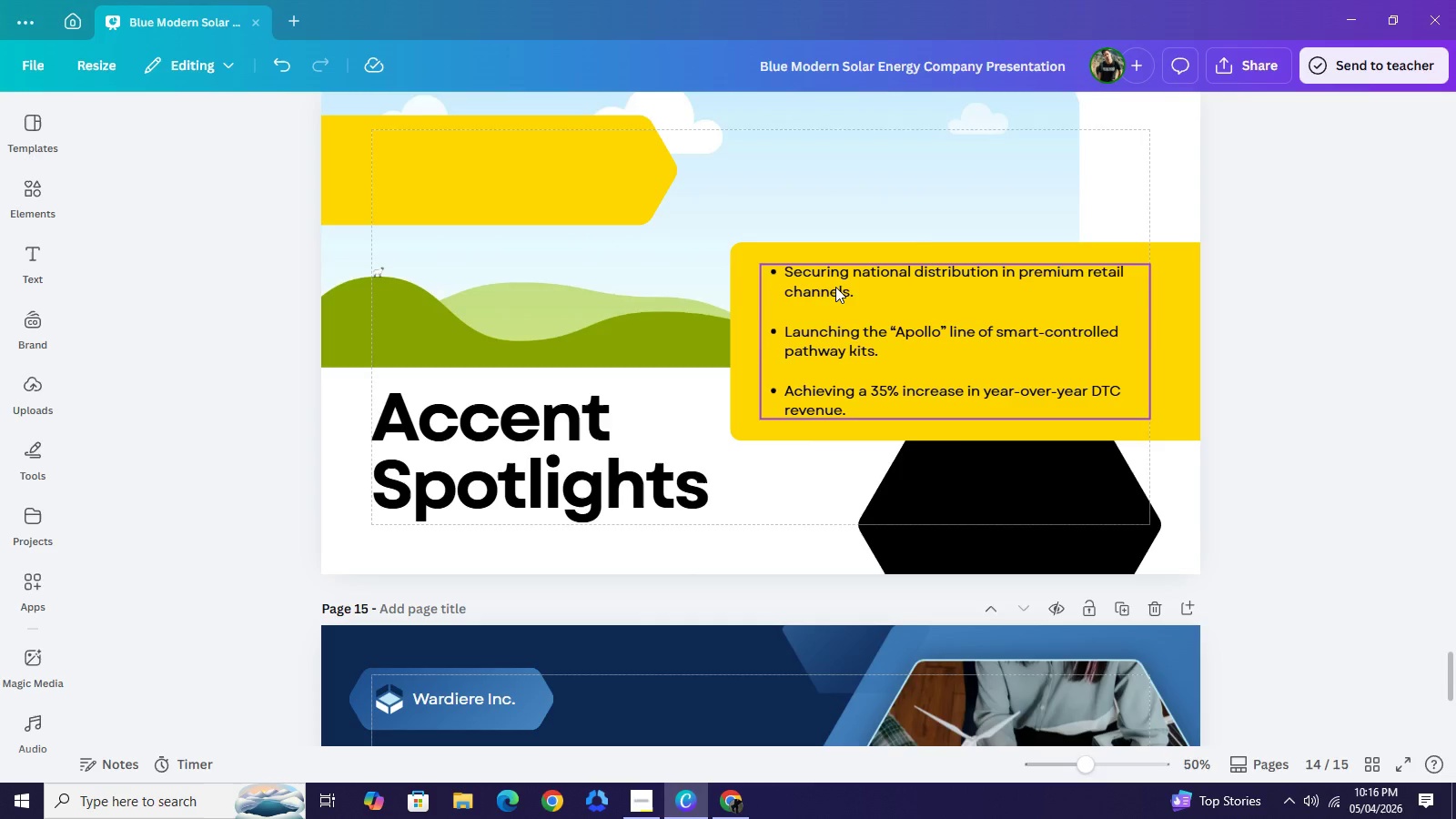 
double_click([835, 287])
 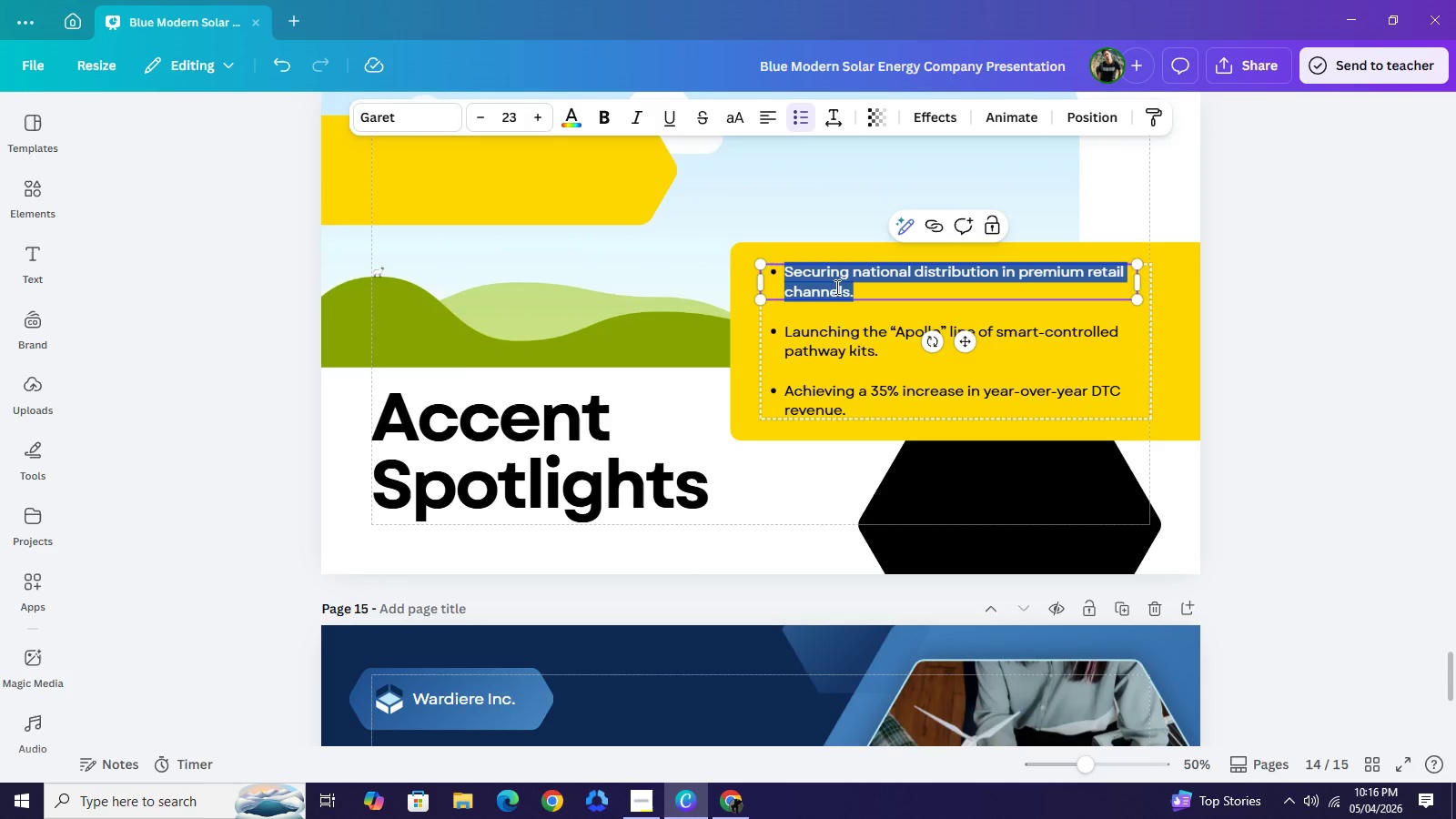 
wait(5.48)
 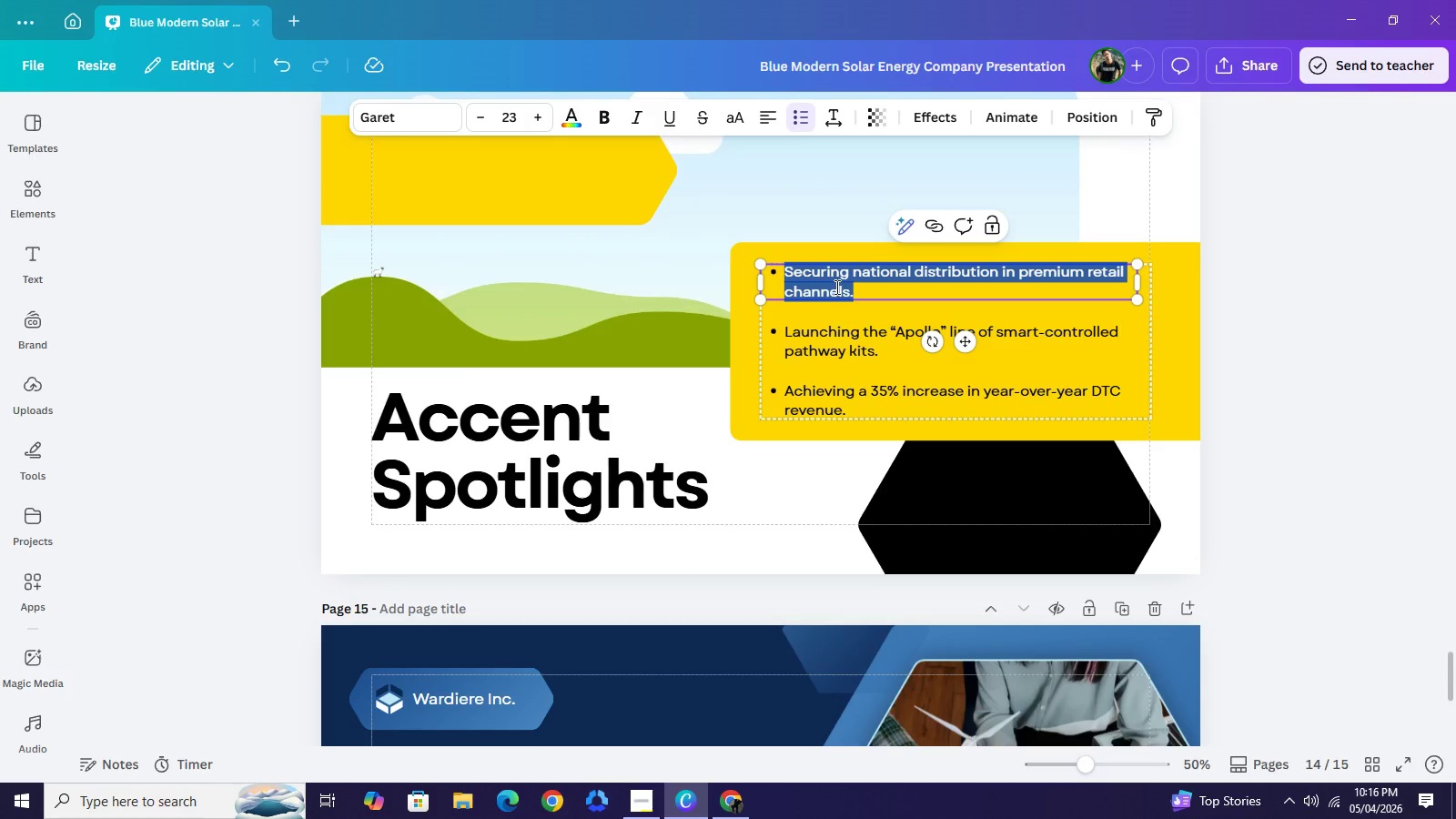 
type(Unified app control fir)
key(Backspace)
key(Backspace)
type(or all Lumina =O)
key(Backspace)
type(P)
key(Backspace)
key(Backspace)
key(Backspace)
type(ath devices.)
 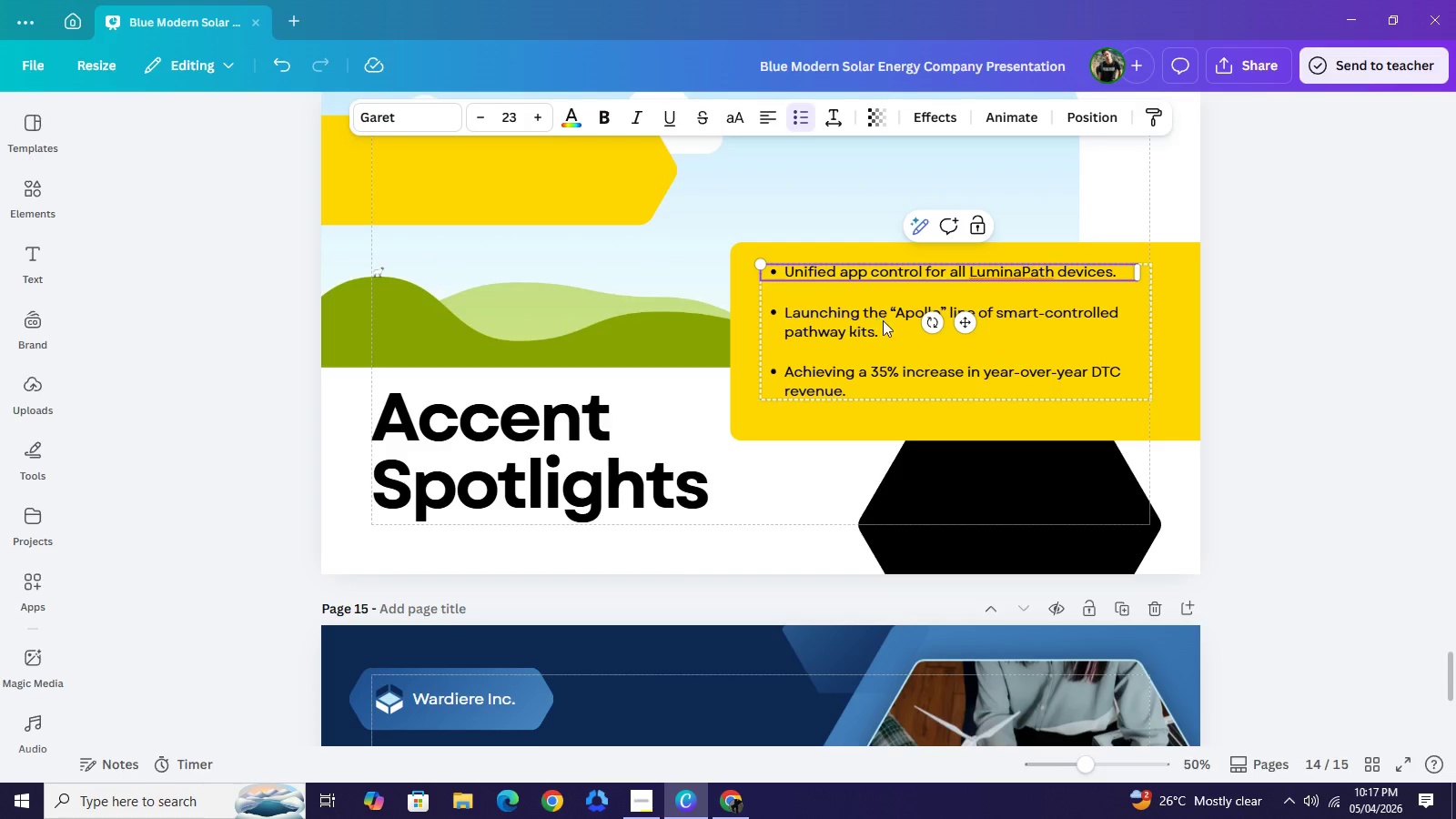 
left_click([1141, 331])
 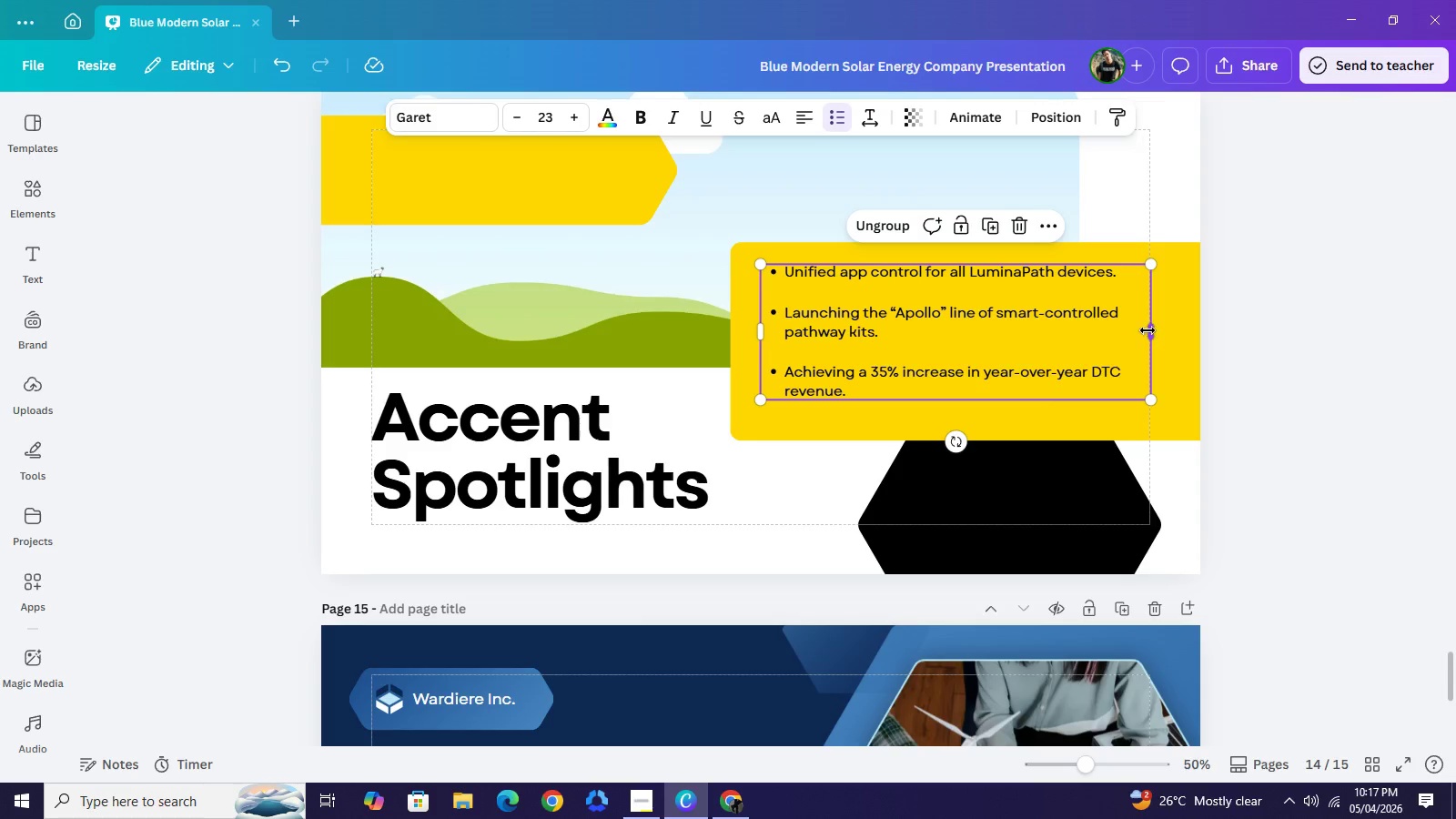 
left_click_drag(start_coordinate=[1152, 331], to_coordinate=[1115, 322])
 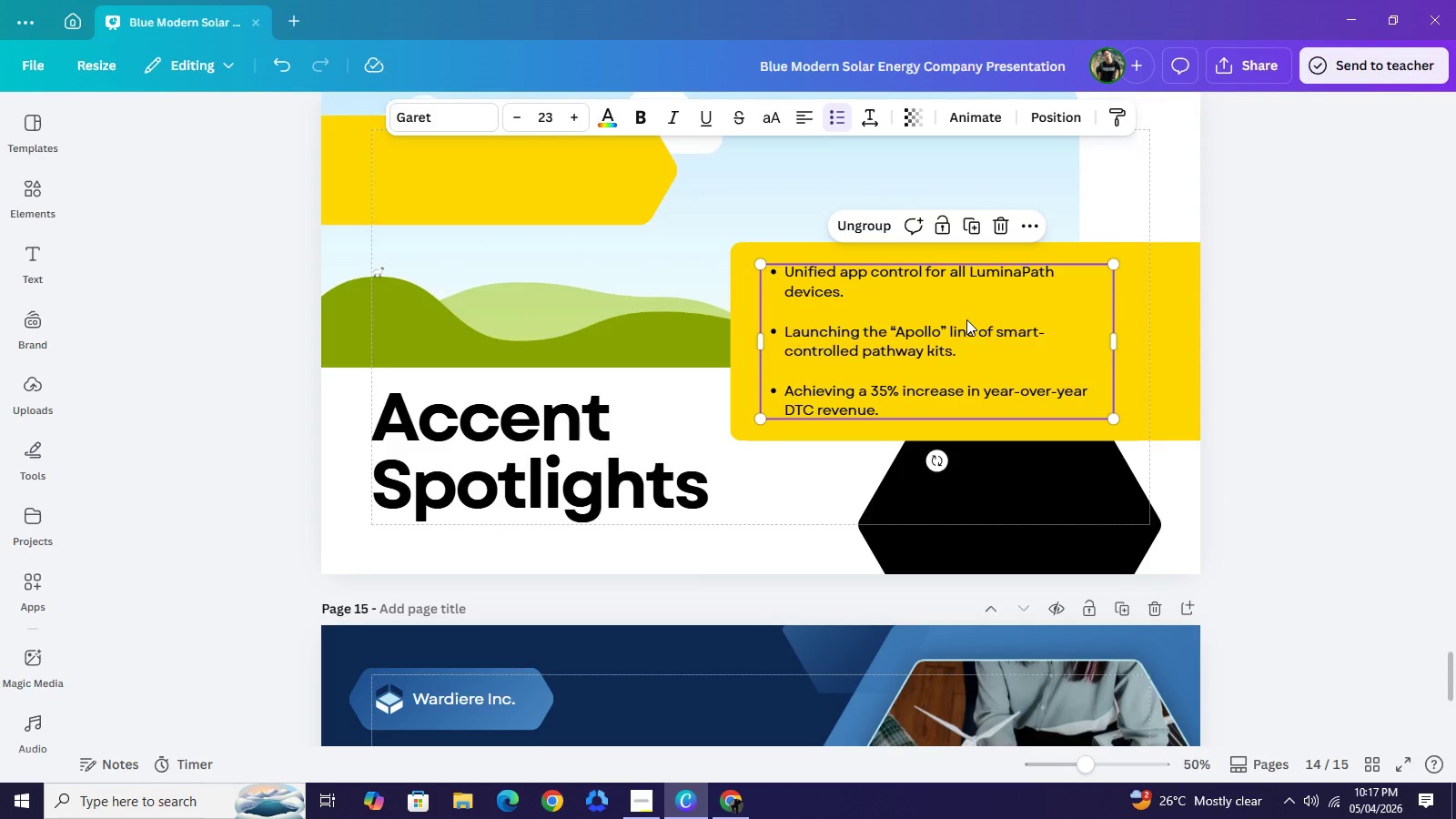 
double_click([966, 319])
 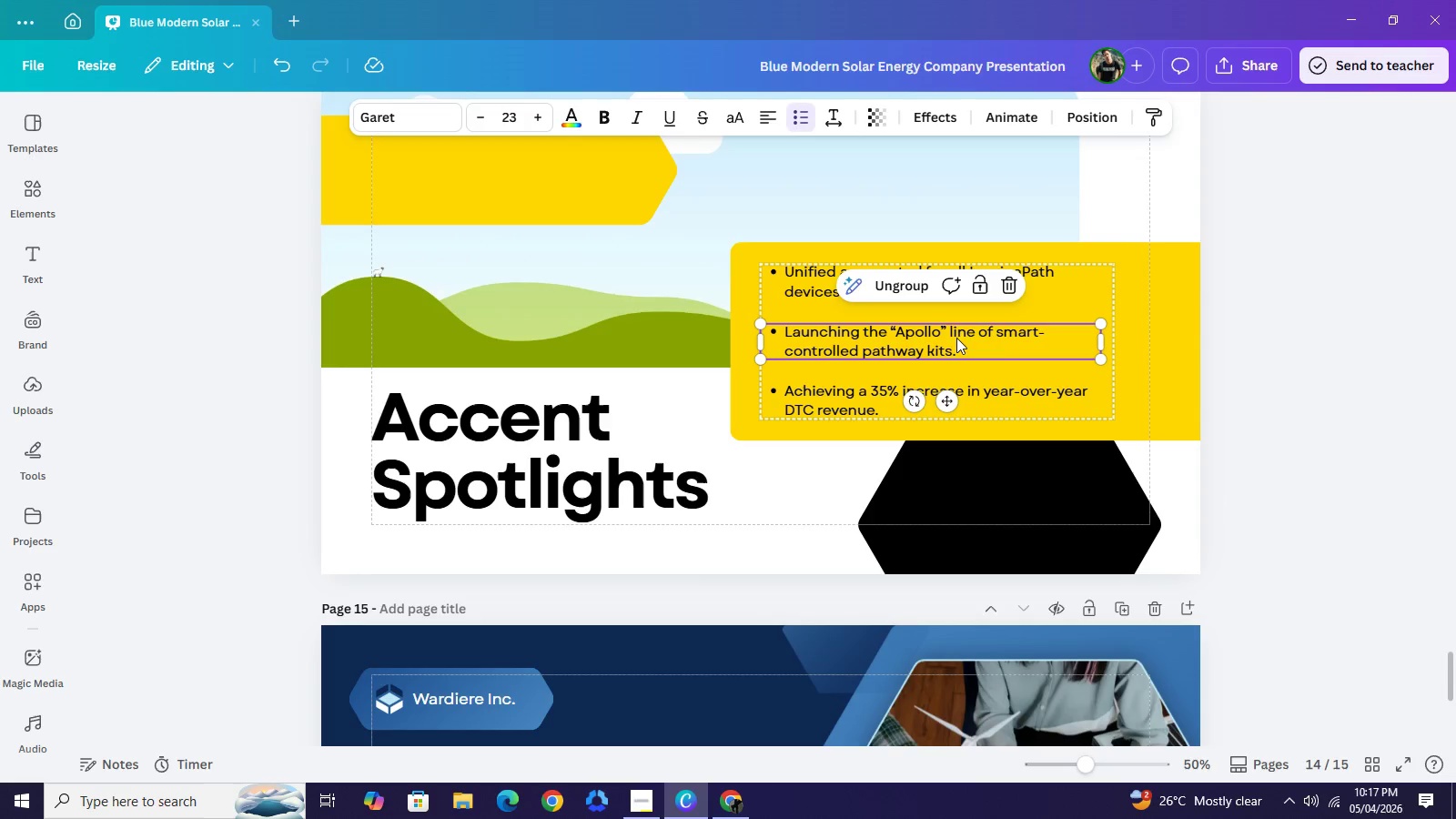 
double_click([956, 338])
 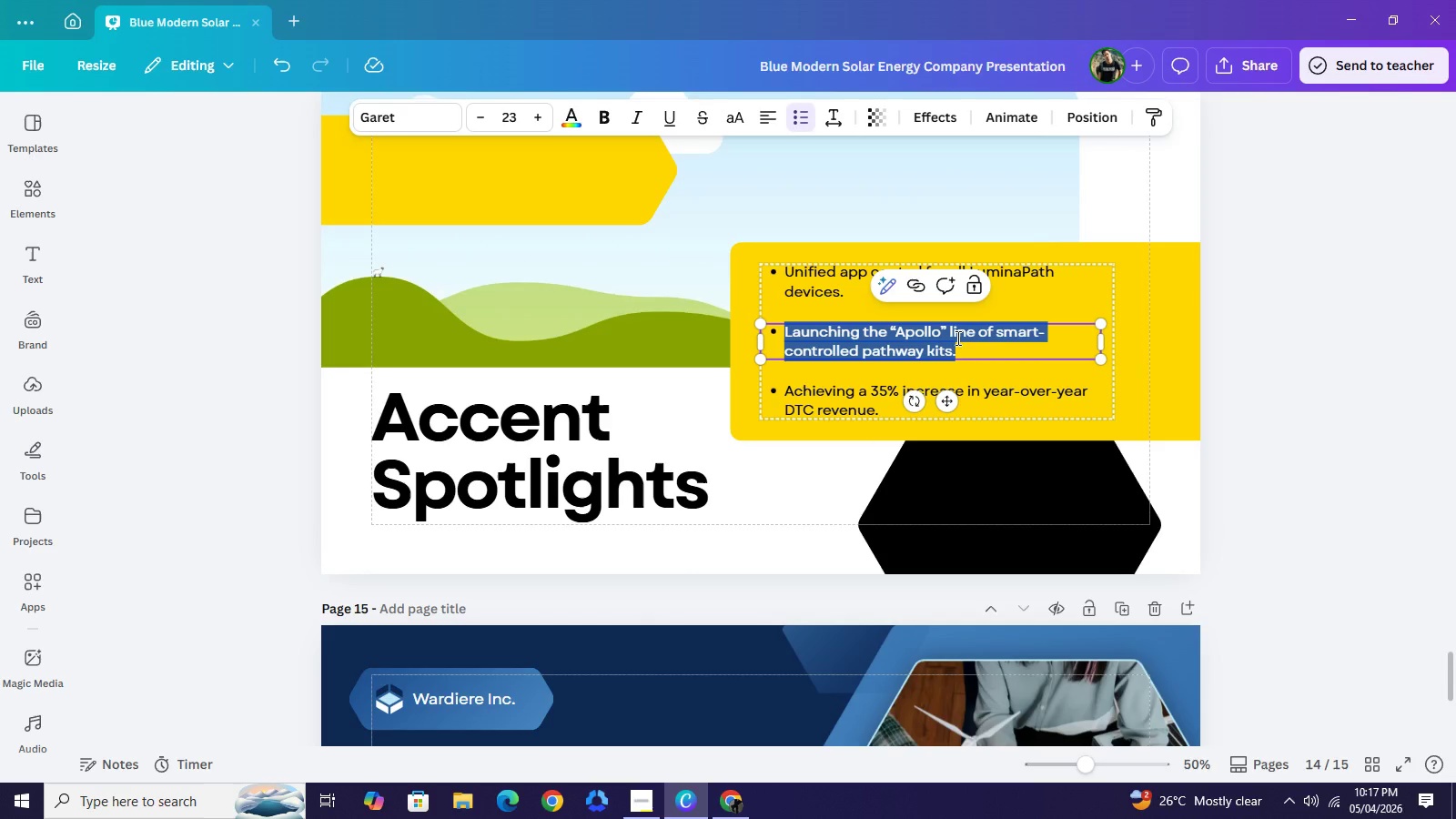 
type(Customian[Delete][Delete][Delete])
key(Backspace)
key(Backspace)
key(Backspace)
type(zable schedulinh)
key(Backspace)
type(g and brightn=n)
key(Backspace)
key(Backspace)
type(ess dimming.)
 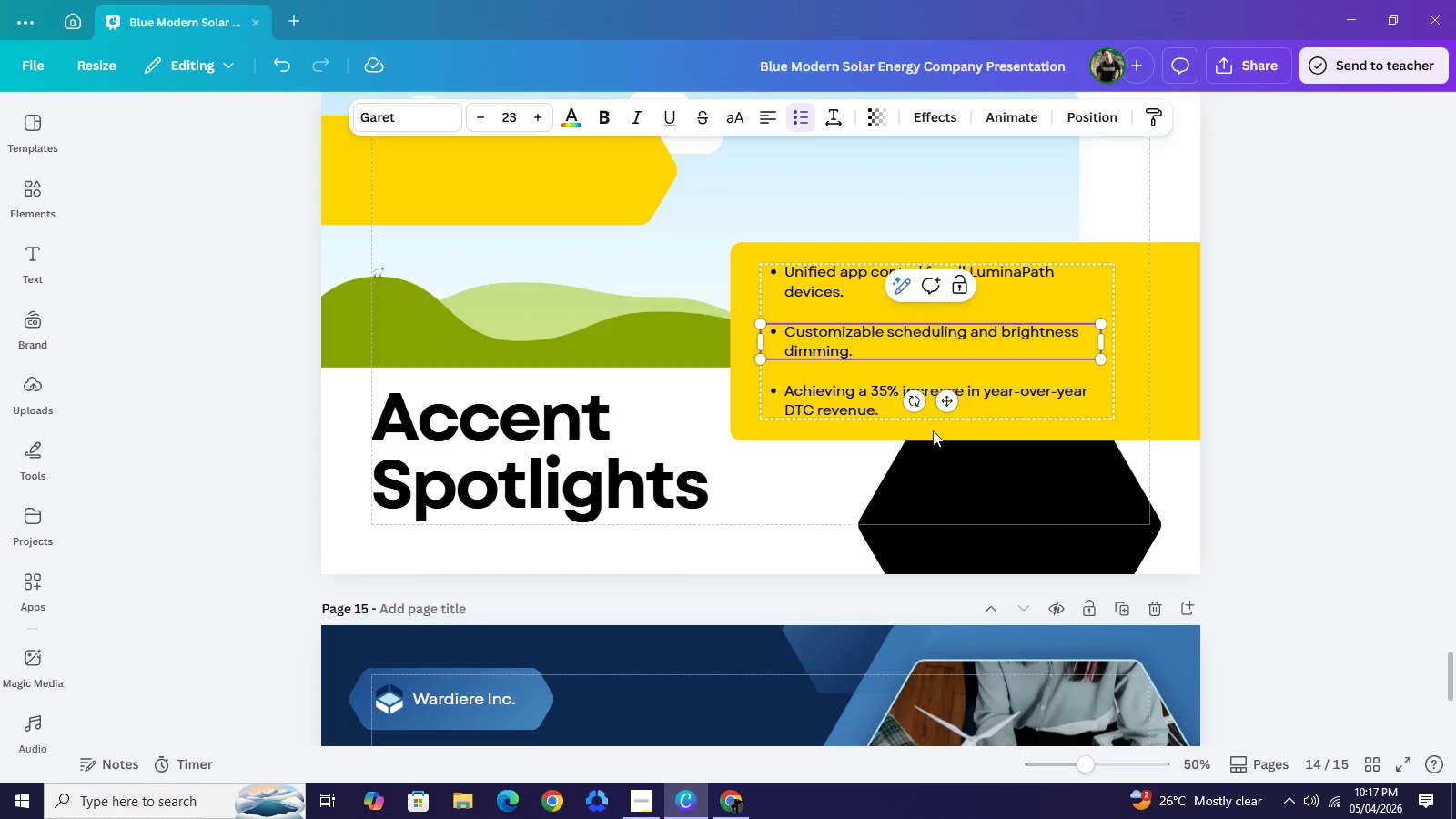 
hold_key(key=X, duration=0.33)
 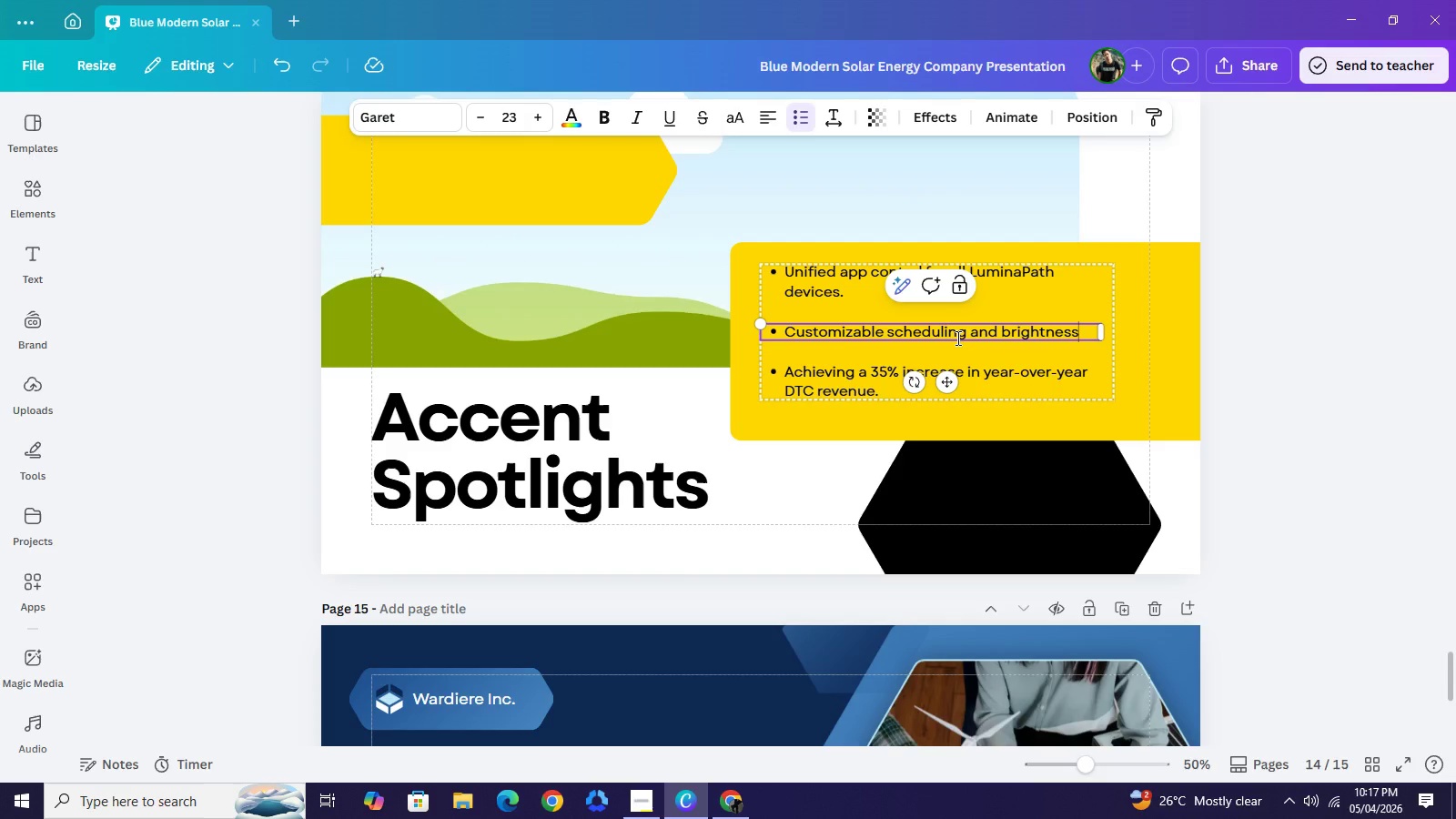 
double_click([814, 391])
 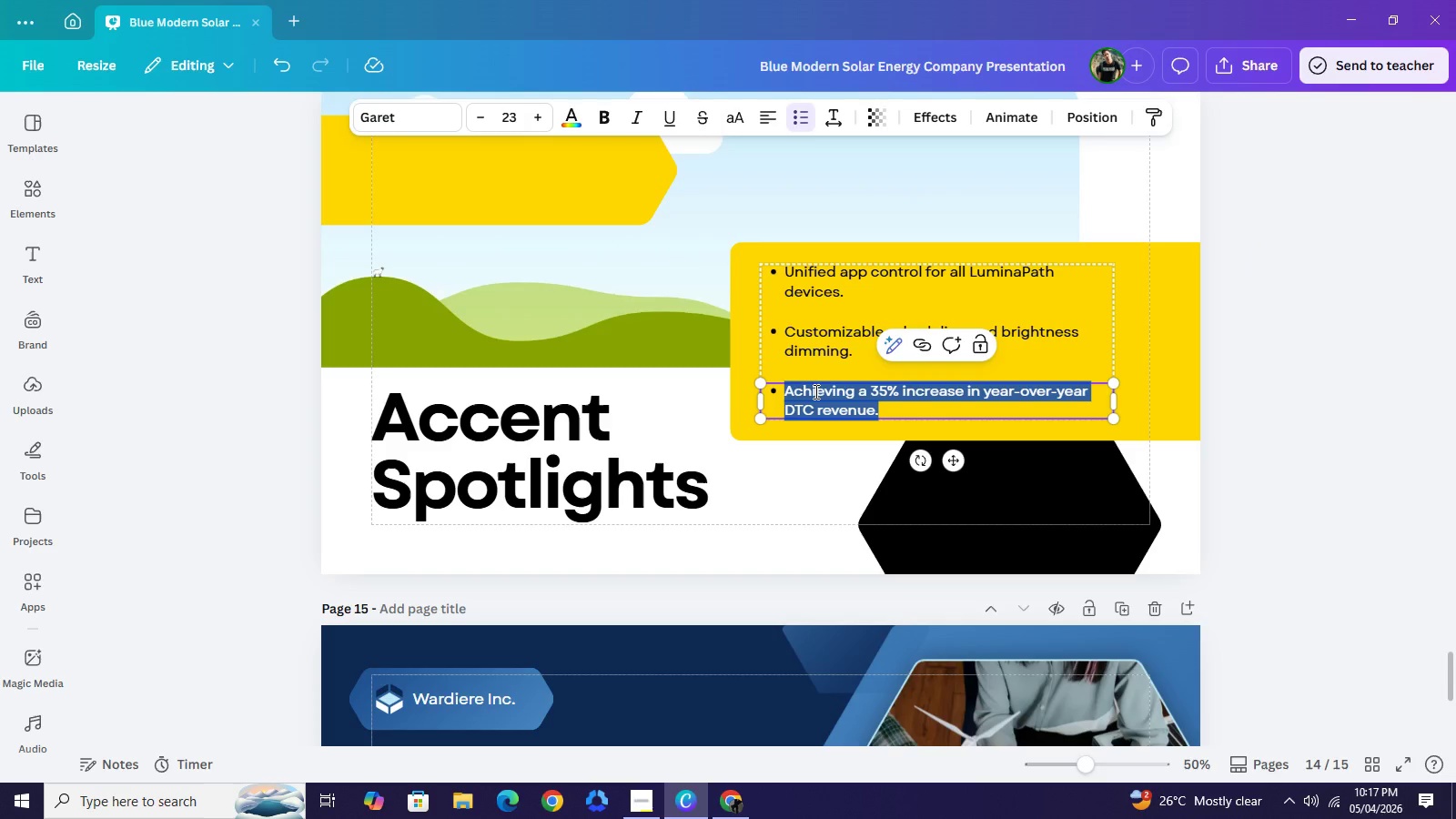 
type(Solar-health monitoring and batteru)
key(Backspace)
type(y alerts,)
 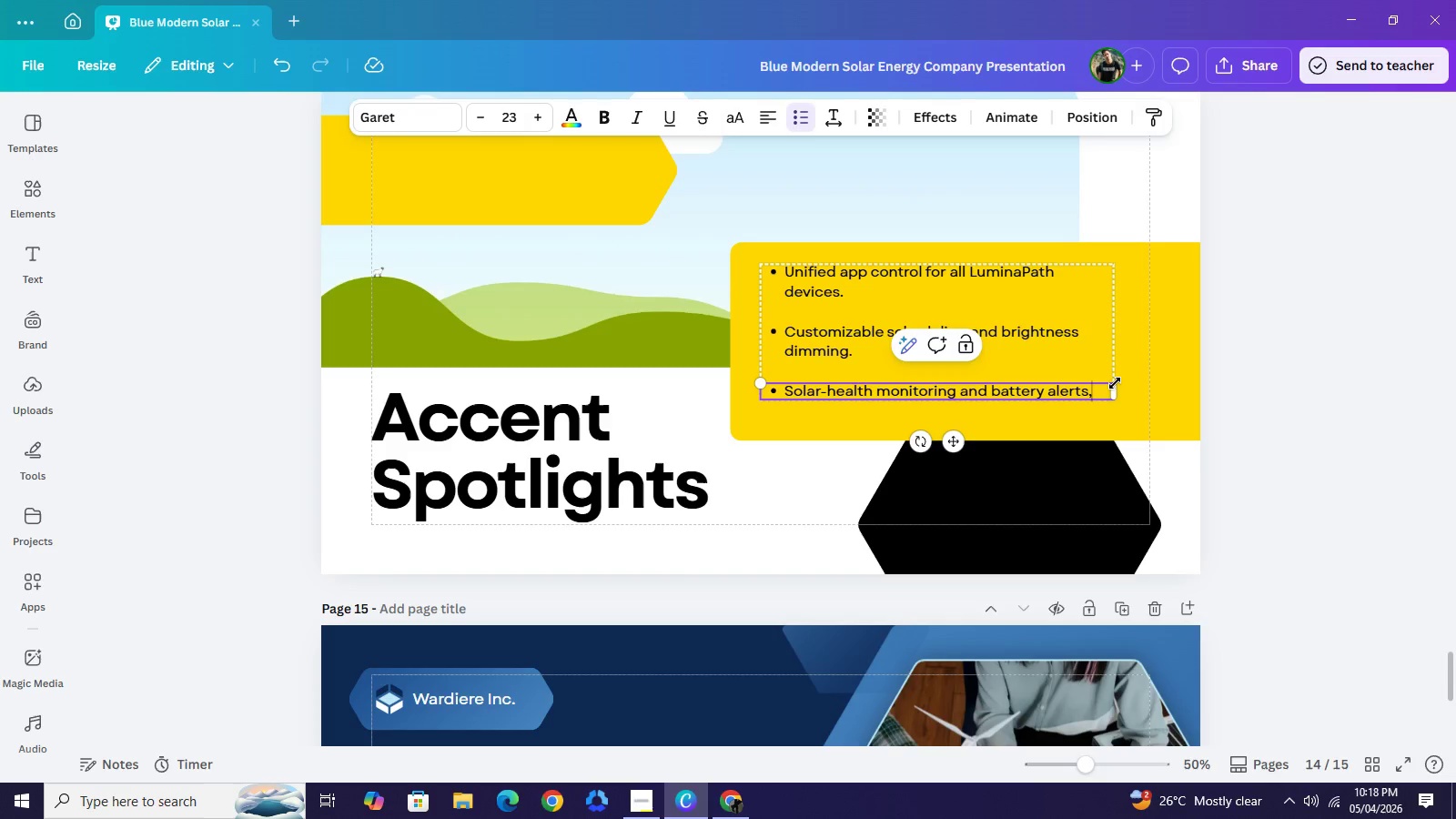 
left_click_drag(start_coordinate=[1114, 383], to_coordinate=[1097, 379])
 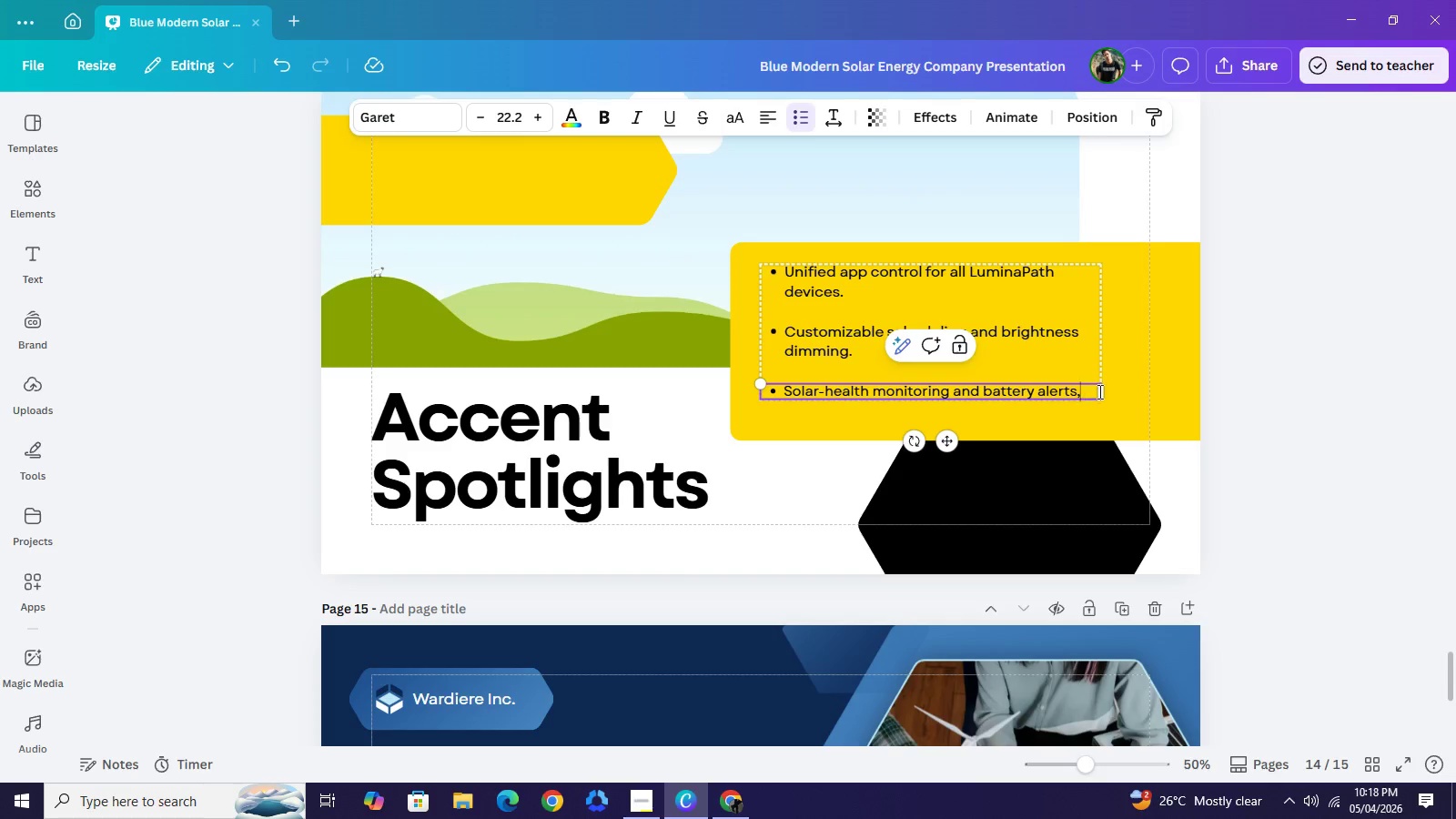 
key(Control+Z)
 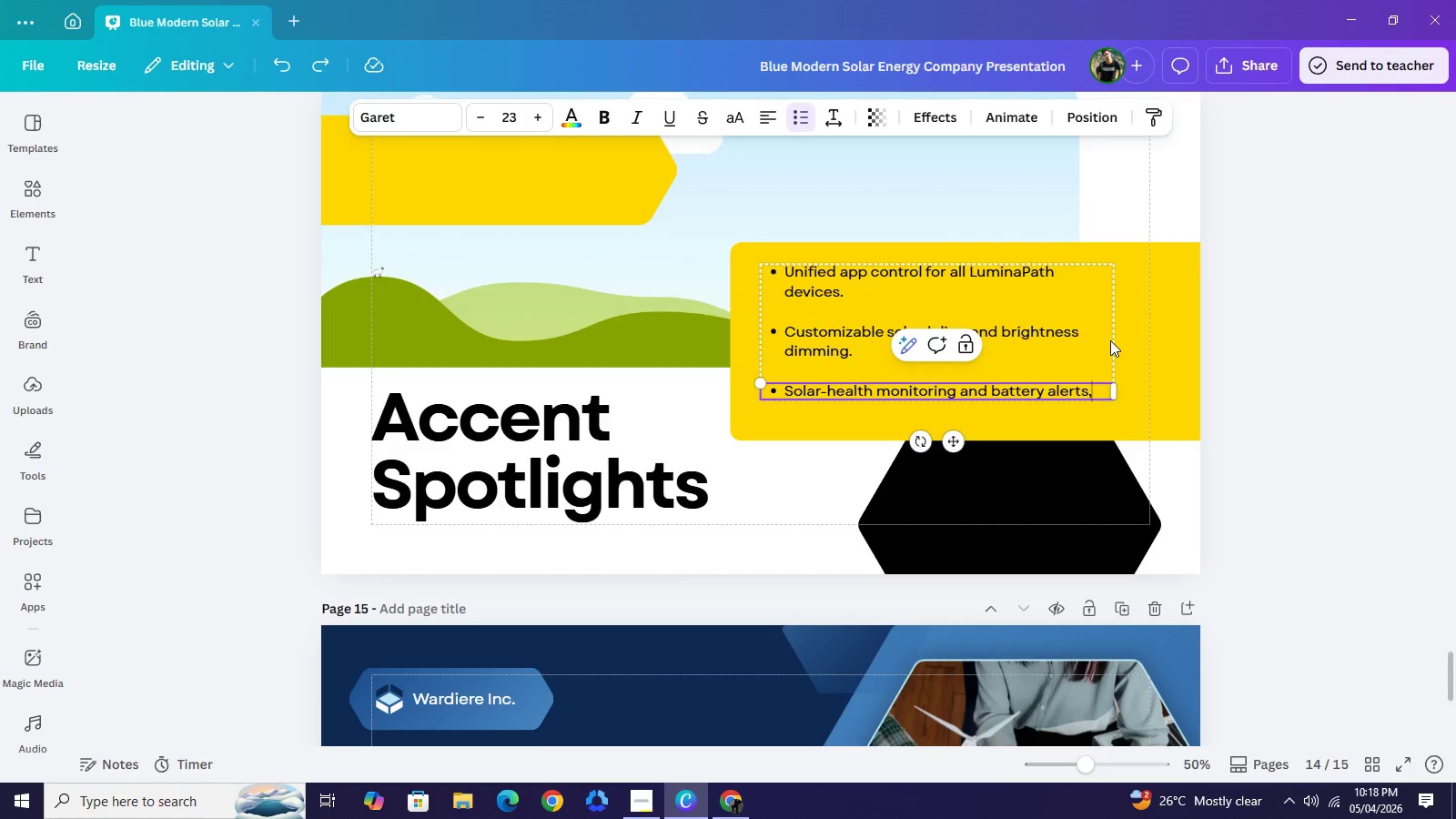 
left_click([1110, 340])
 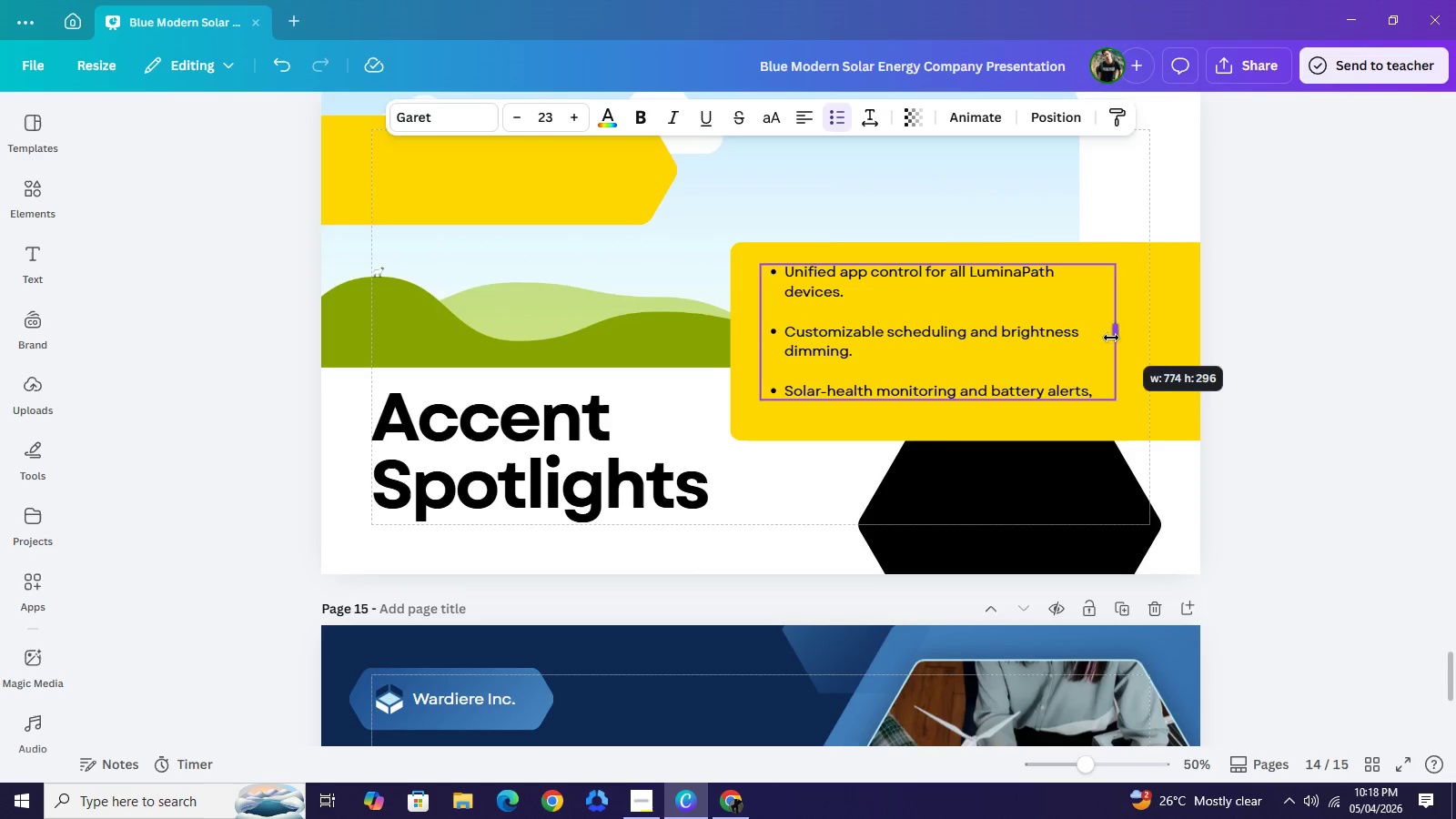 
left_click_drag(start_coordinate=[1116, 330], to_coordinate=[1092, 320])
 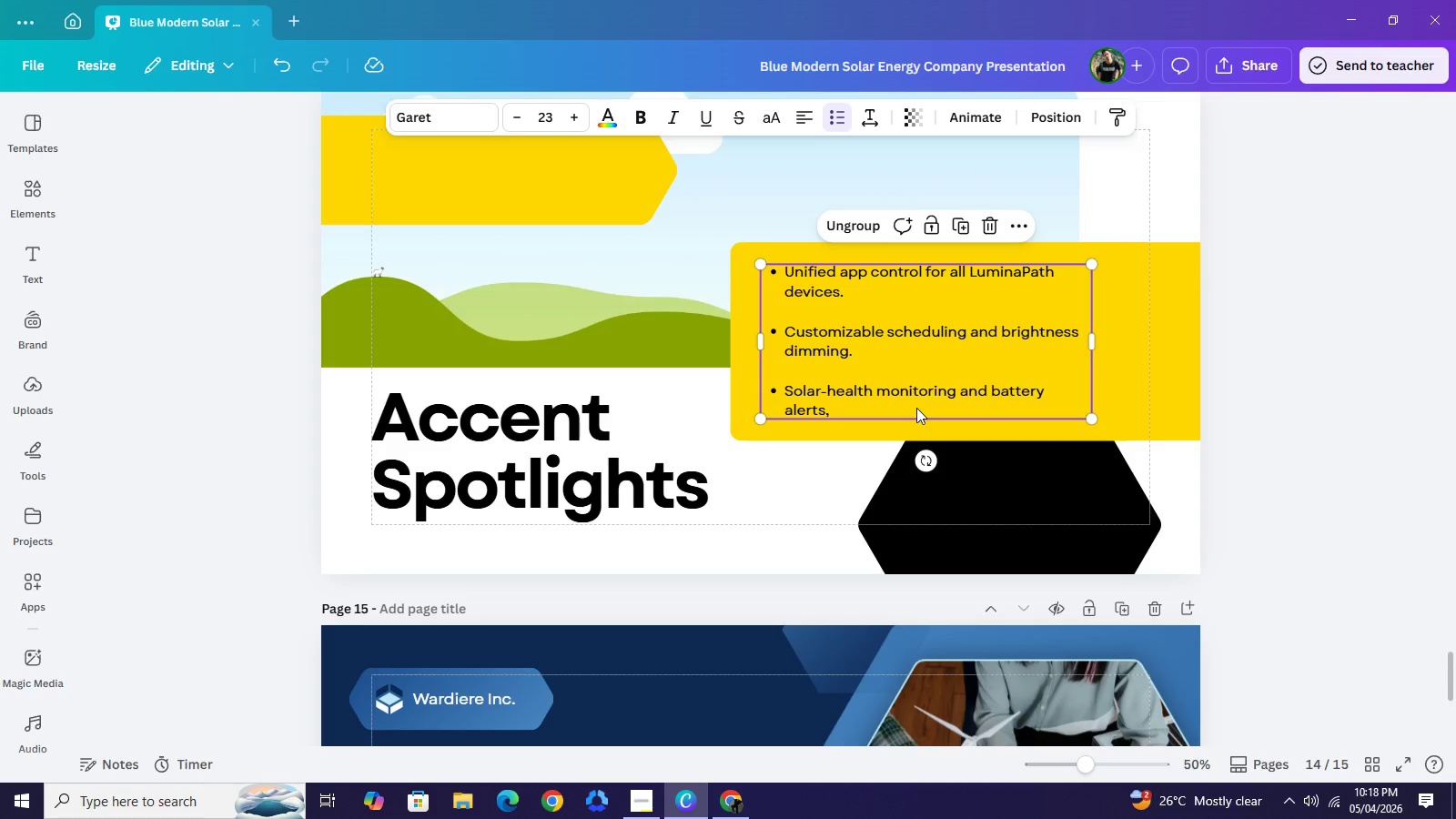 
double_click([916, 408])
 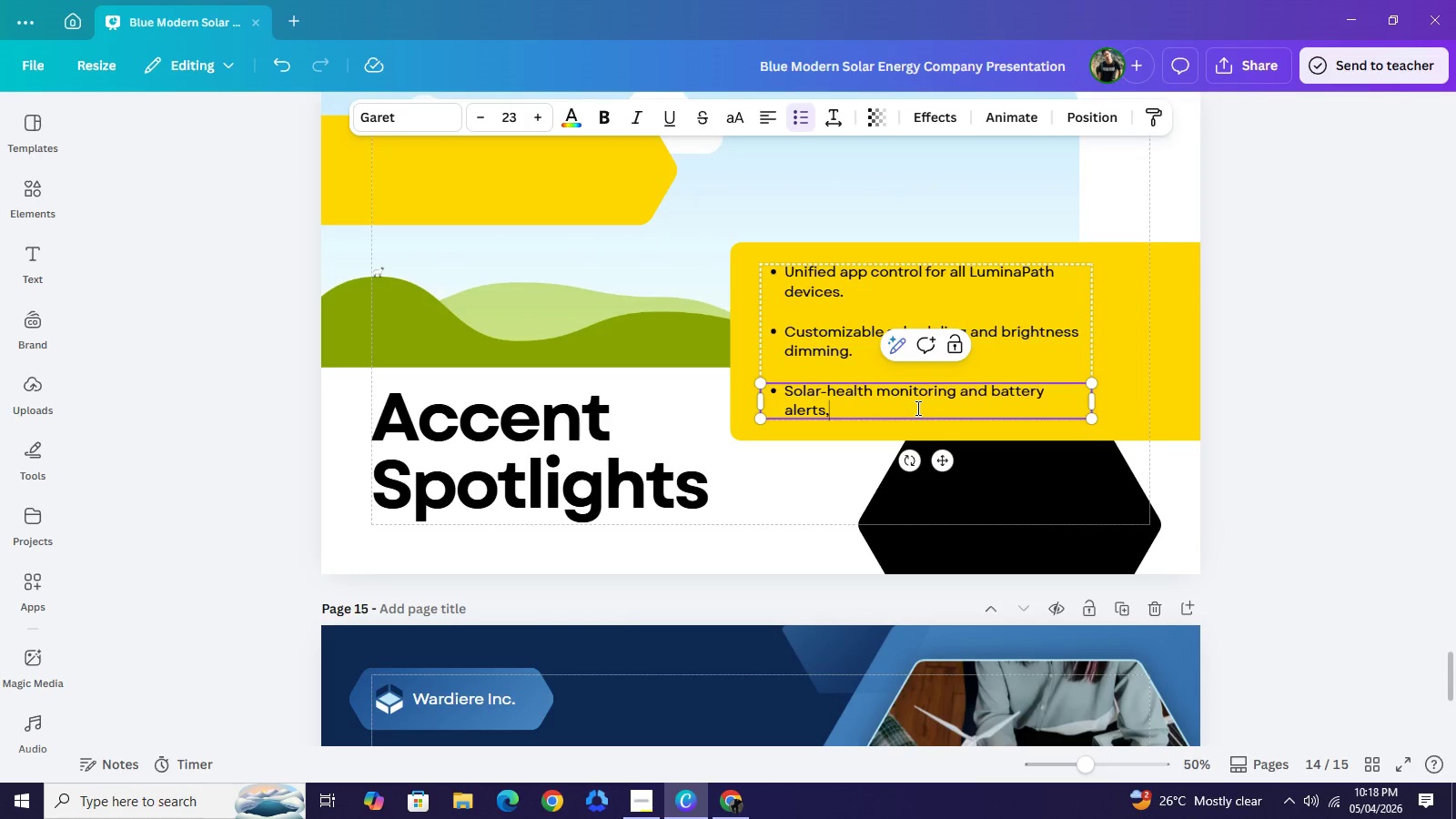 
left_click([916, 408])
 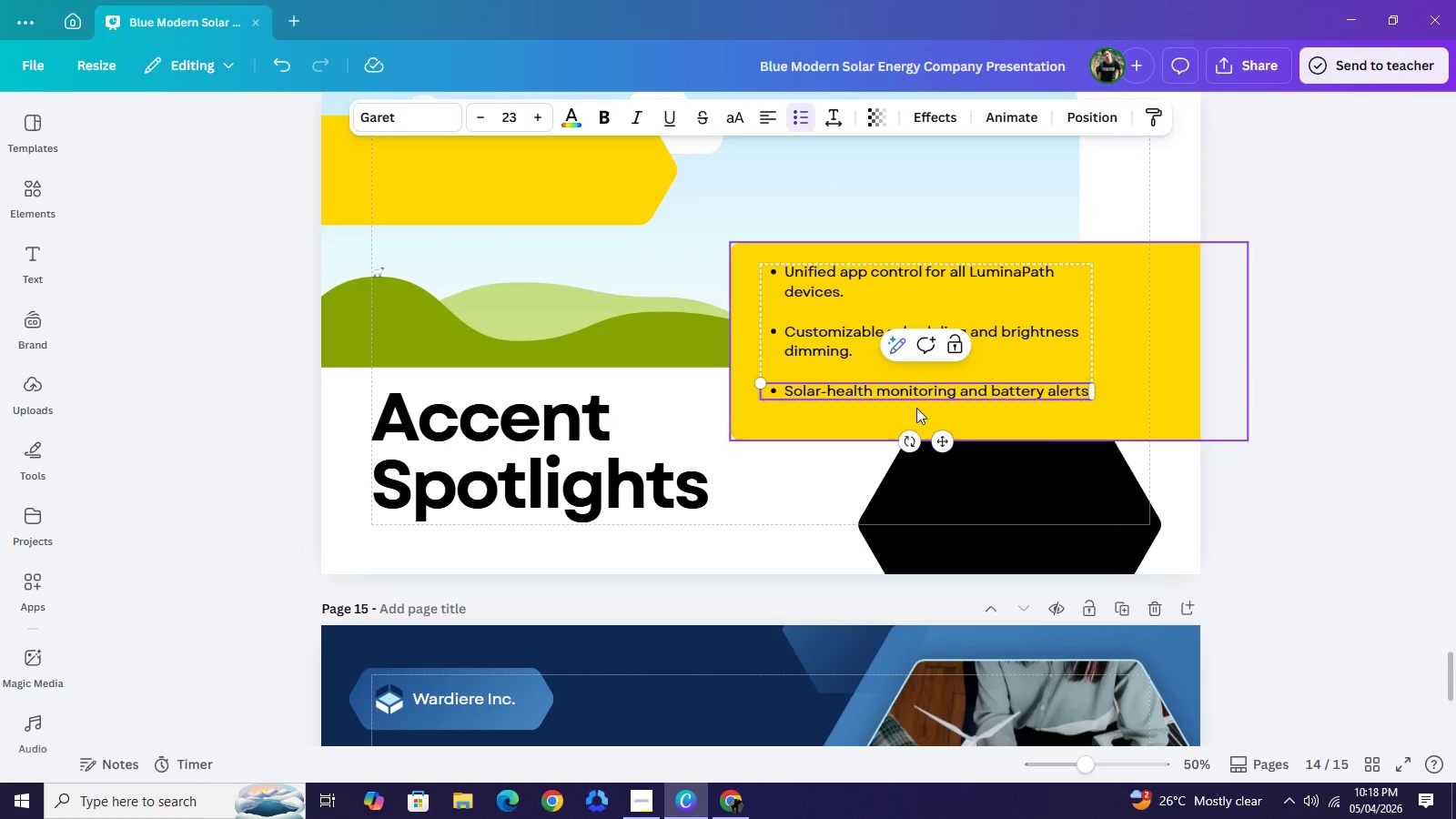 
key(Backspace)
 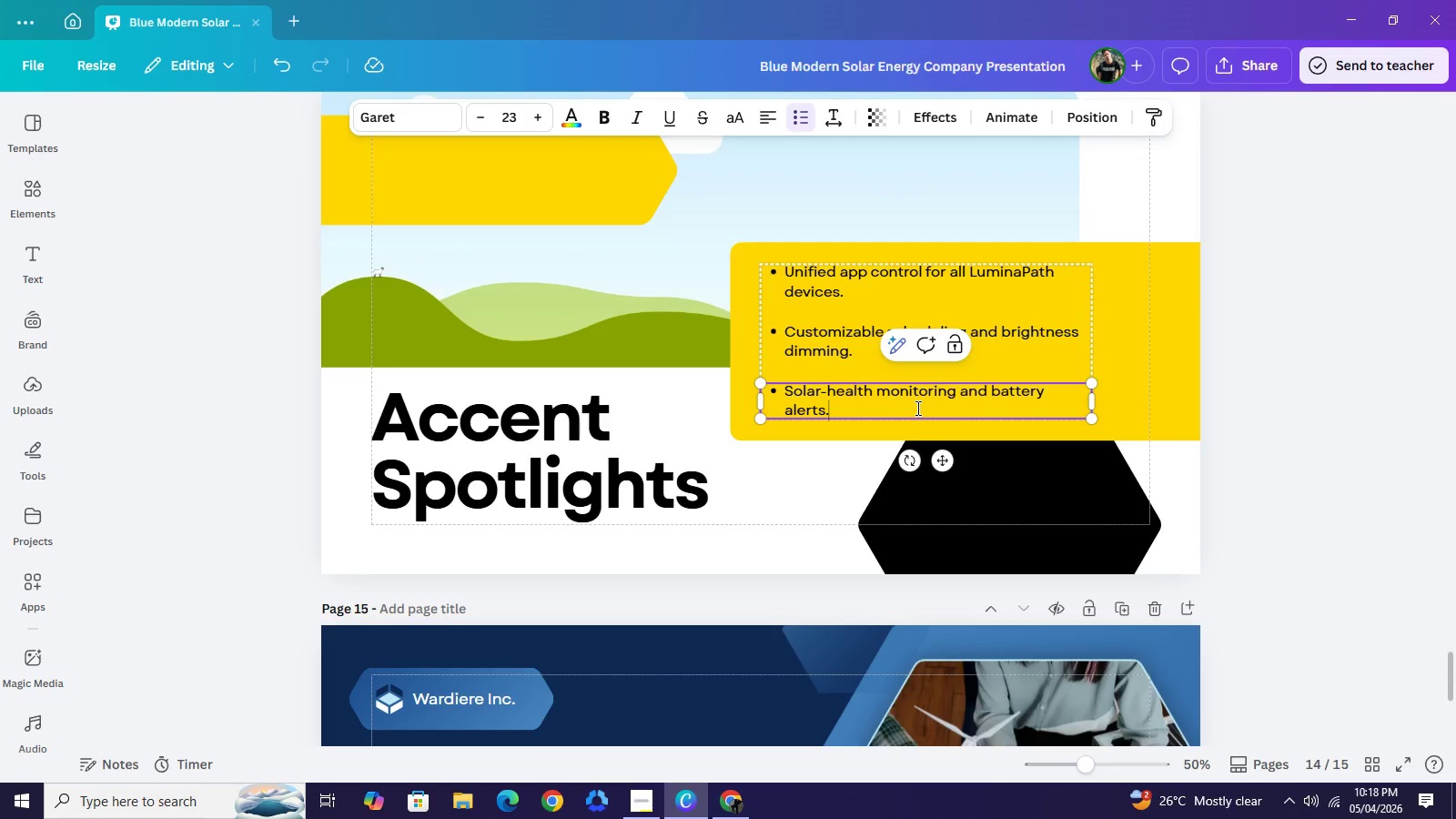 
key(Period)
 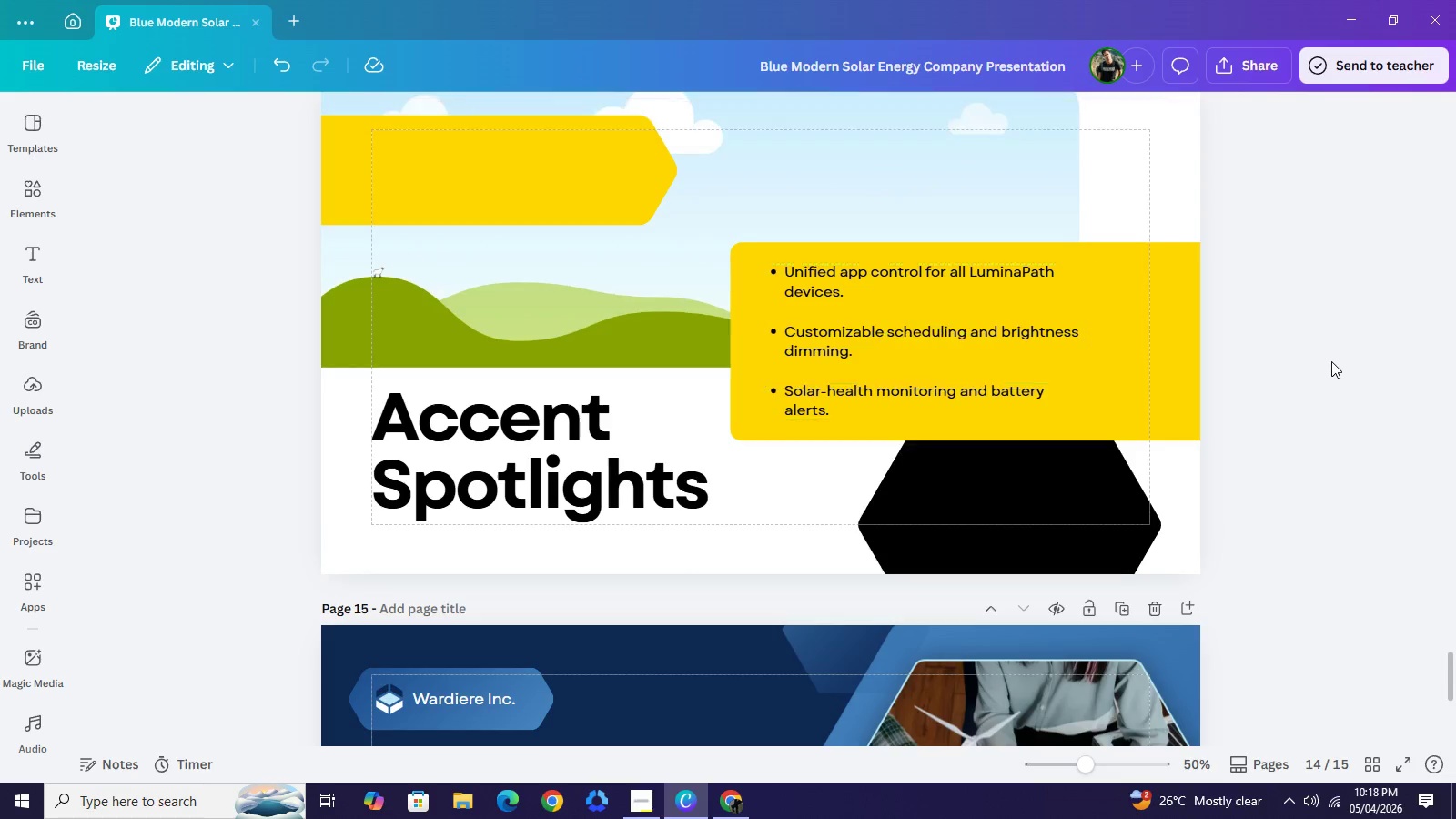 
double_click([1331, 361])
 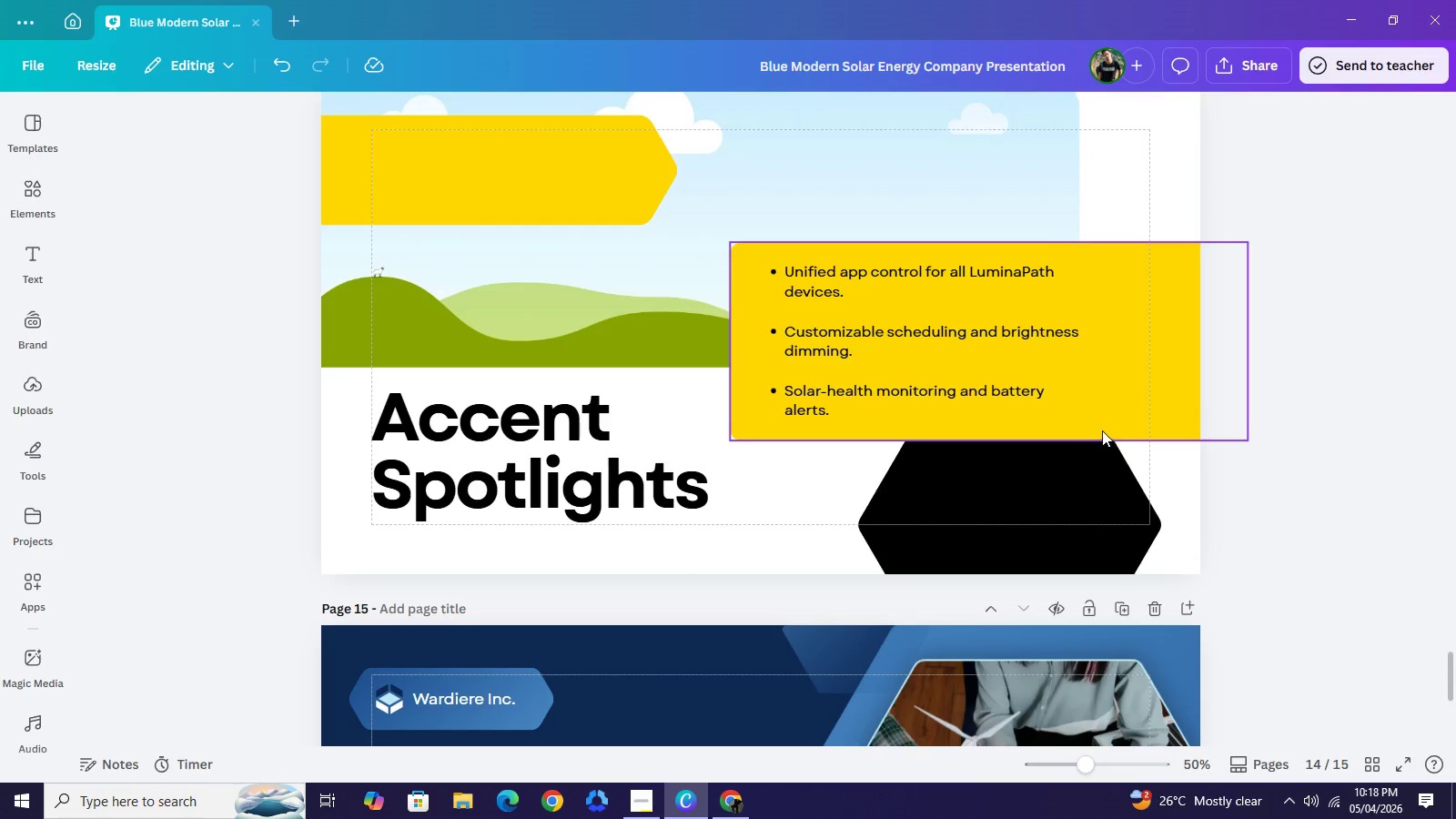 
scroll: coordinate [1102, 430], scroll_direction: up, amount: 1.0
 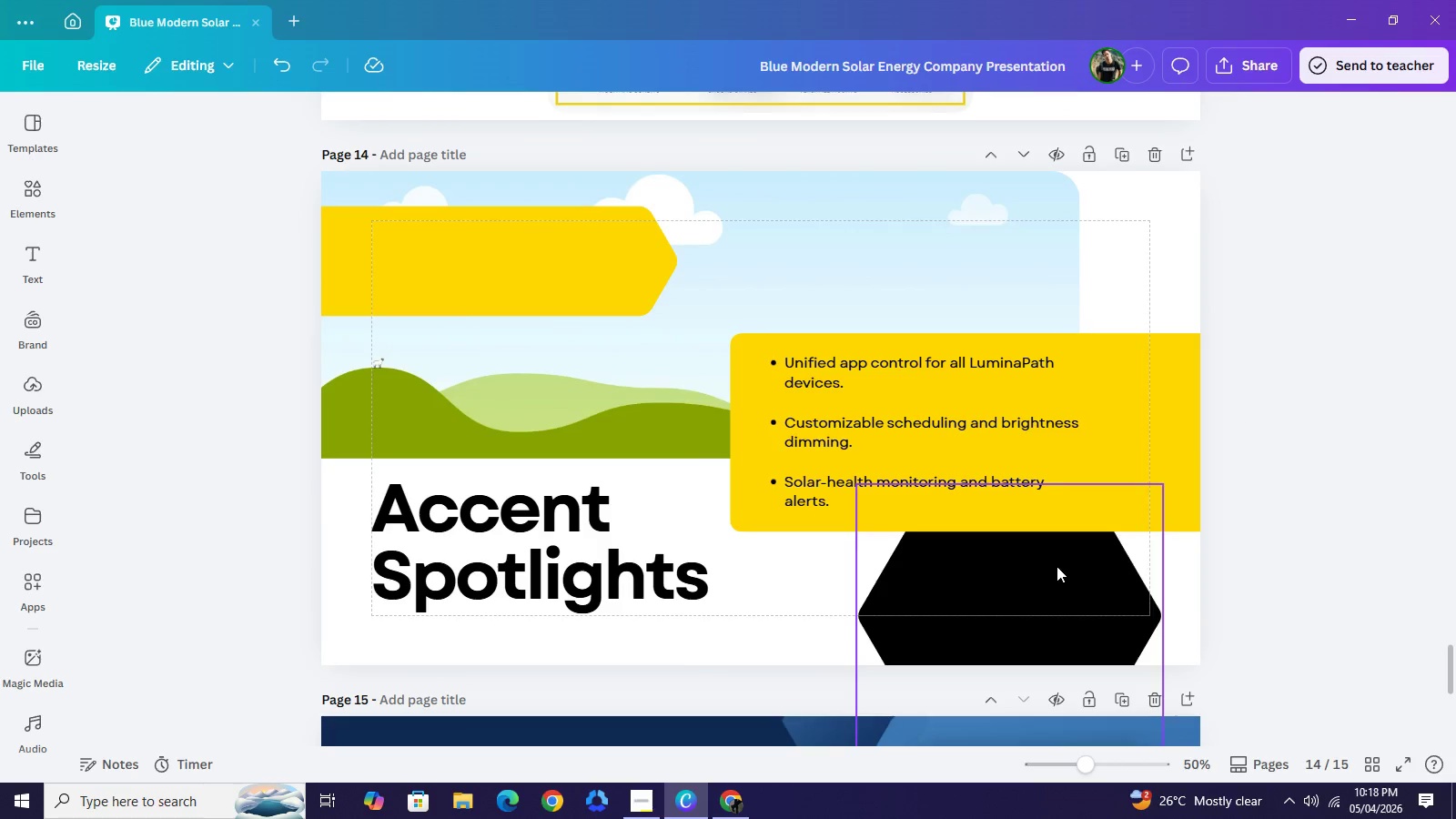 
left_click([1057, 566])
 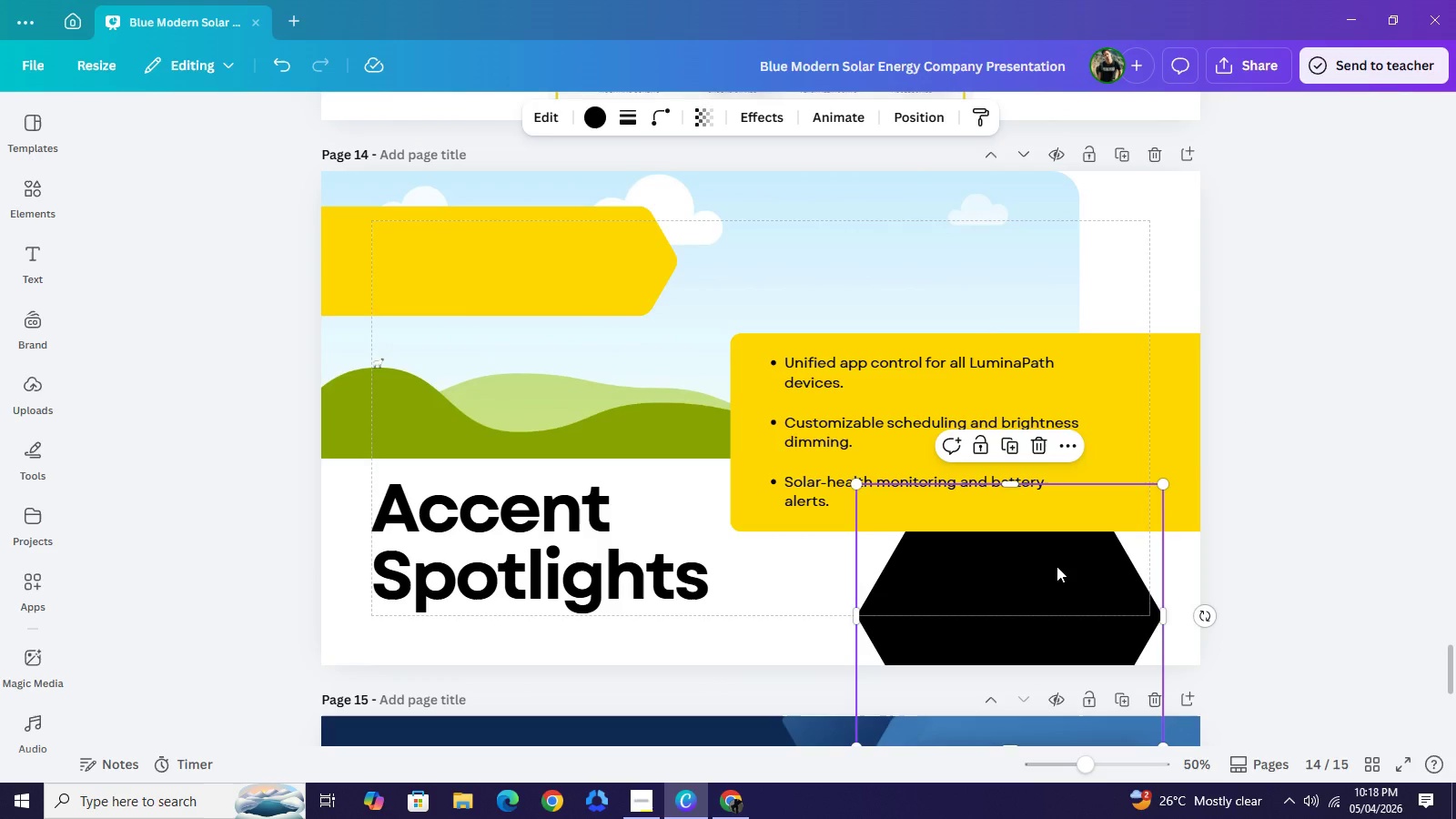 
key(Control+C)
 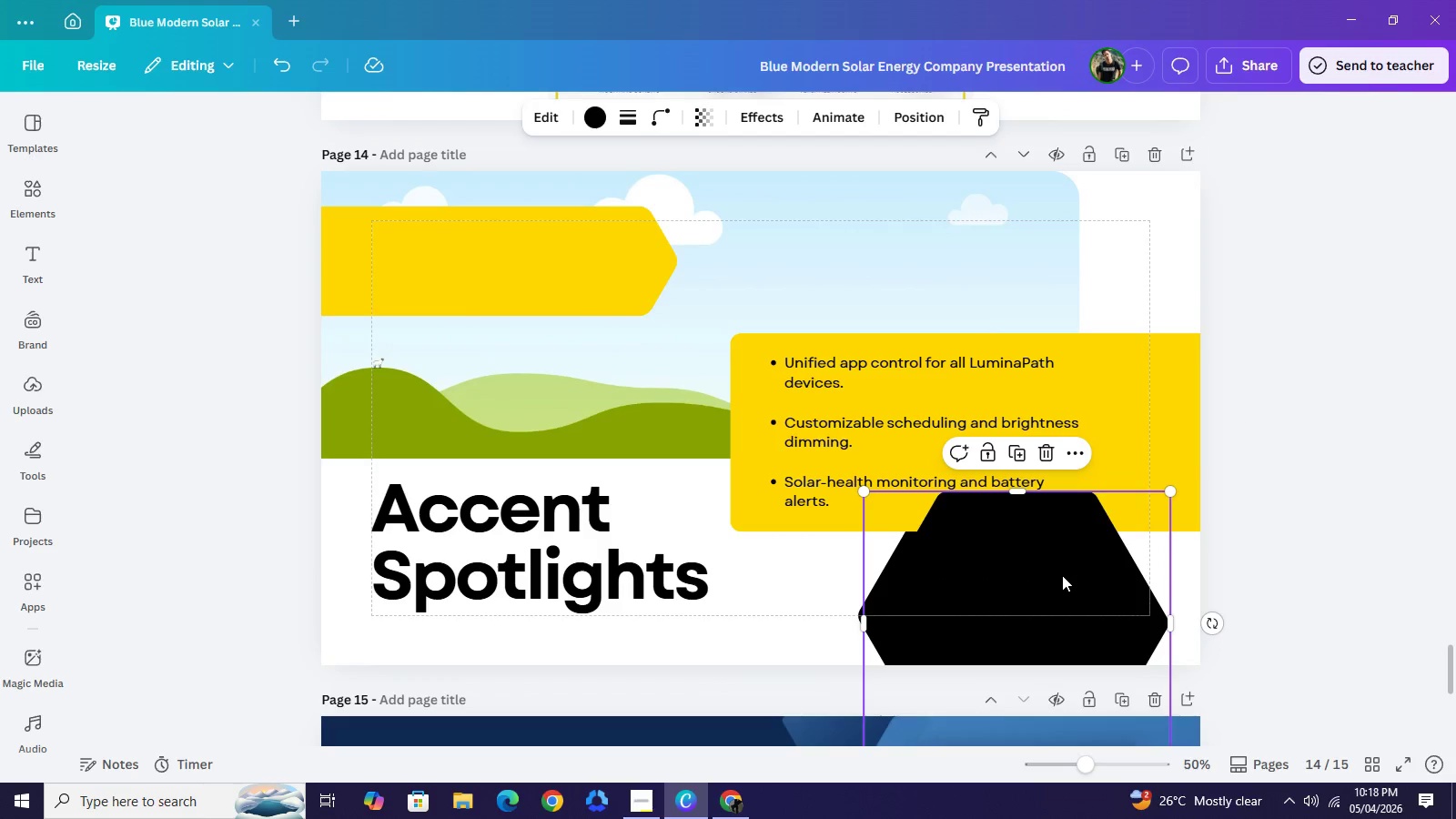 
key(Control+V)
 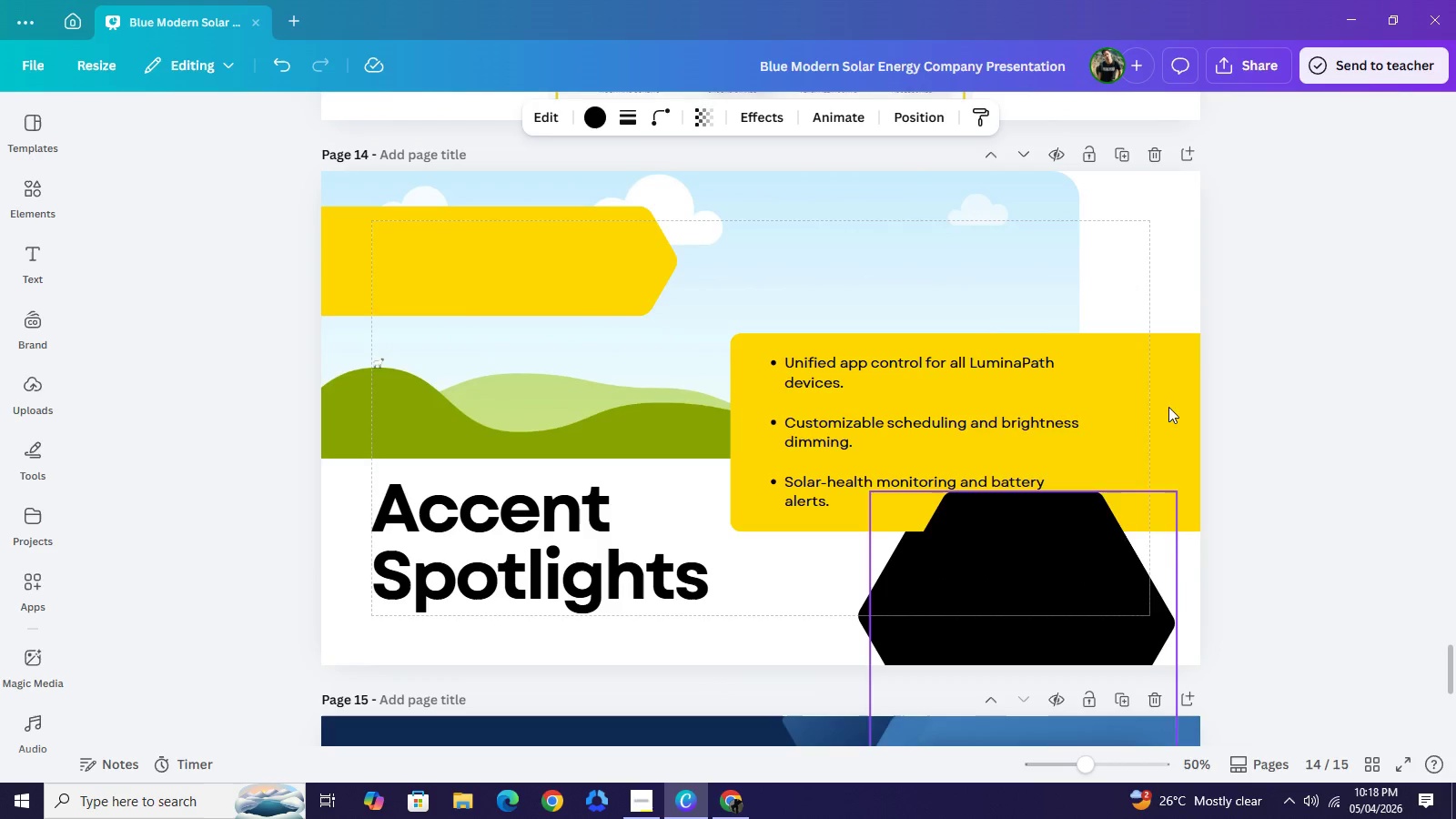 
left_click_drag(start_coordinate=[1066, 581], to_coordinate=[1249, 274])
 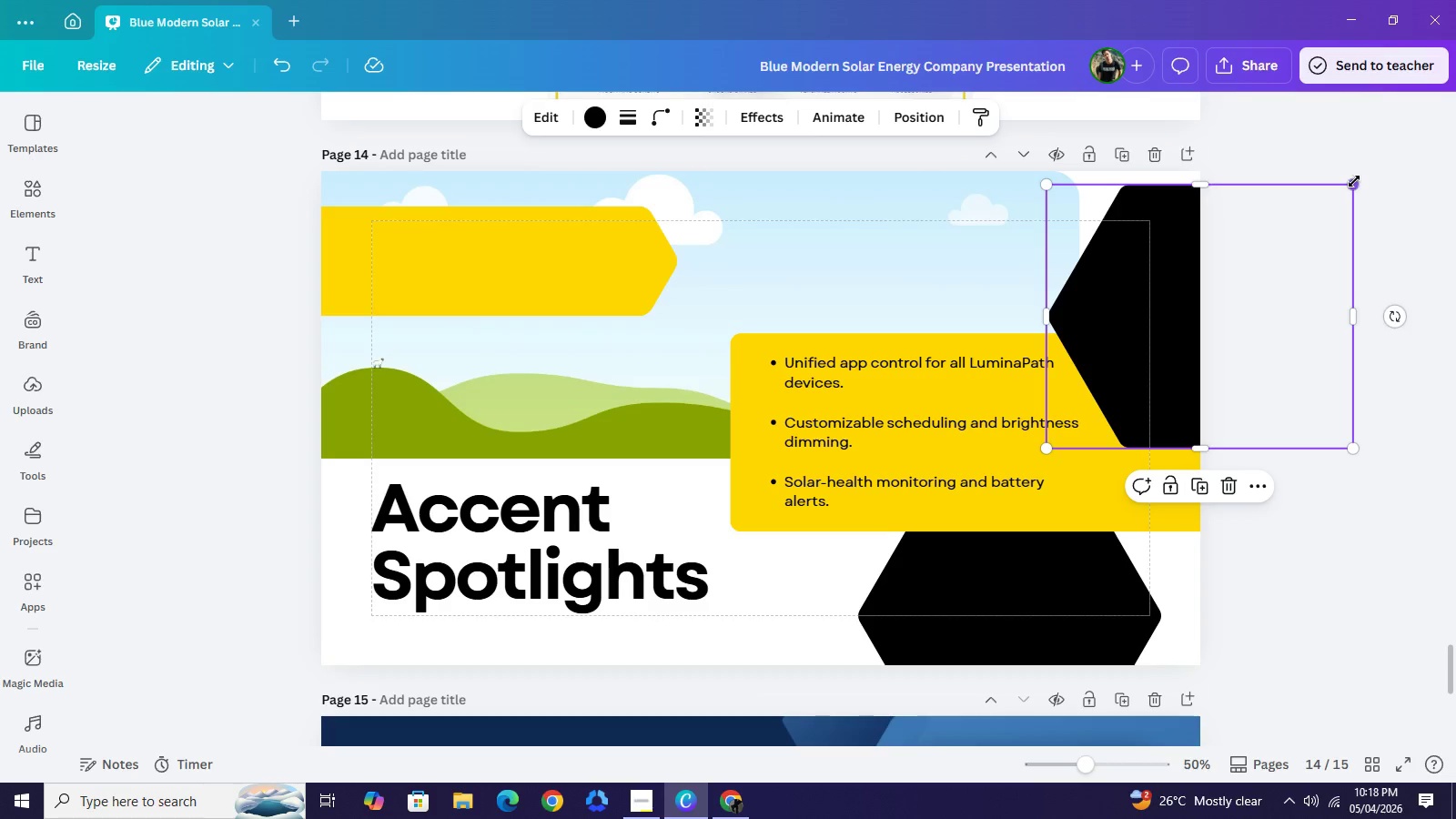 
left_click_drag(start_coordinate=[1354, 181], to_coordinate=[1299, 237])
 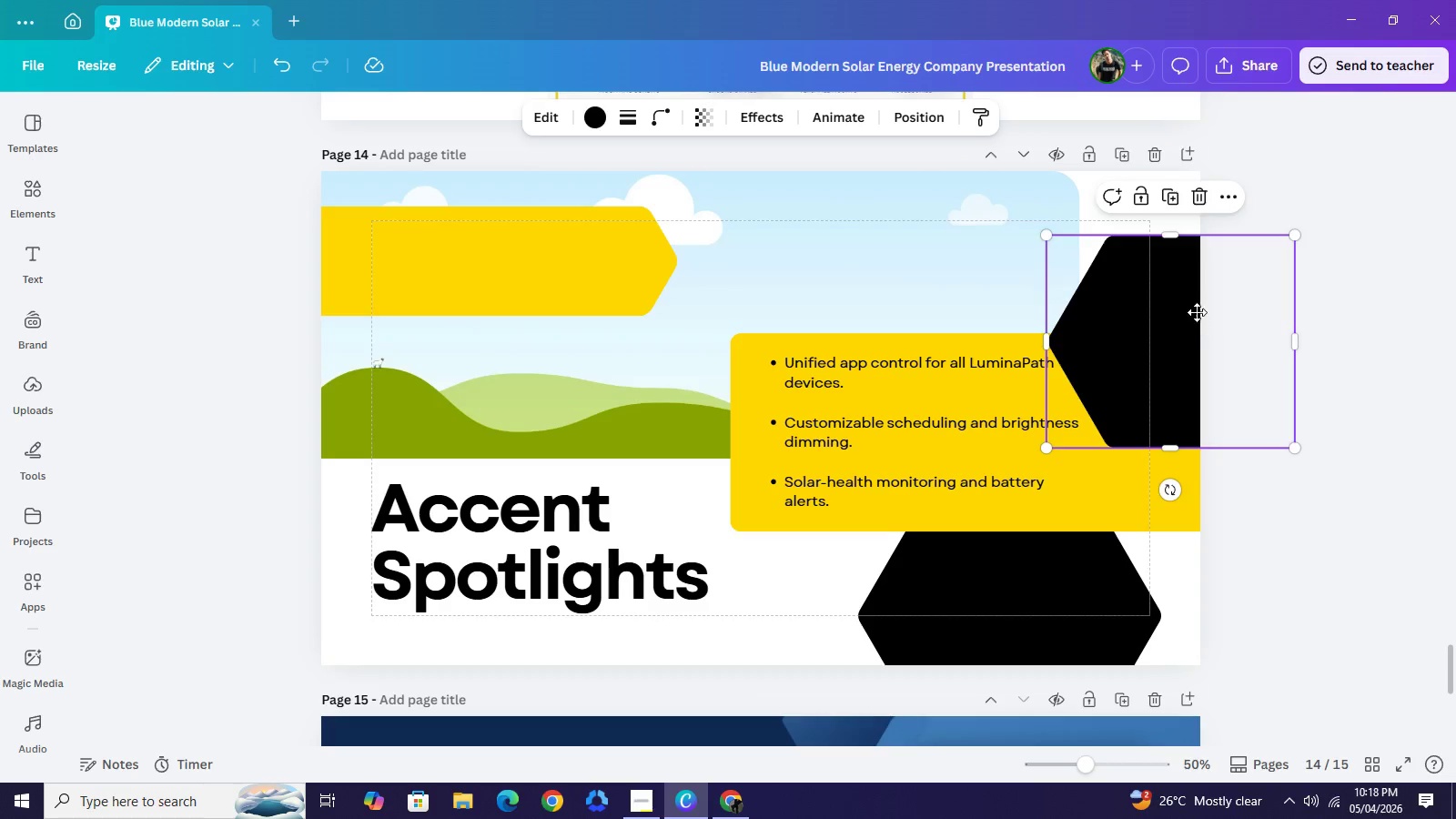 
left_click_drag(start_coordinate=[1172, 353], to_coordinate=[1174, 304])
 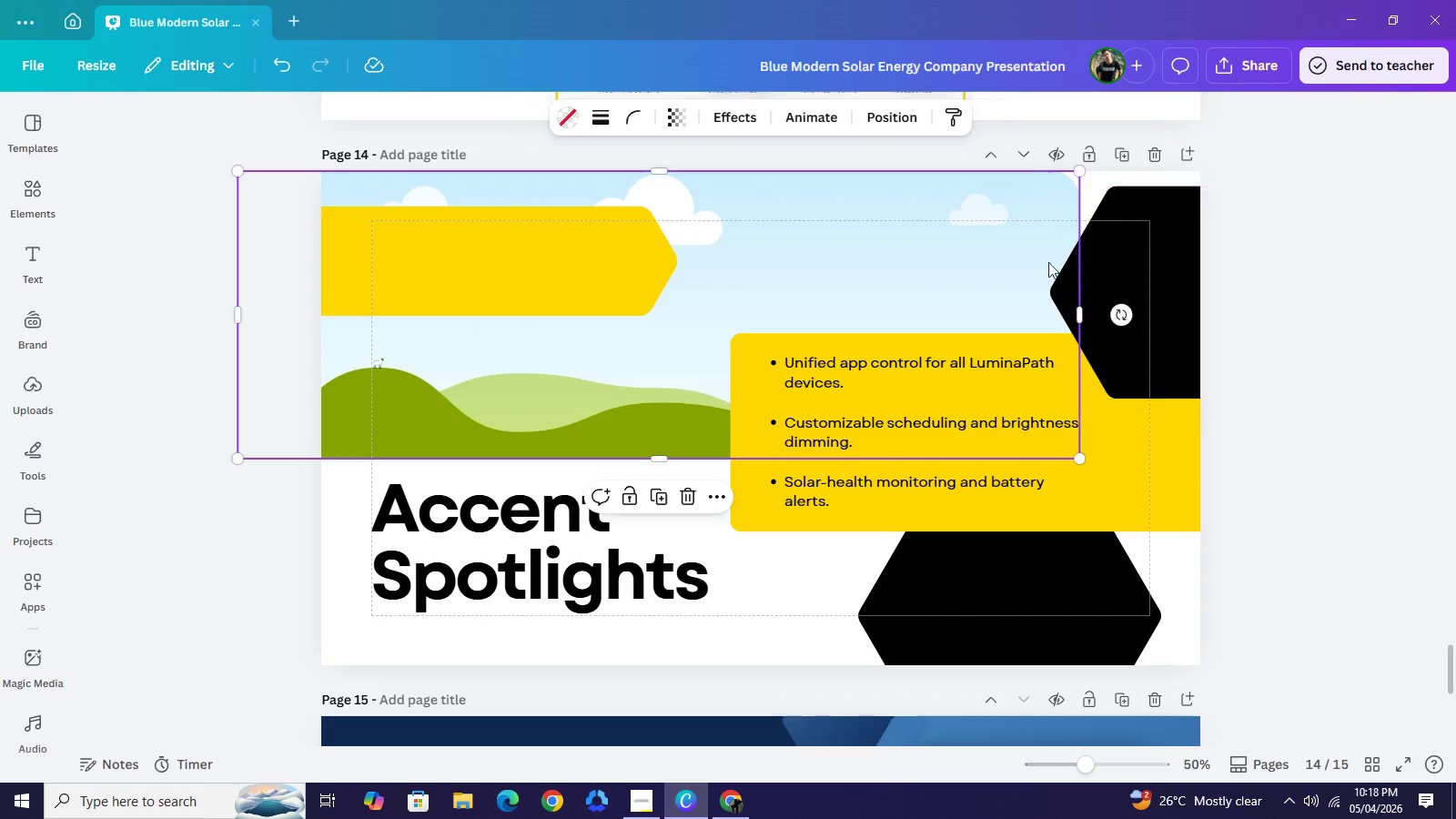 
left_click([1027, 259])
 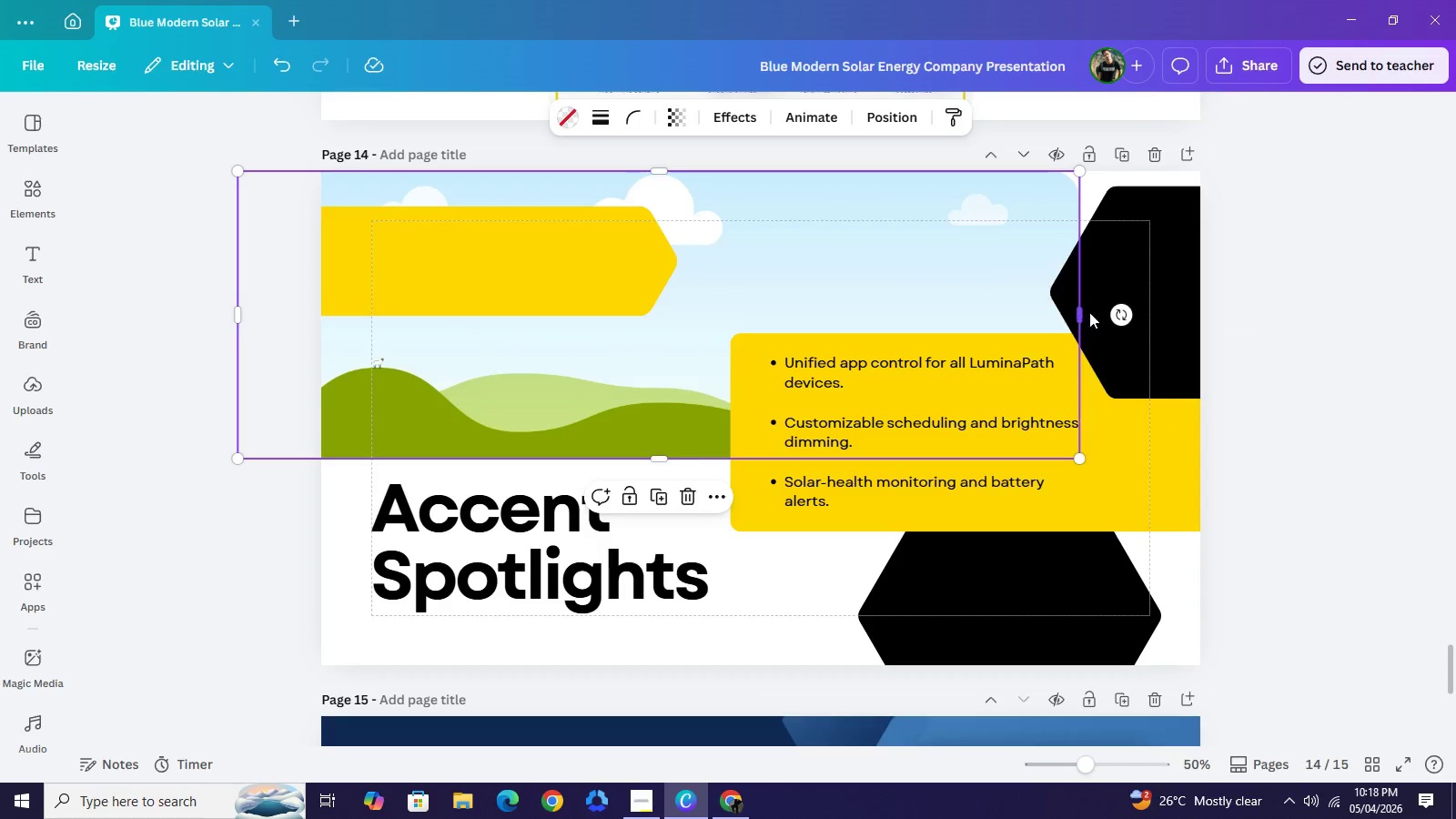 
left_click_drag(start_coordinate=[1087, 311], to_coordinate=[1199, 284])
 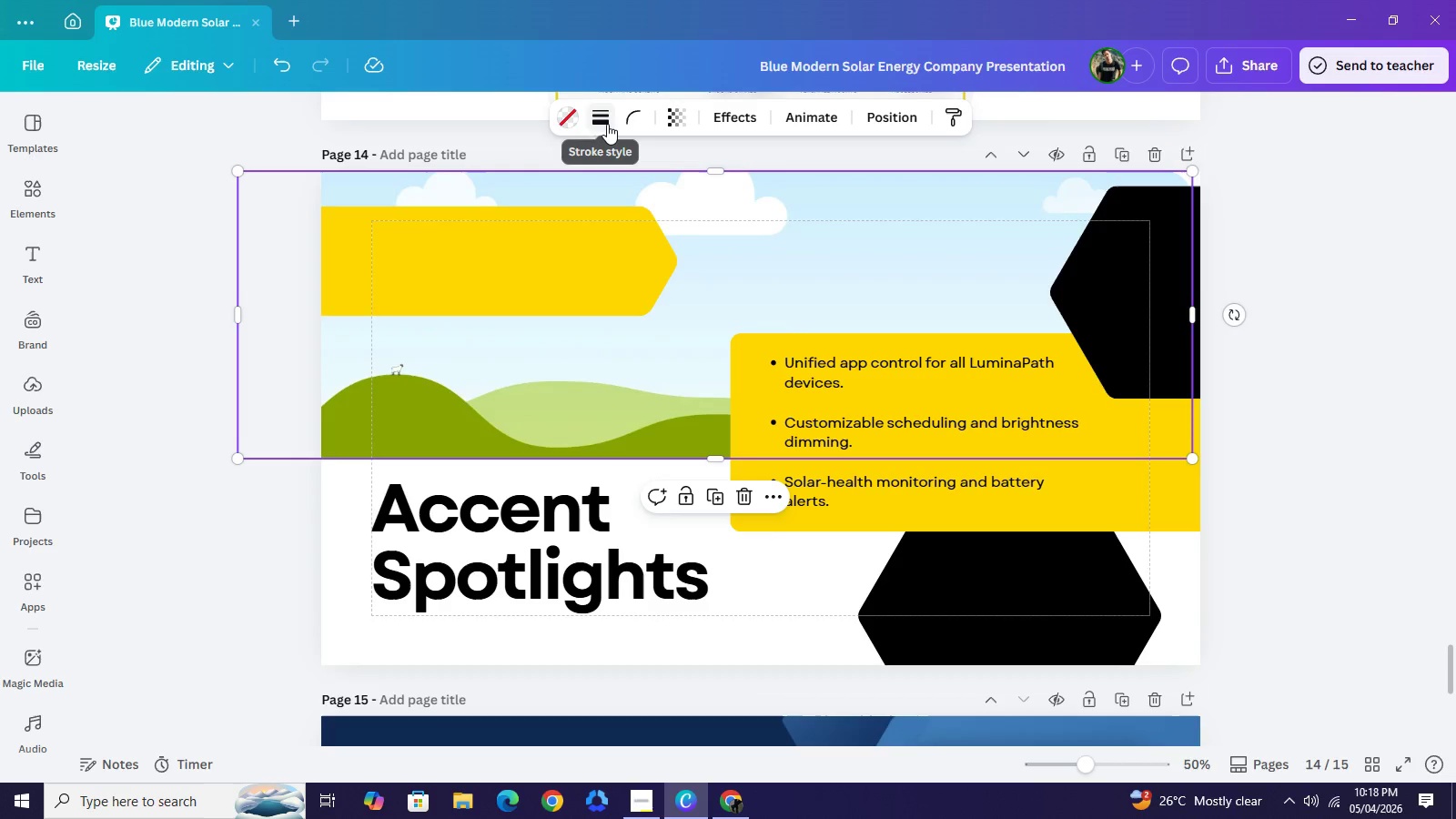 
left_click([633, 118])
 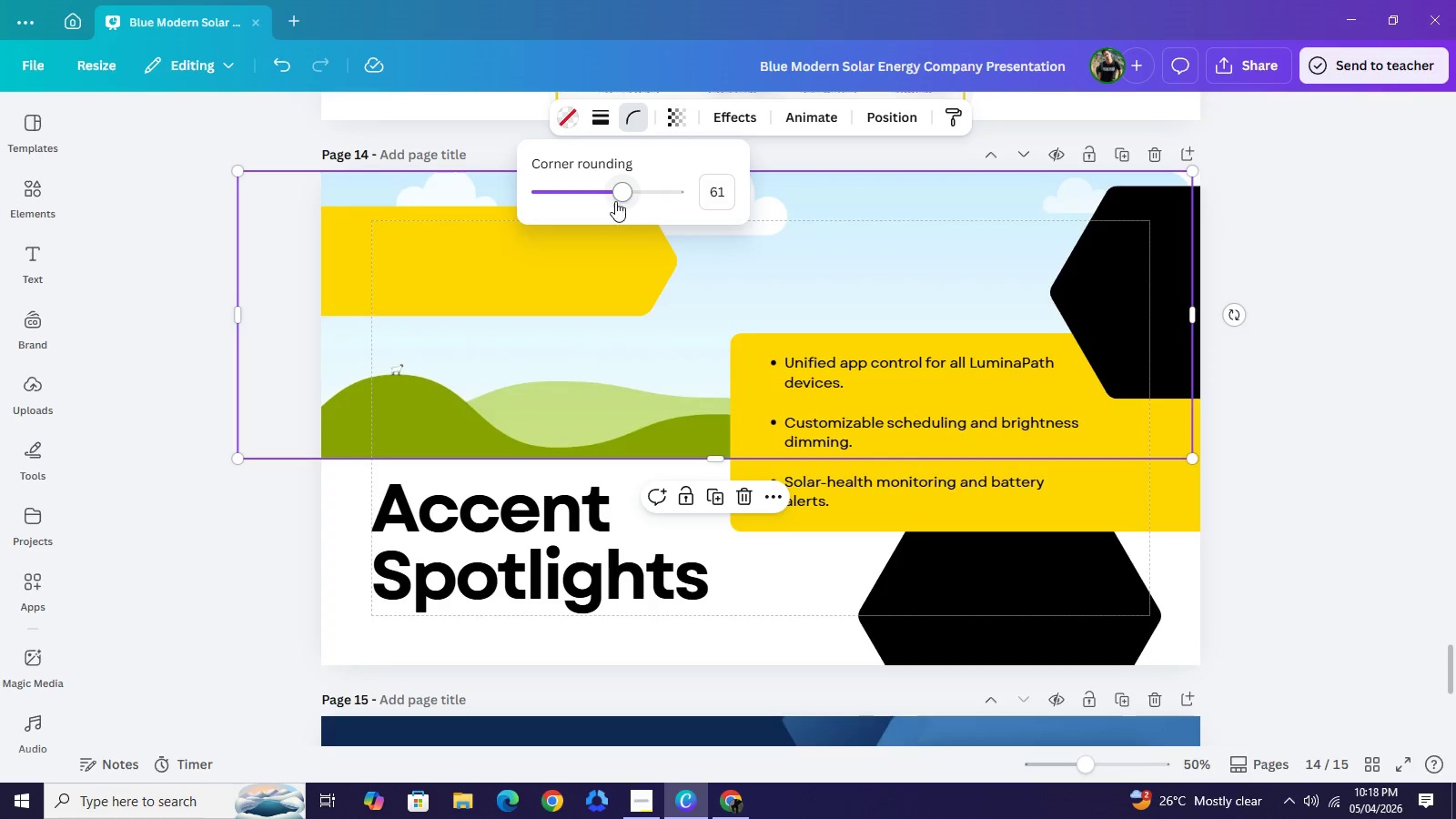 
left_click_drag(start_coordinate=[612, 206], to_coordinate=[496, 208])
 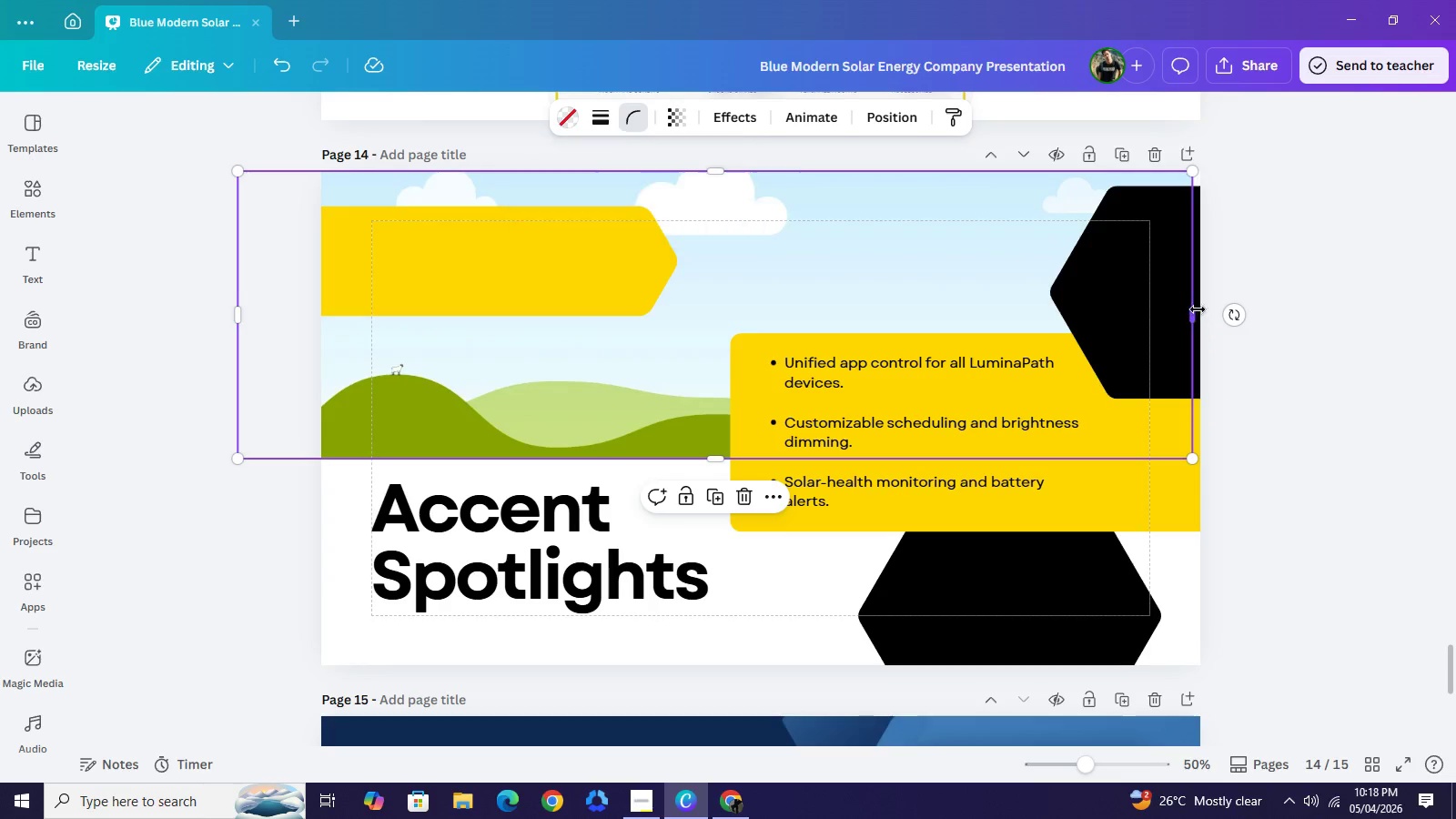 
left_click_drag(start_coordinate=[1198, 309], to_coordinate=[1207, 309])
 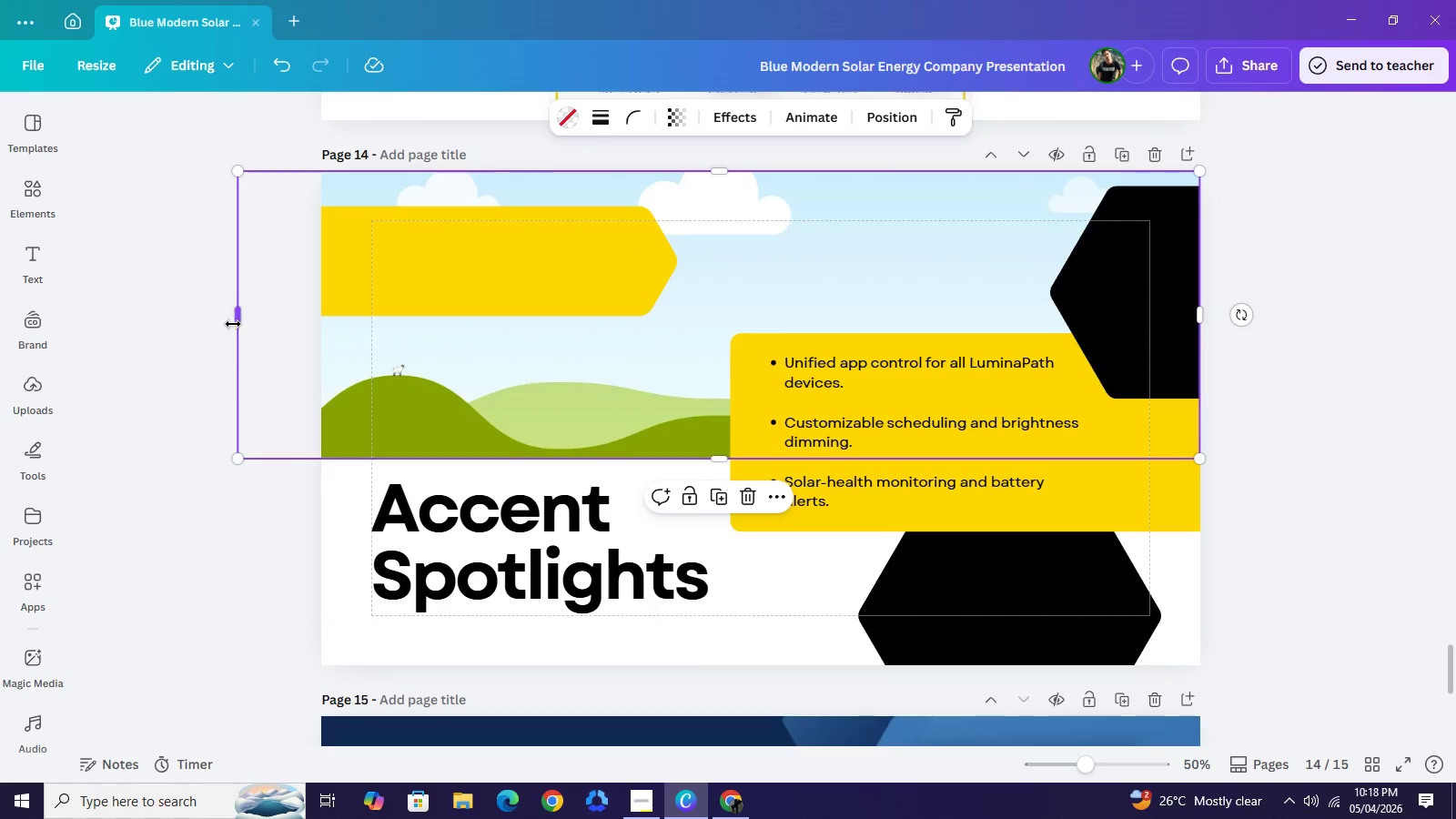 
left_click_drag(start_coordinate=[233, 324], to_coordinate=[312, 307])
 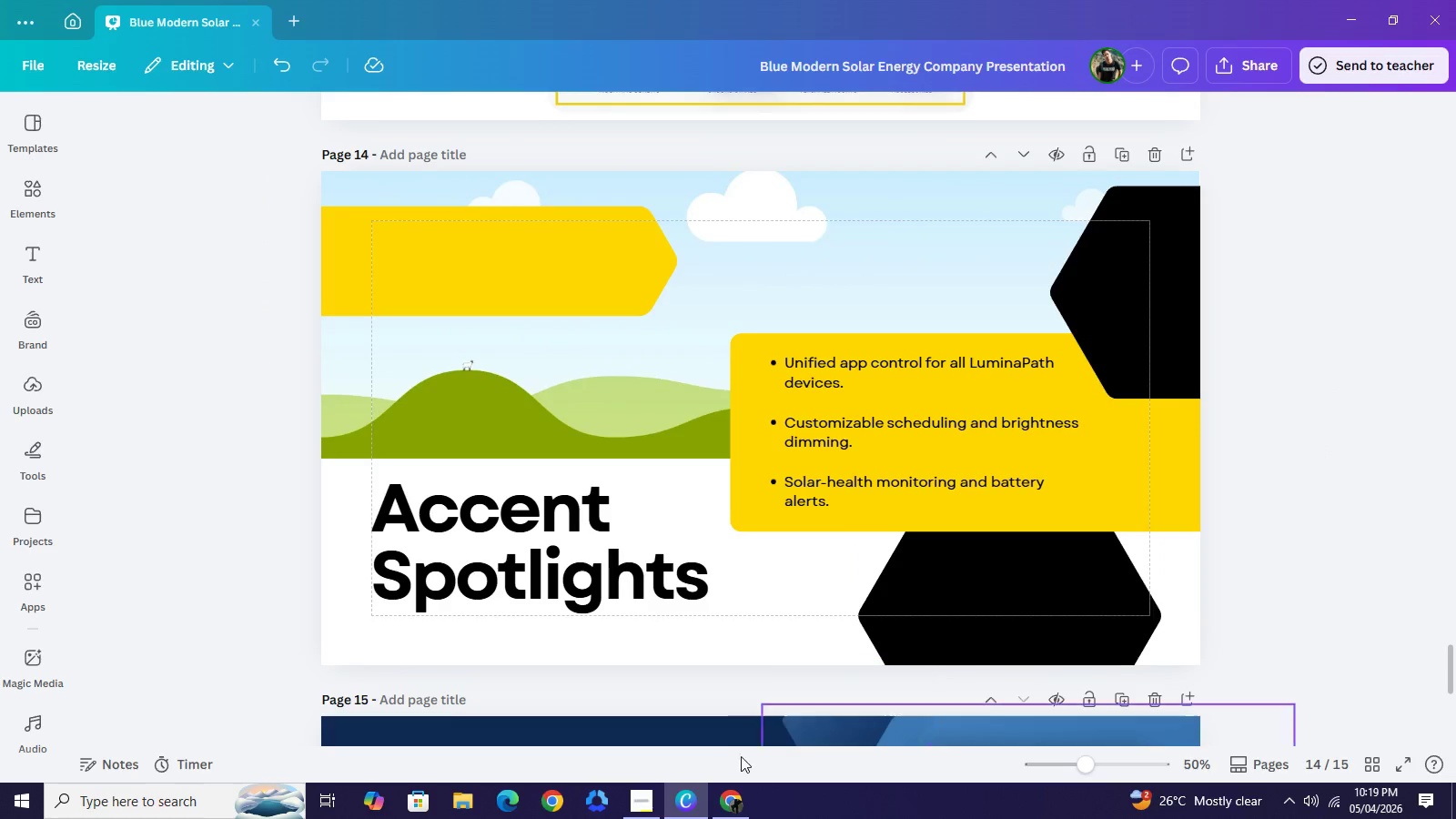 
left_click([733, 798])
 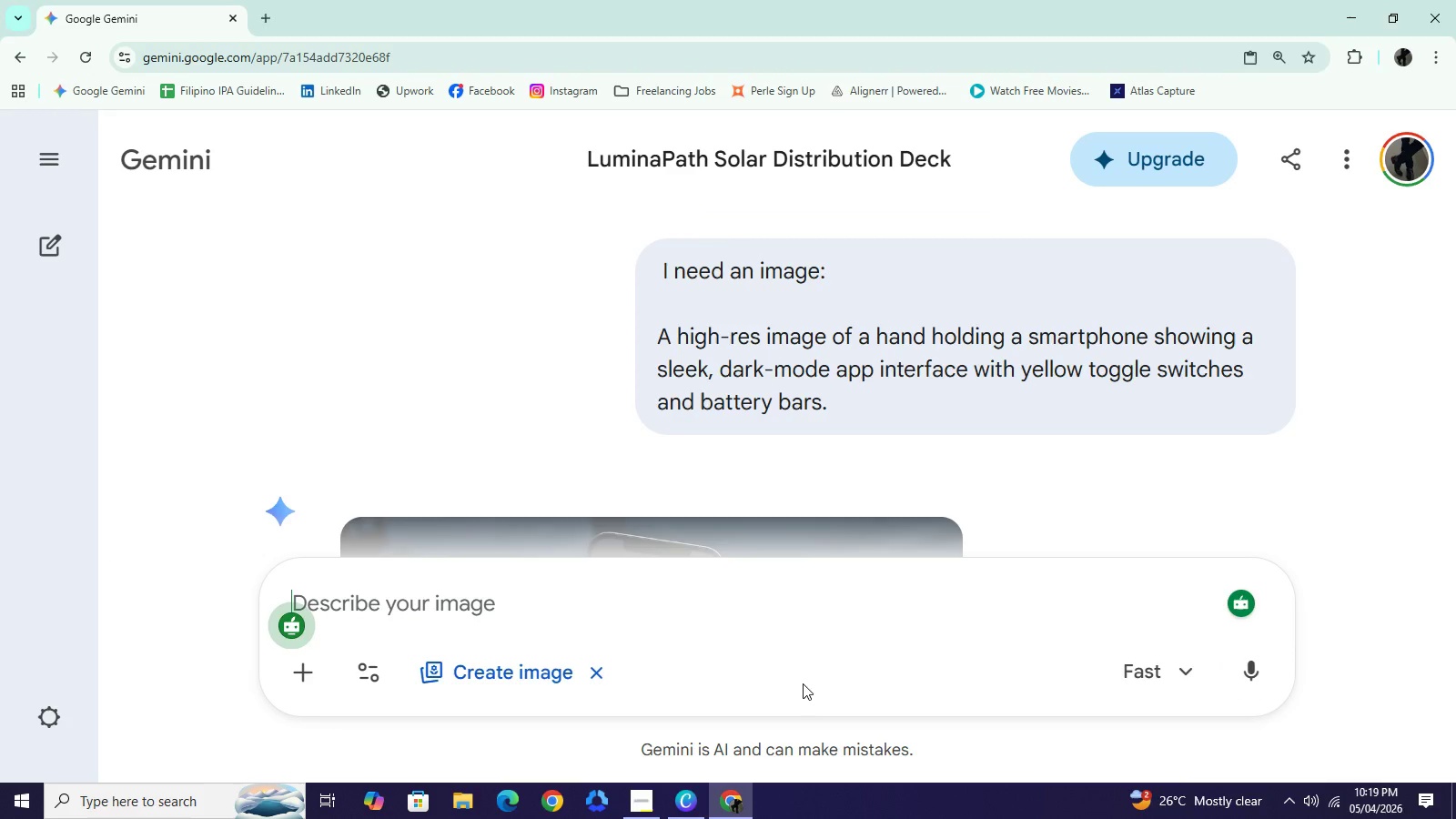 
wait(5.02)
 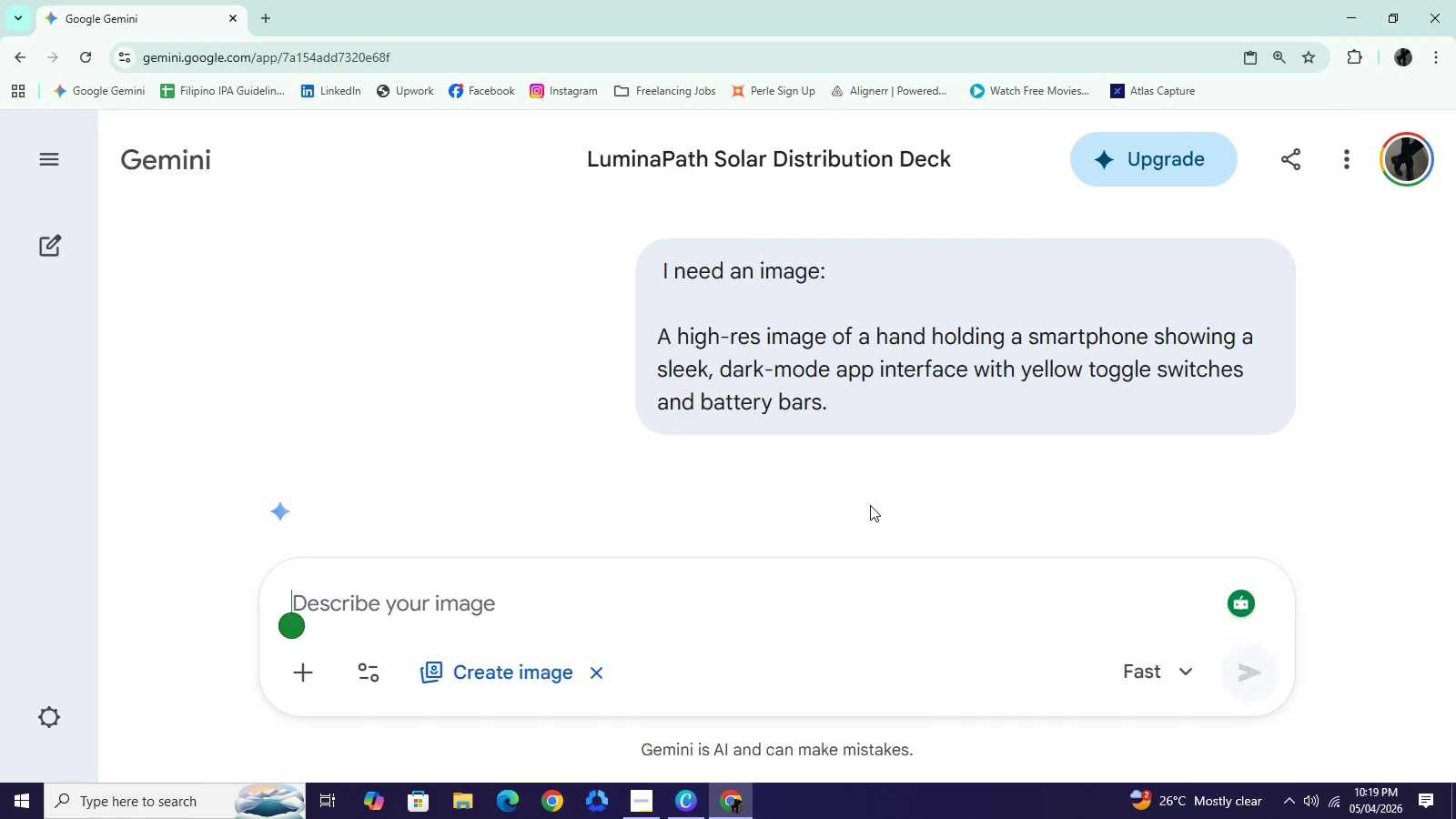 
left_click([699, 803])
 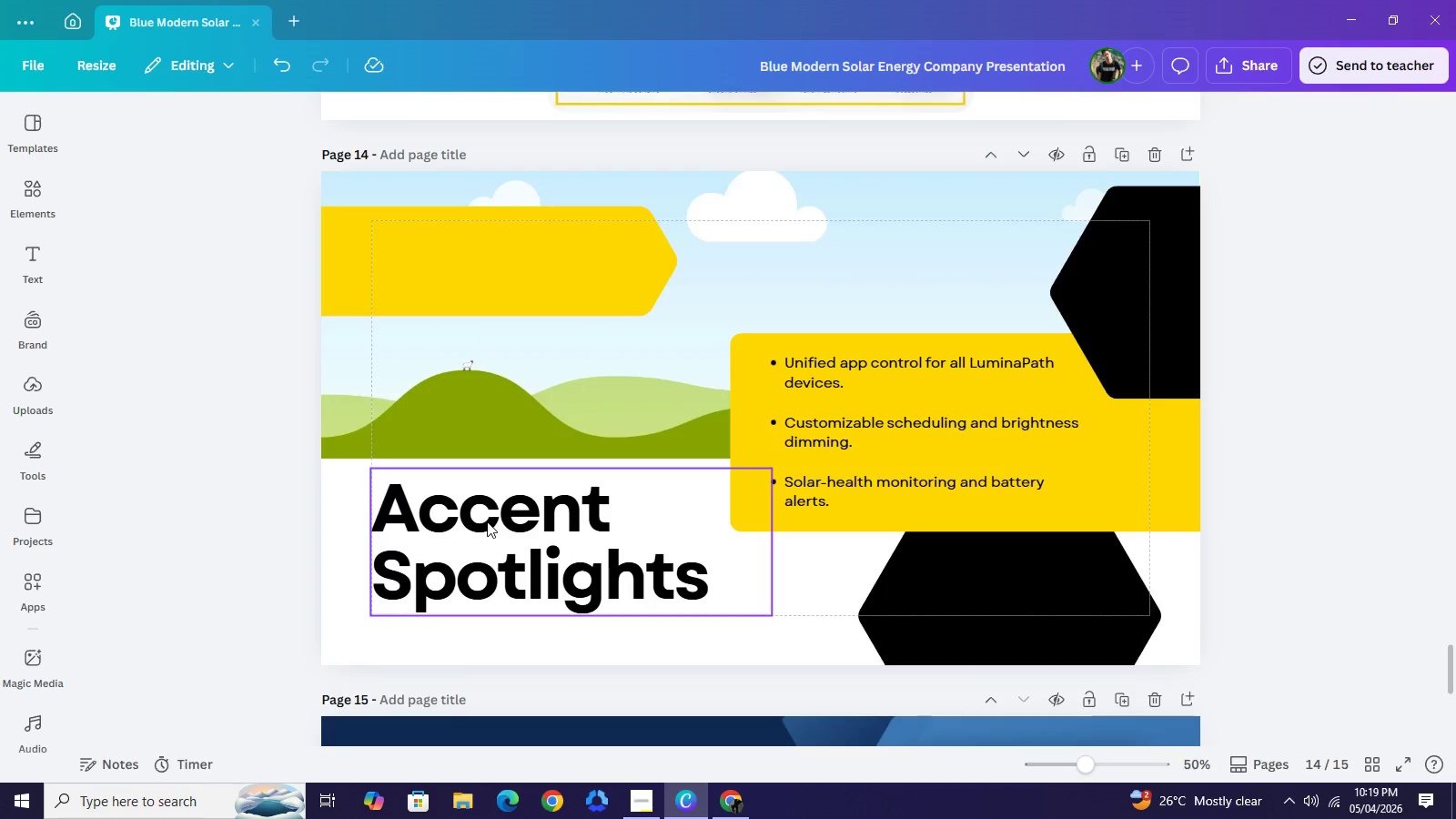 
double_click([487, 521])
 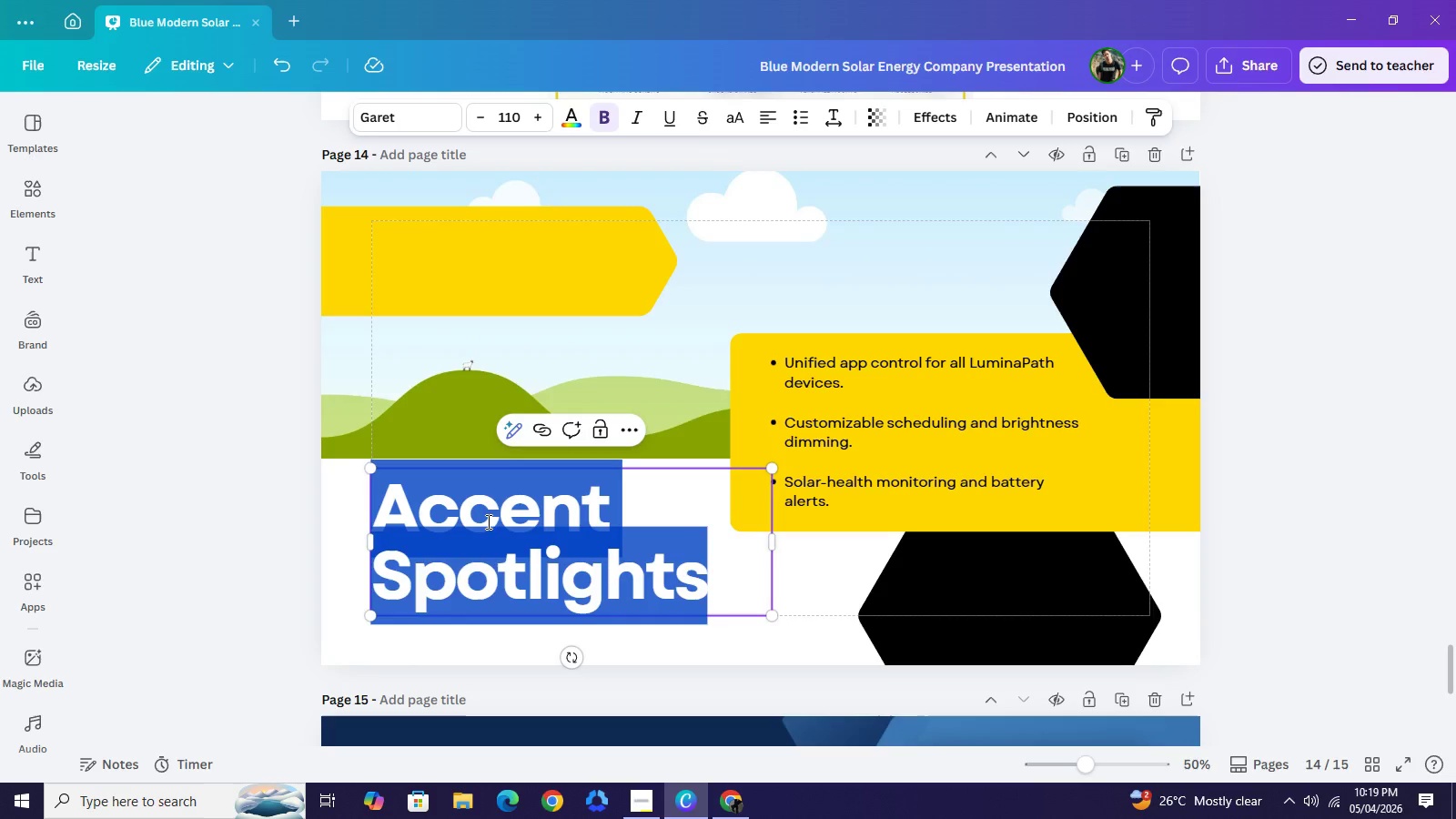 
type(Sol-Link s)
key(Backspace)
type(Smart Contr)
key(Backspace)
 